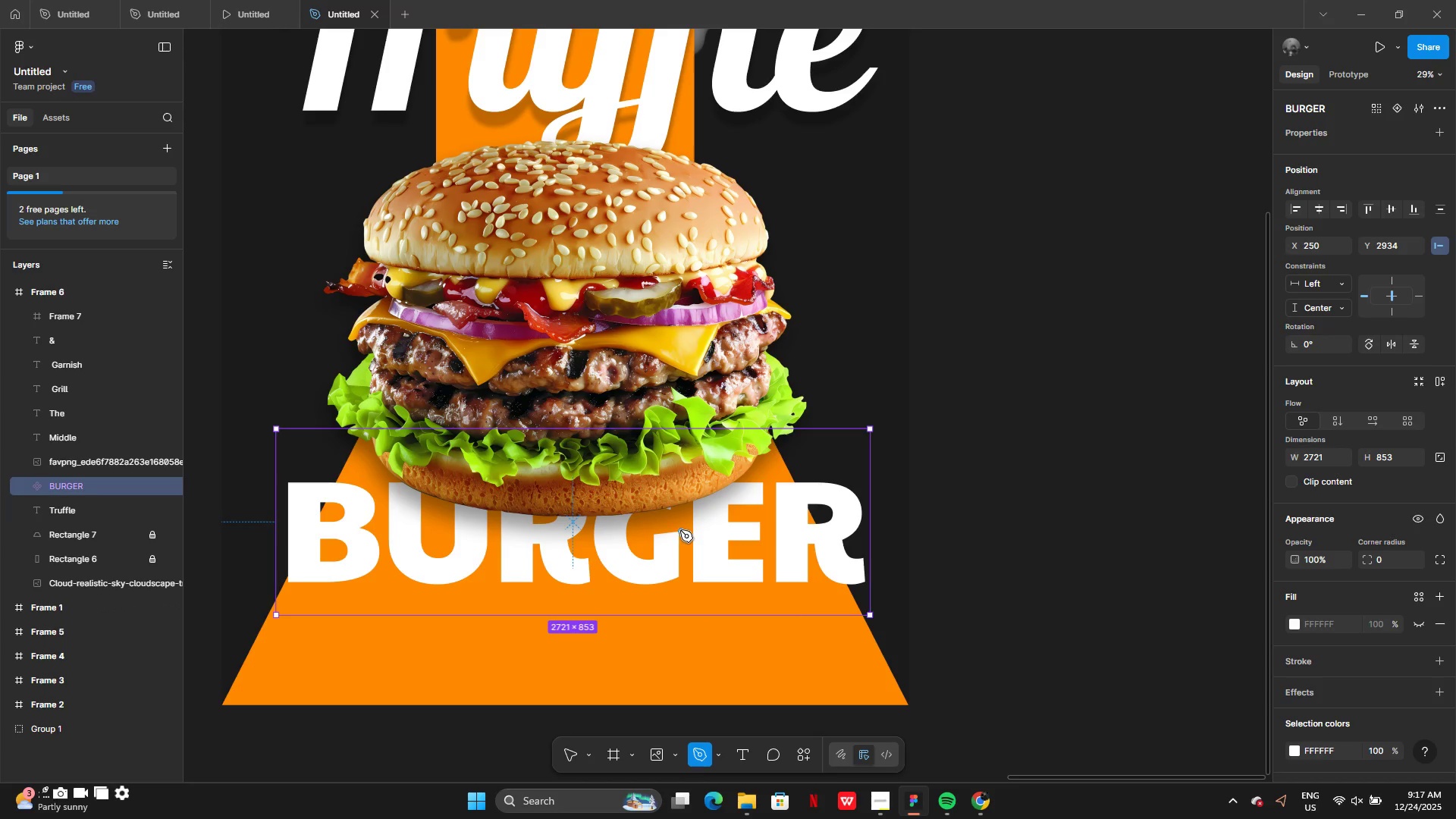 
right_click([680, 530])
 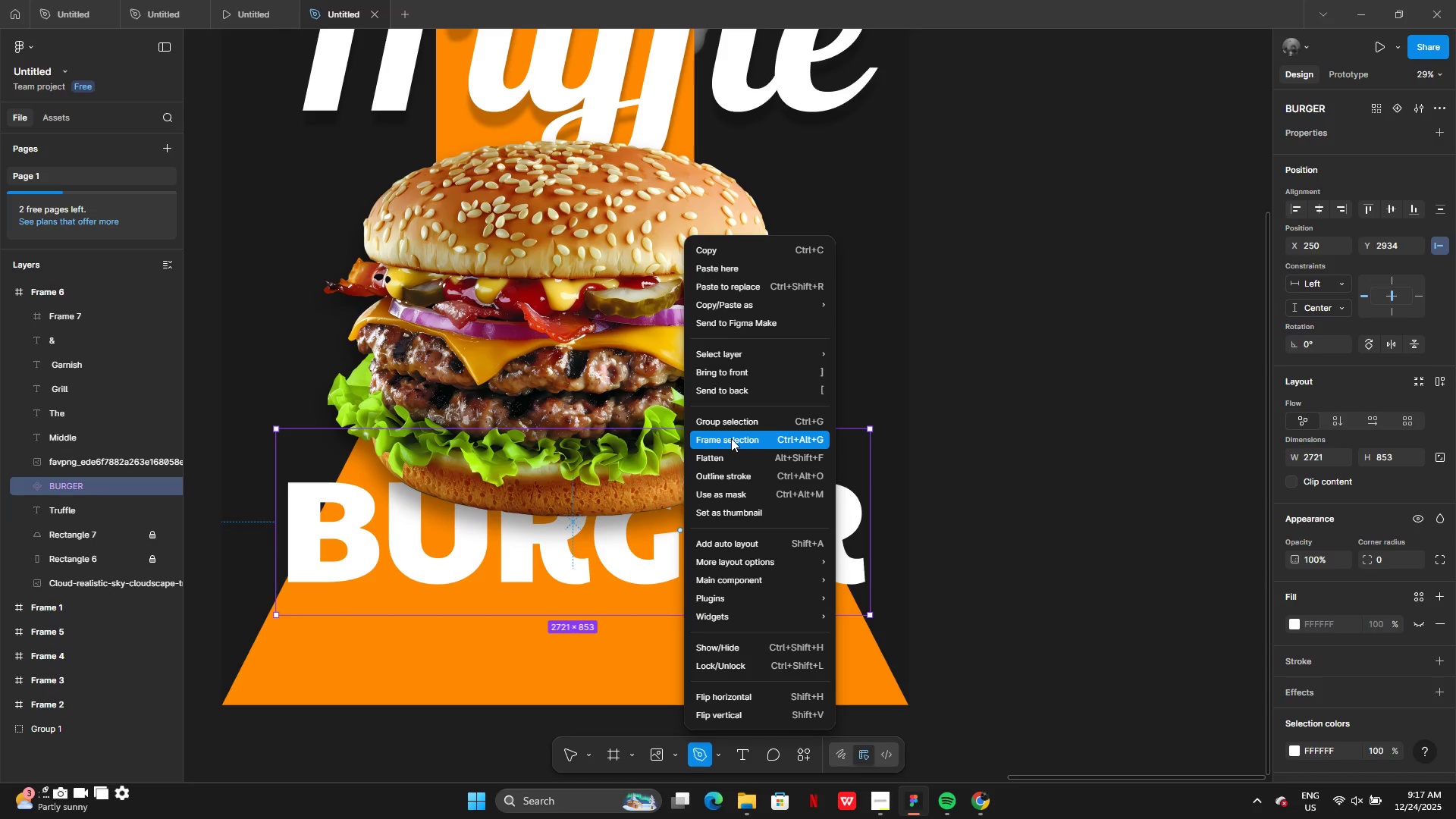 
wait(7.58)
 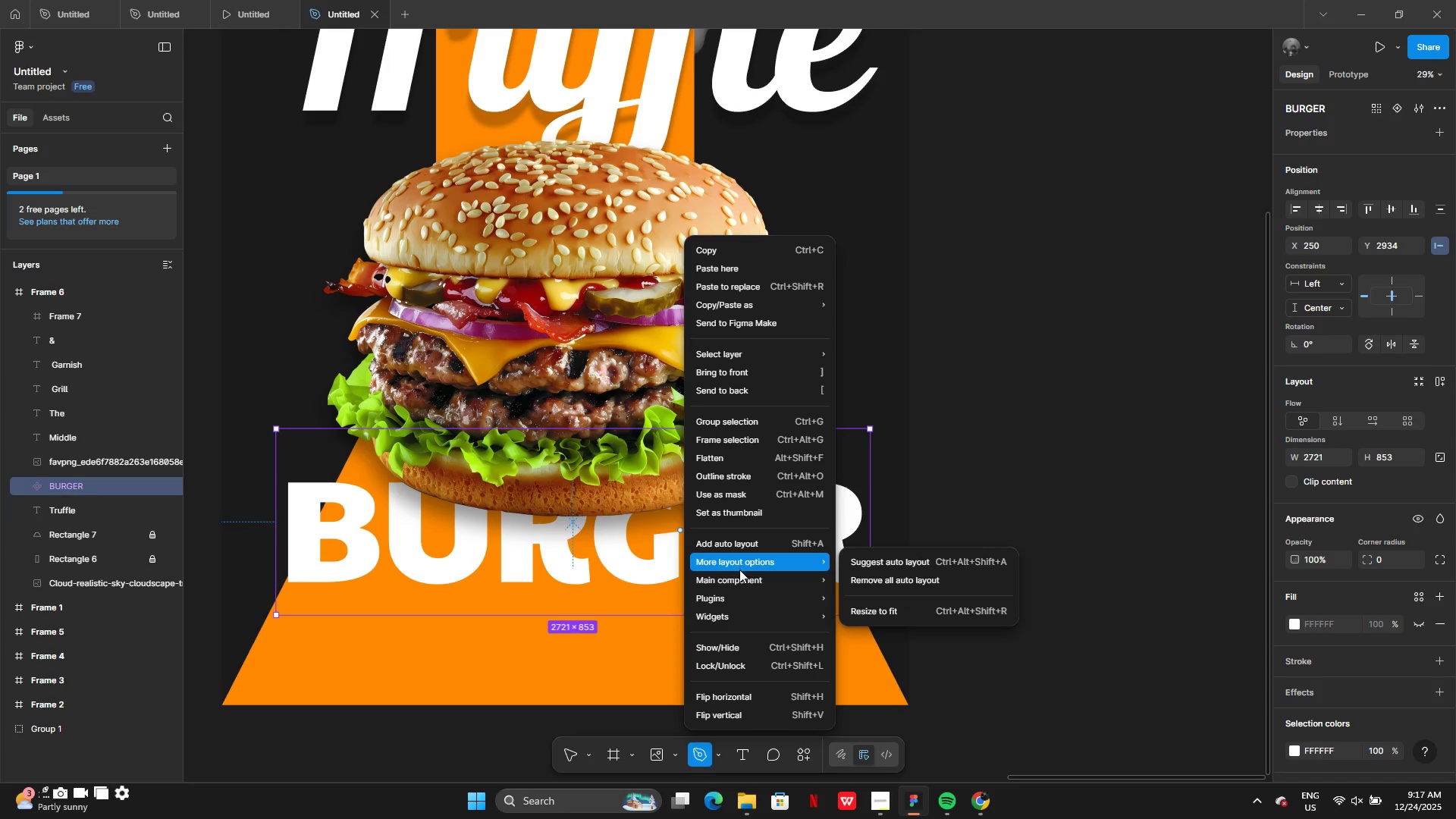 
mouse_move([742, 592])
 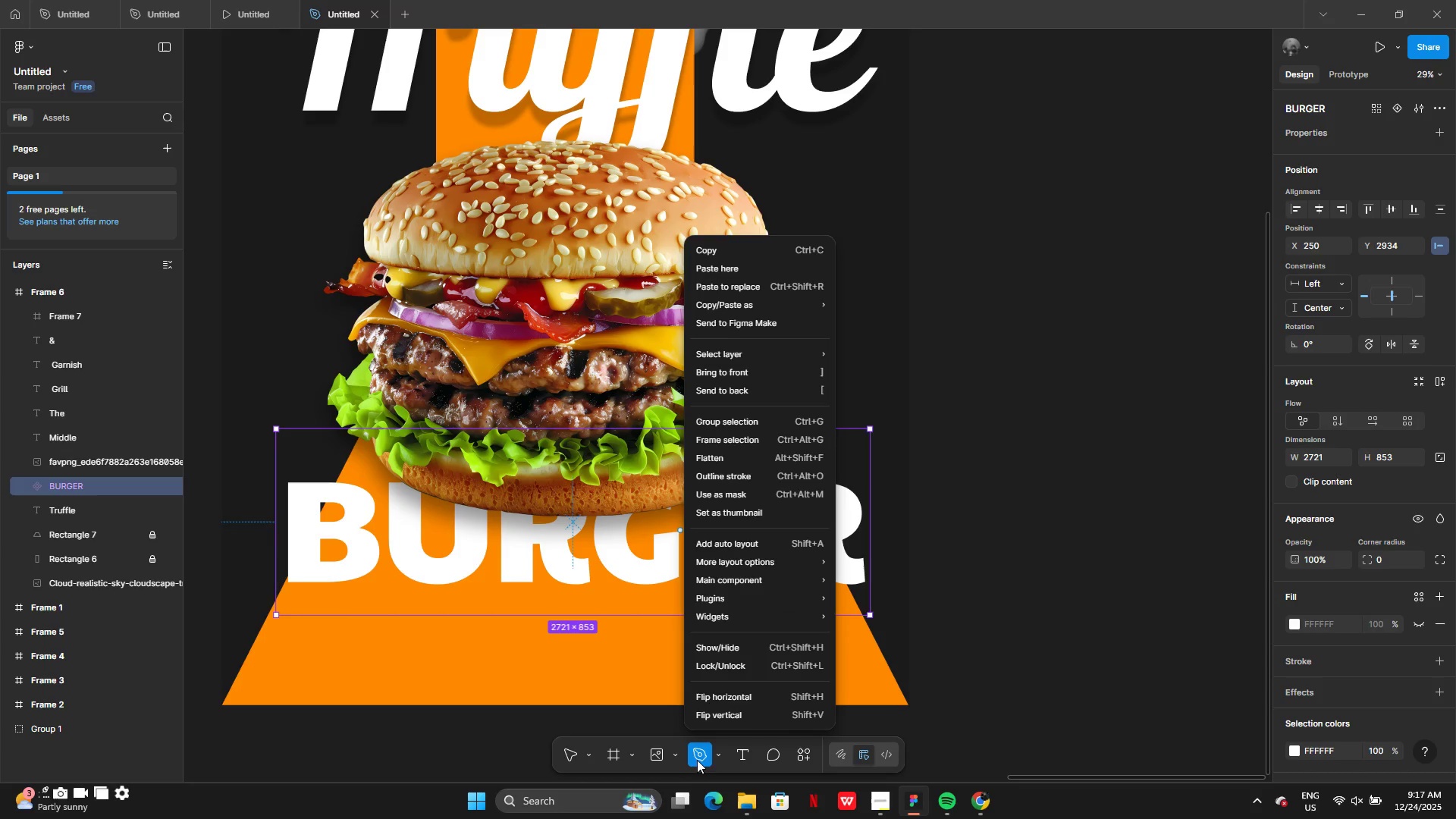 
left_click([657, 755])
 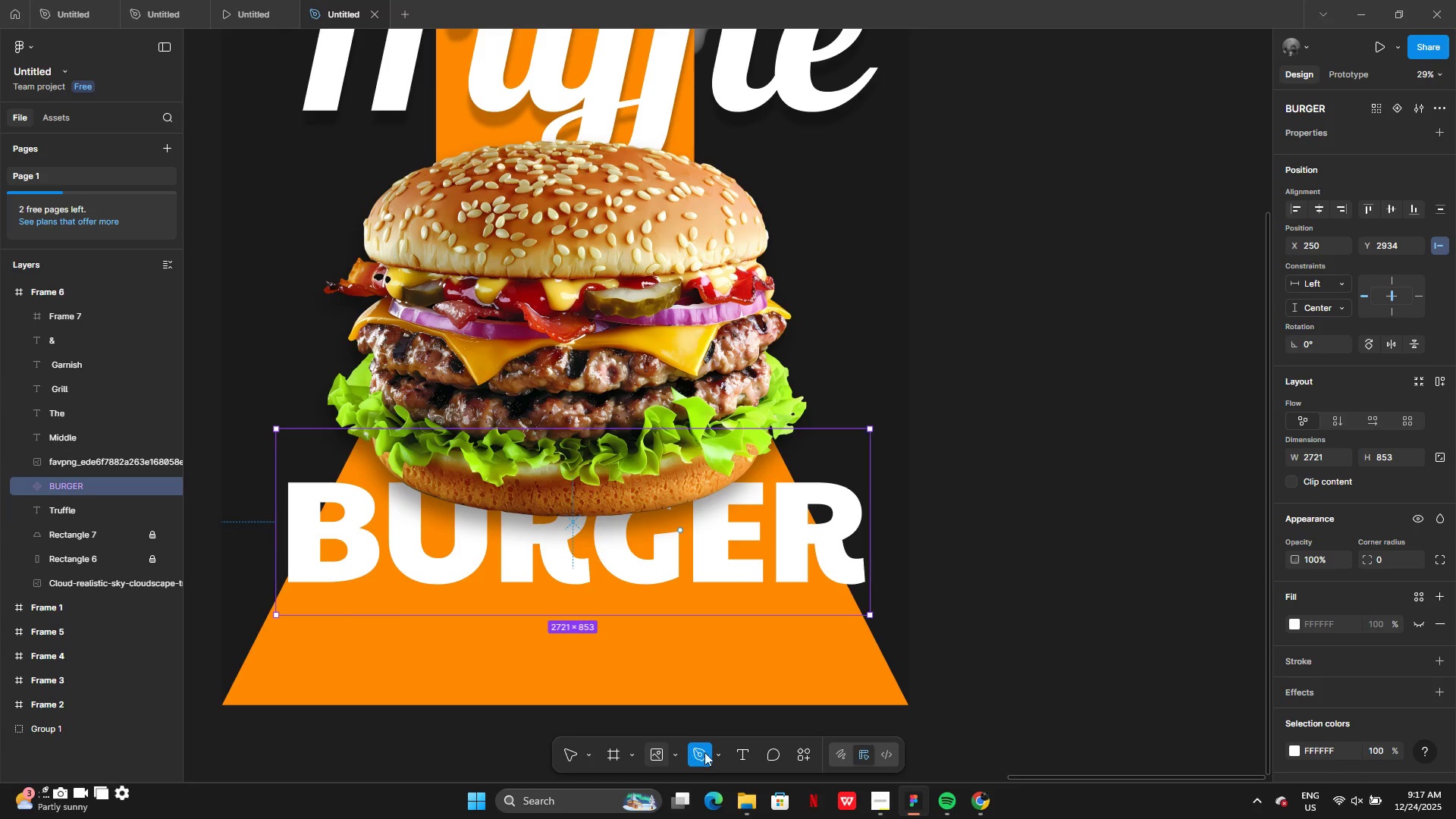 
left_click([739, 752])
 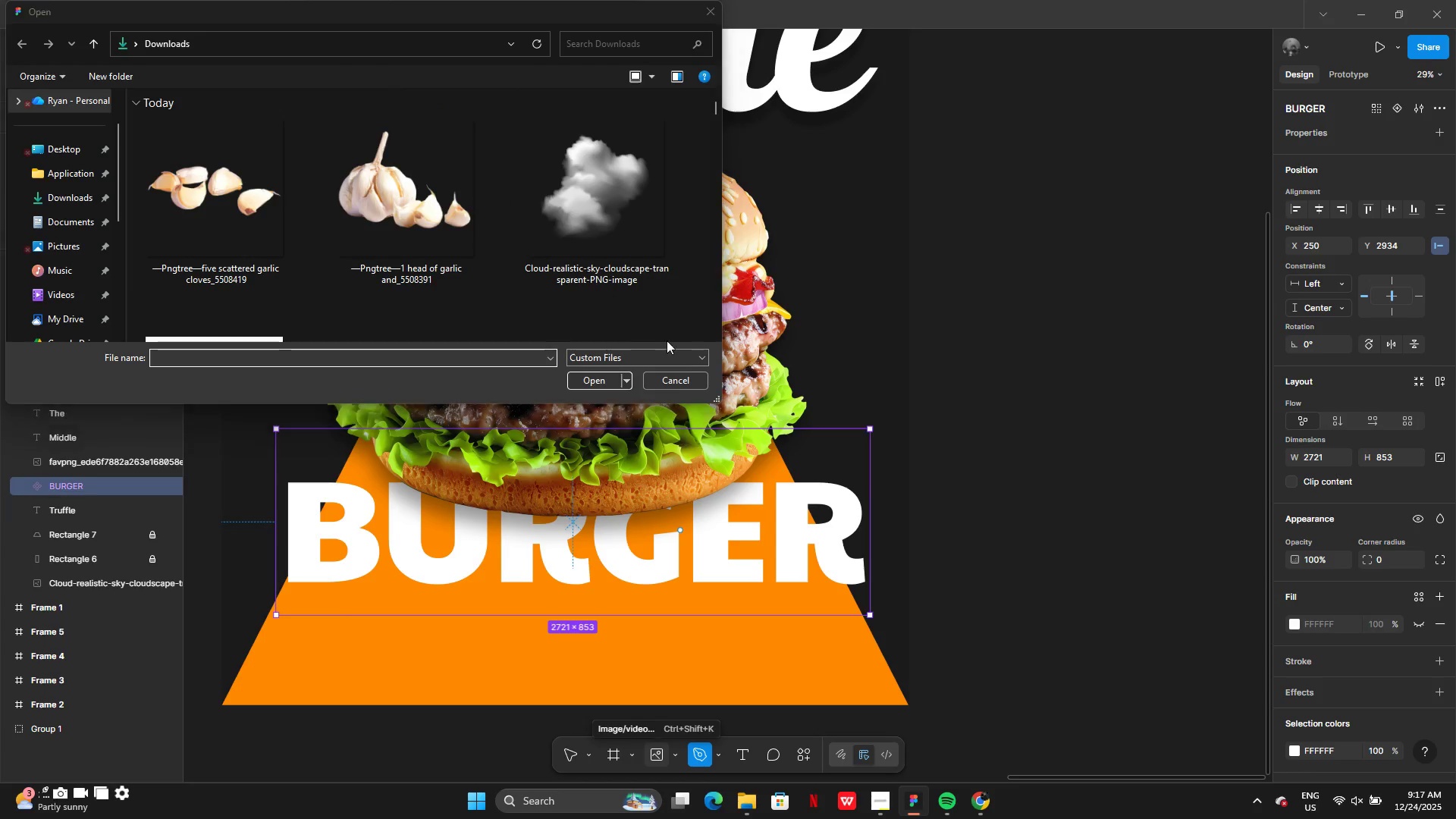 
left_click([682, 378])
 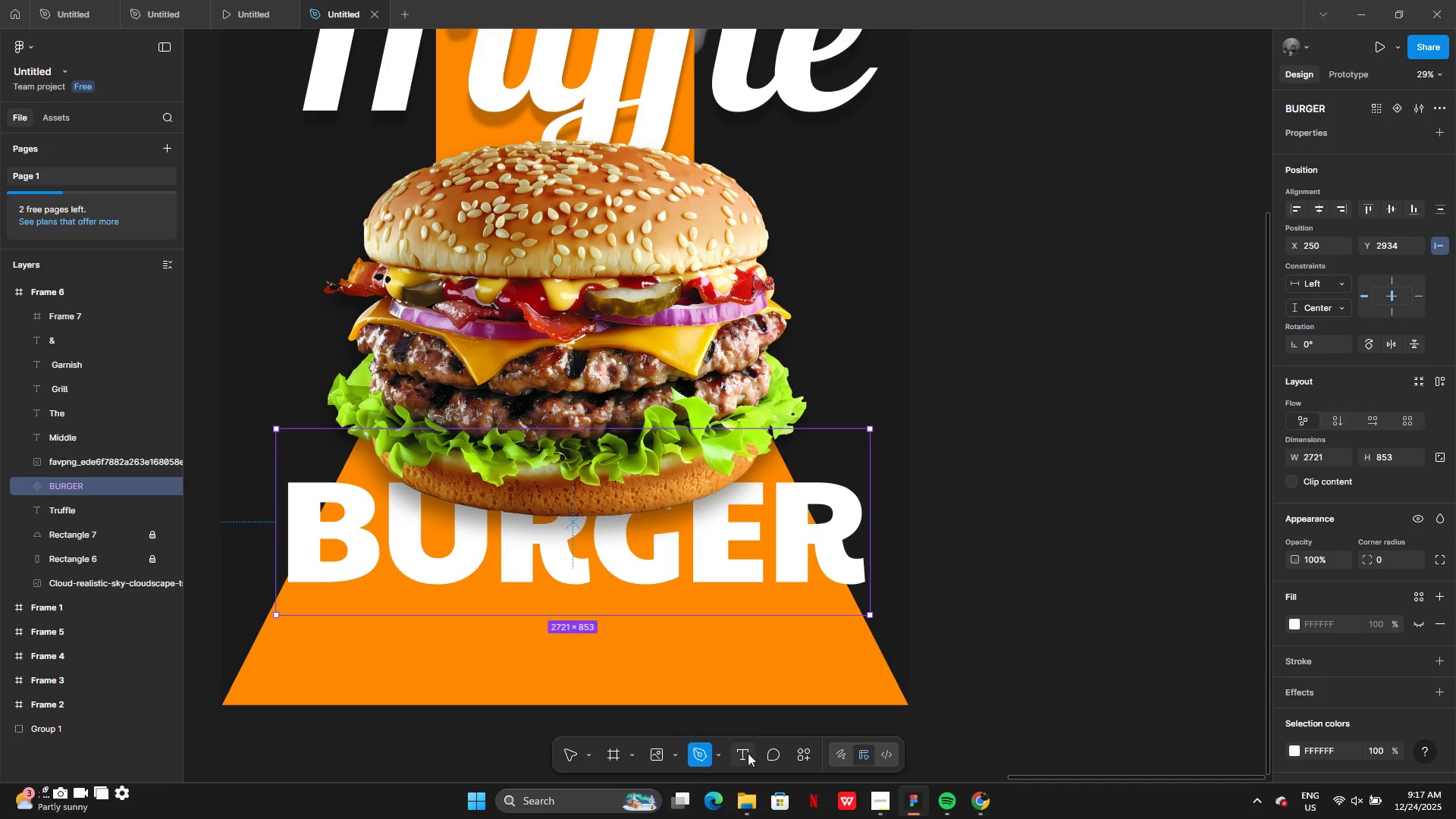 
left_click([748, 755])
 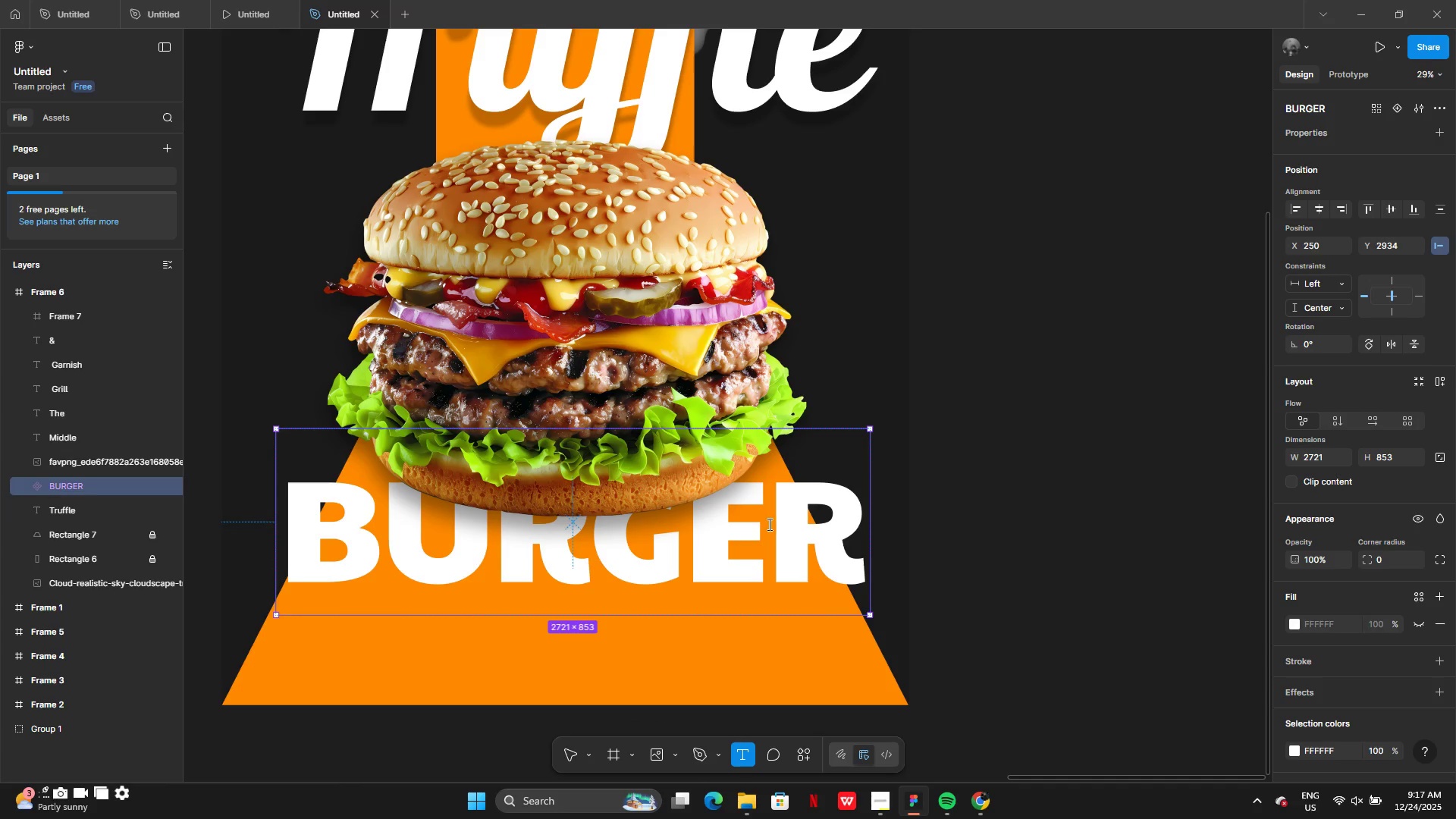 
left_click([989, 529])
 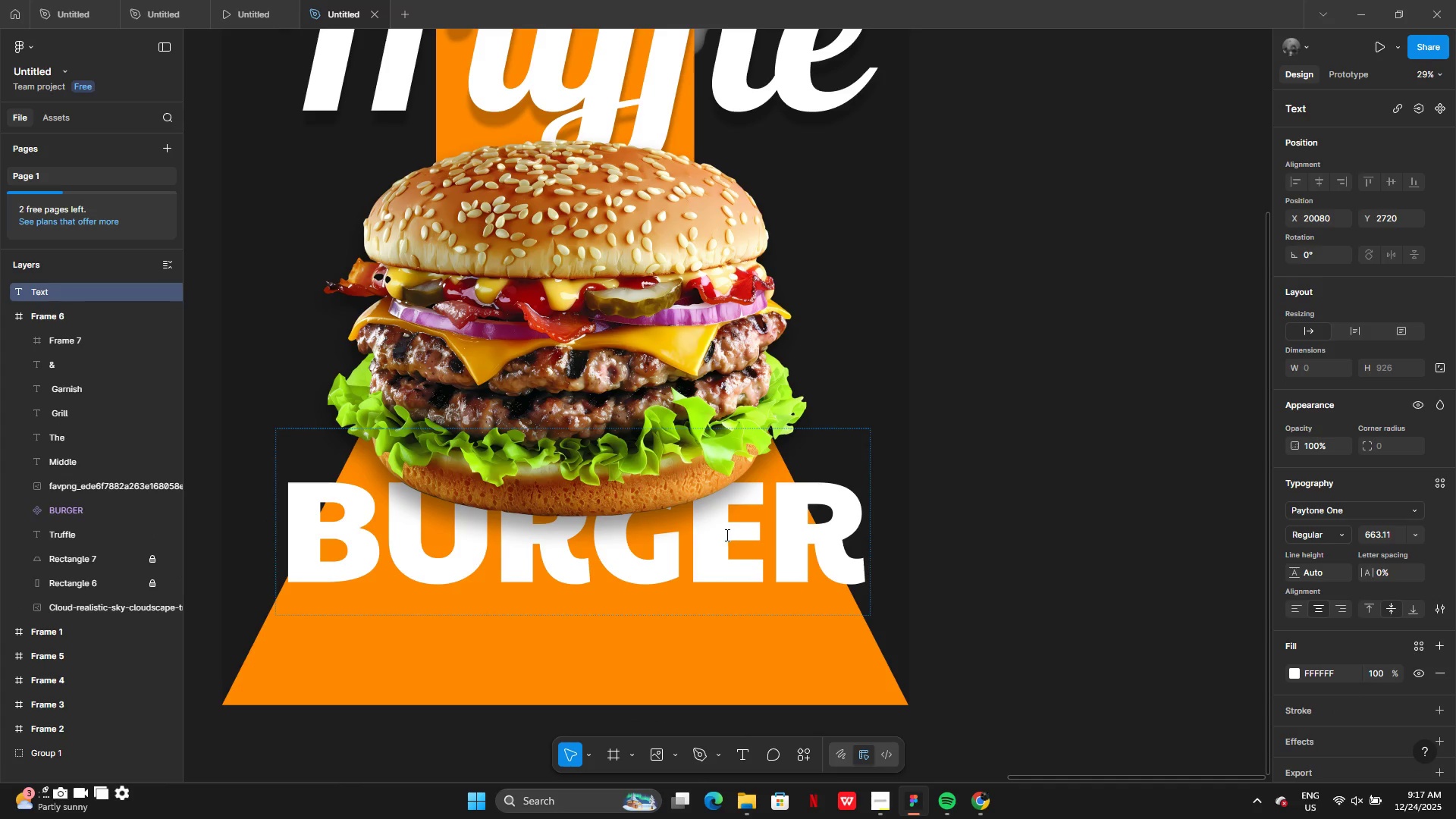 
left_click([728, 548])
 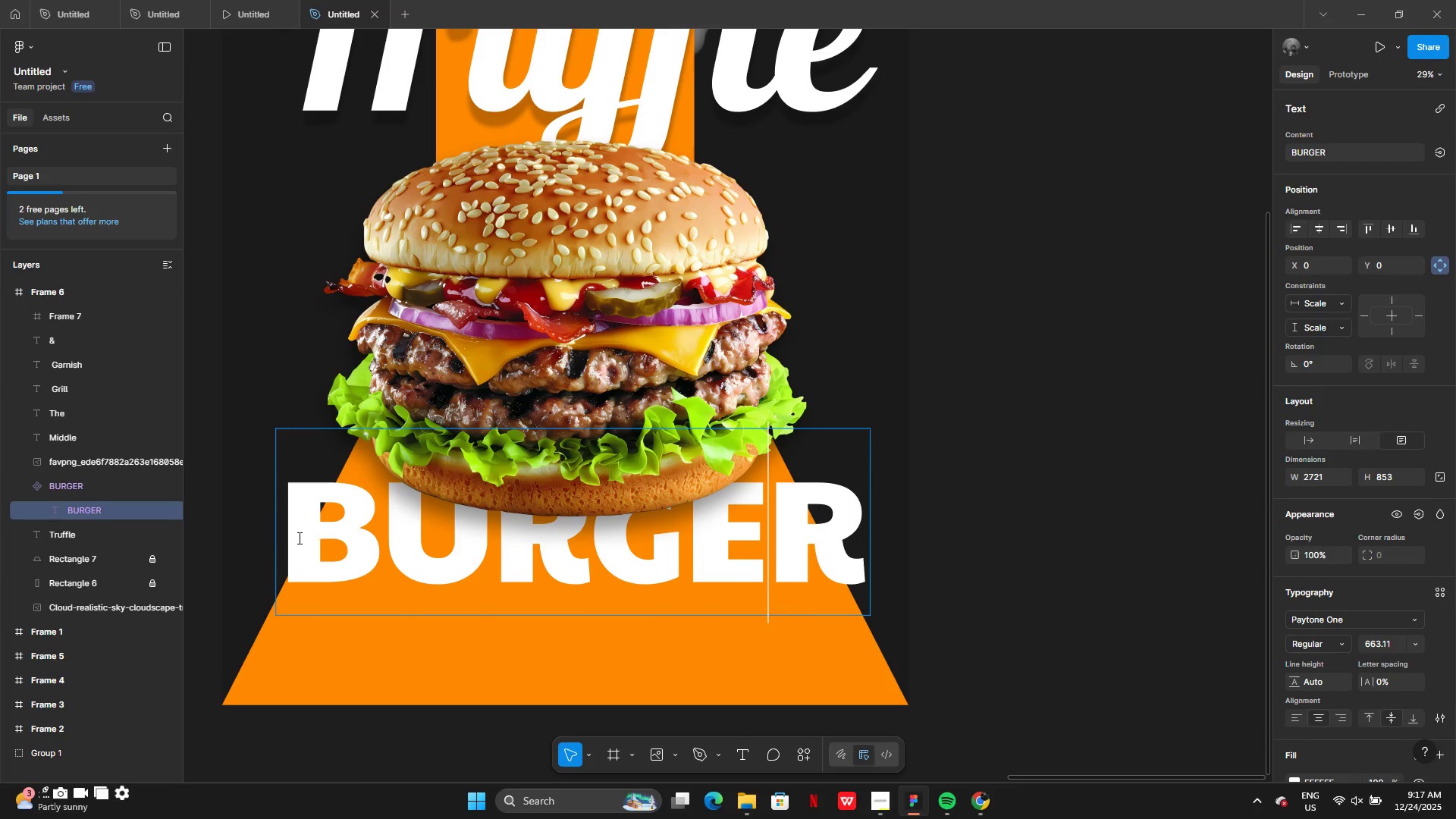 
left_click([206, 411])
 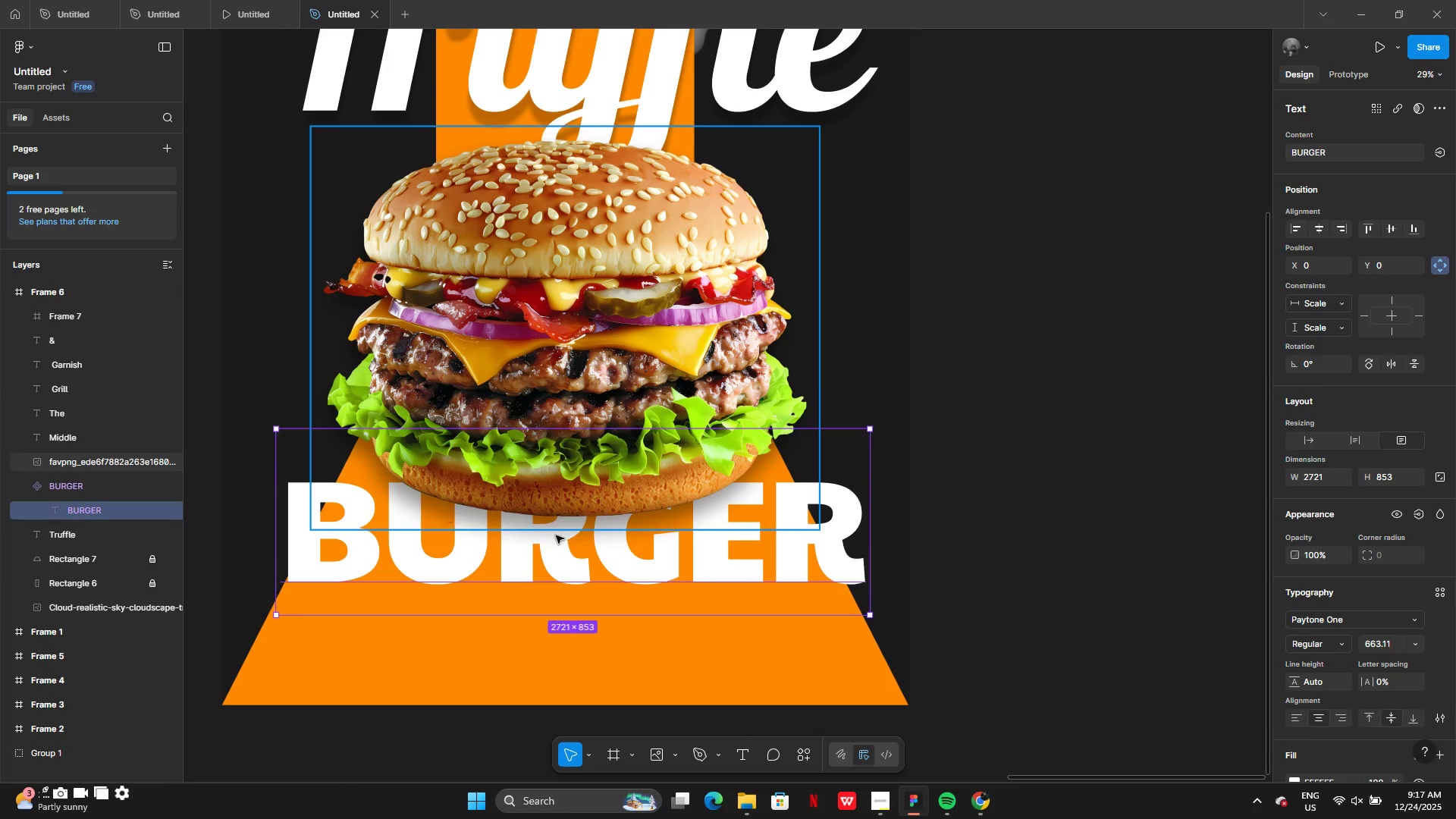 
mouse_move([631, 545])
 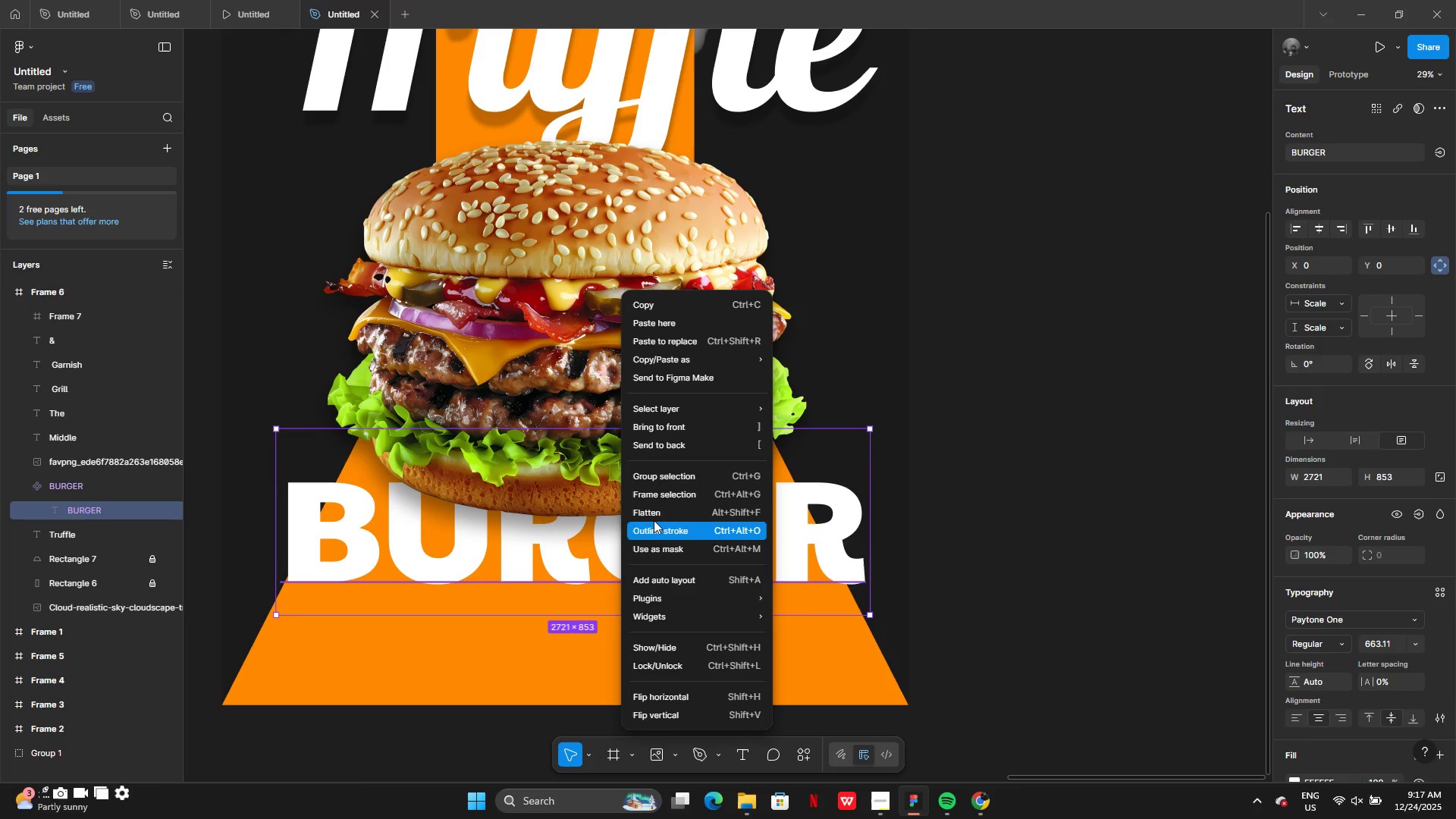 
left_click([654, 515])
 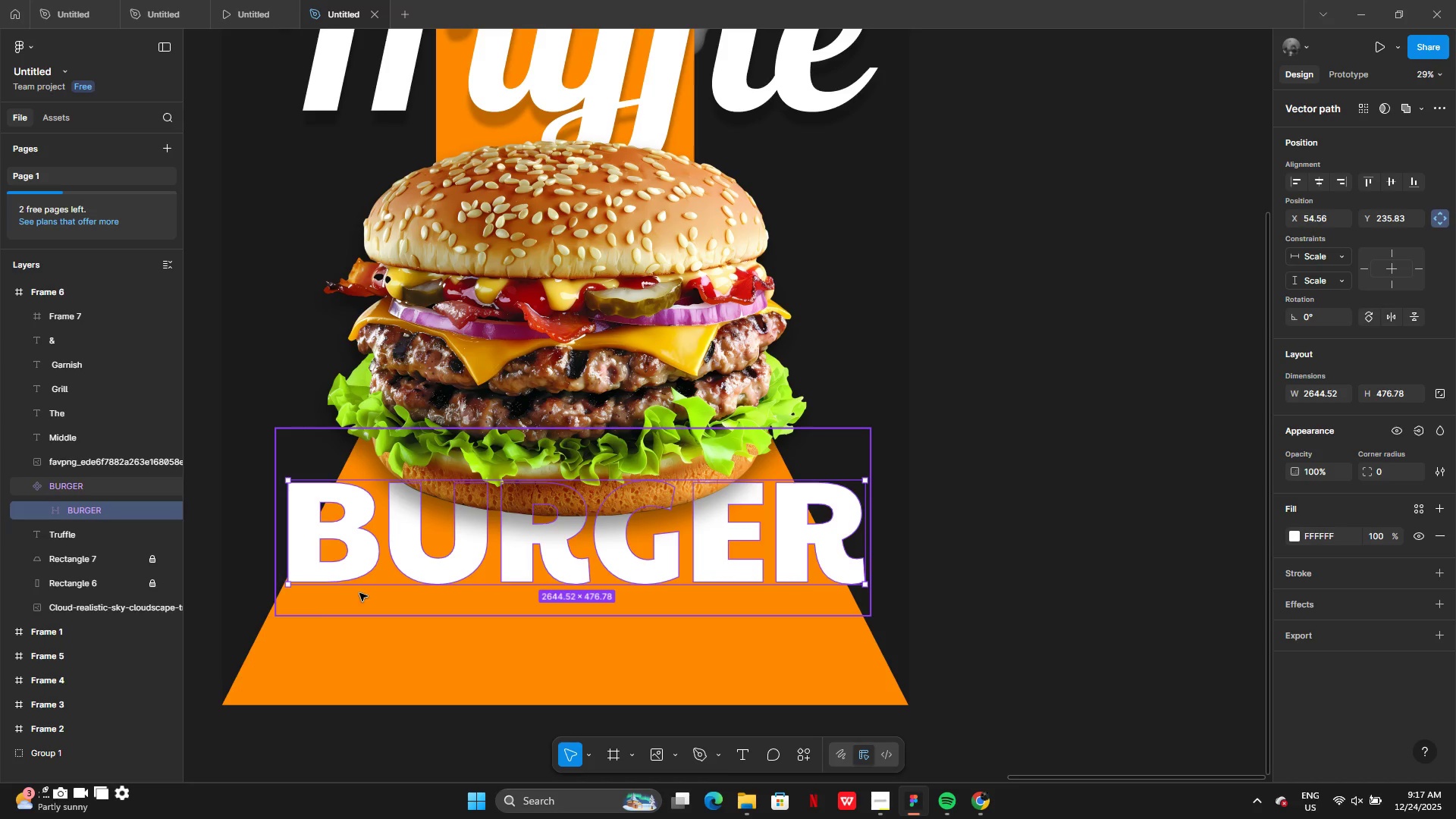 
wait(5.27)
 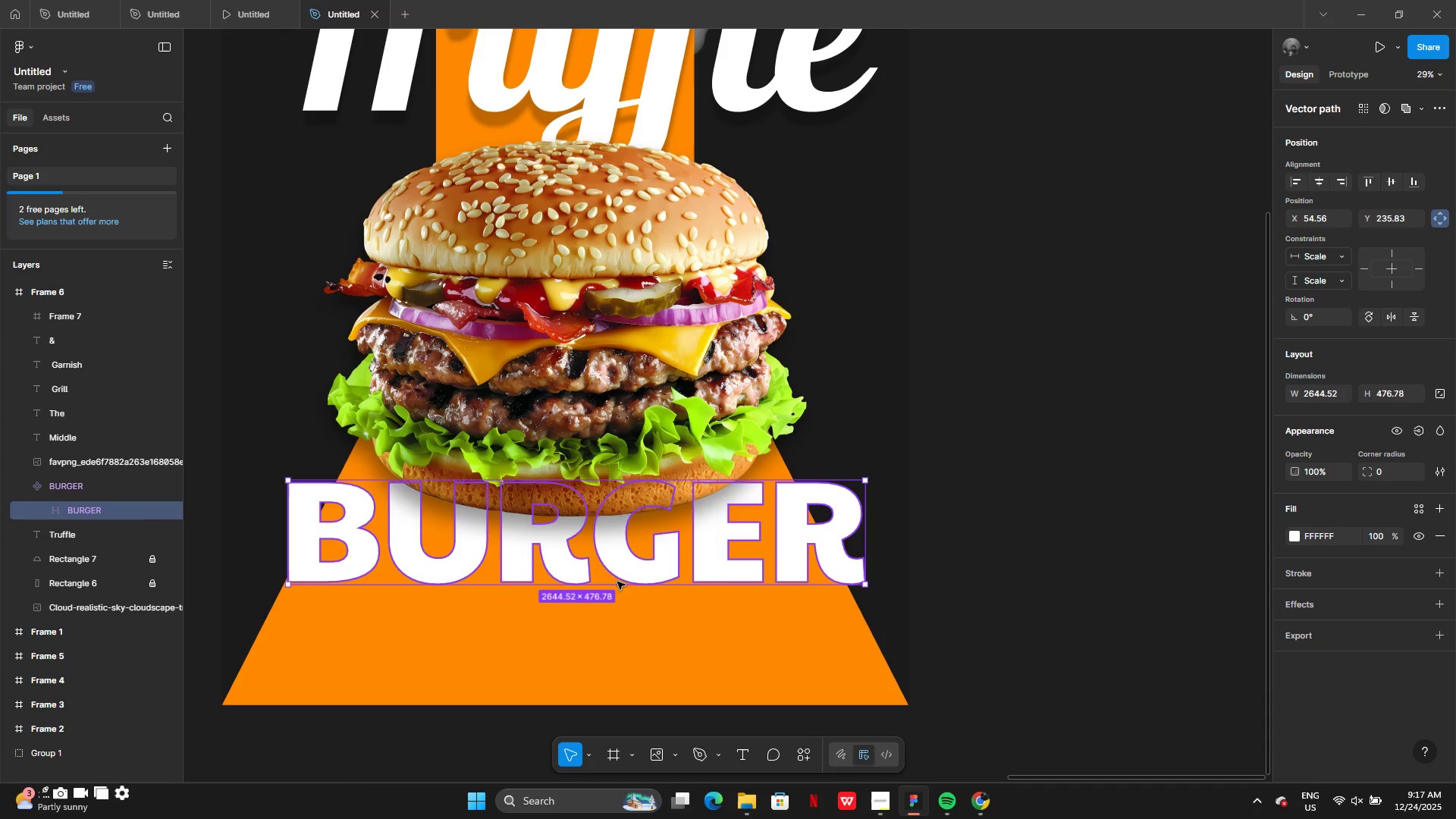 
left_click_drag(start_coordinate=[341, 585], to_coordinate=[344, 589])
 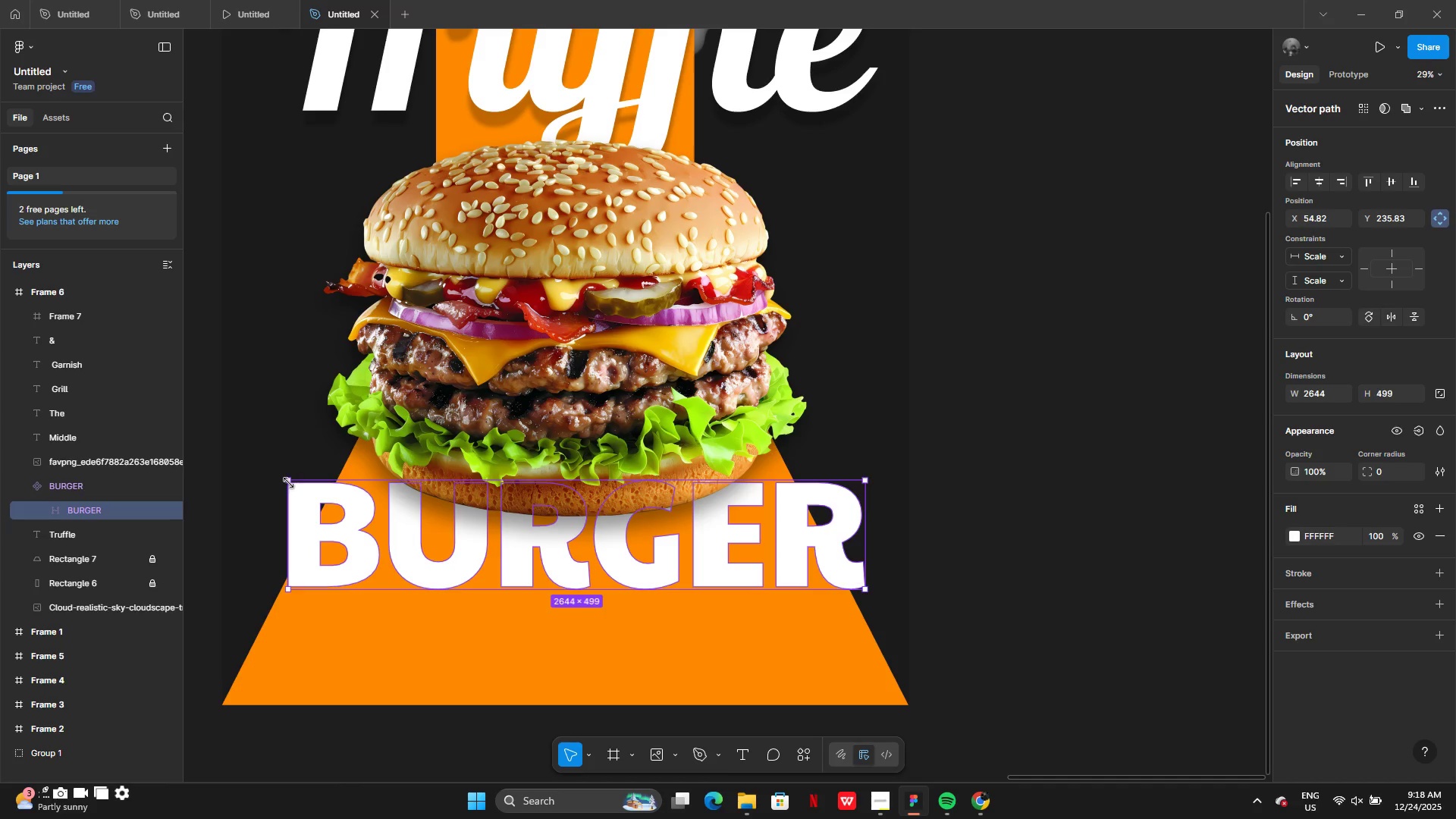 
left_click_drag(start_coordinate=[289, 482], to_coordinate=[365, 465])
 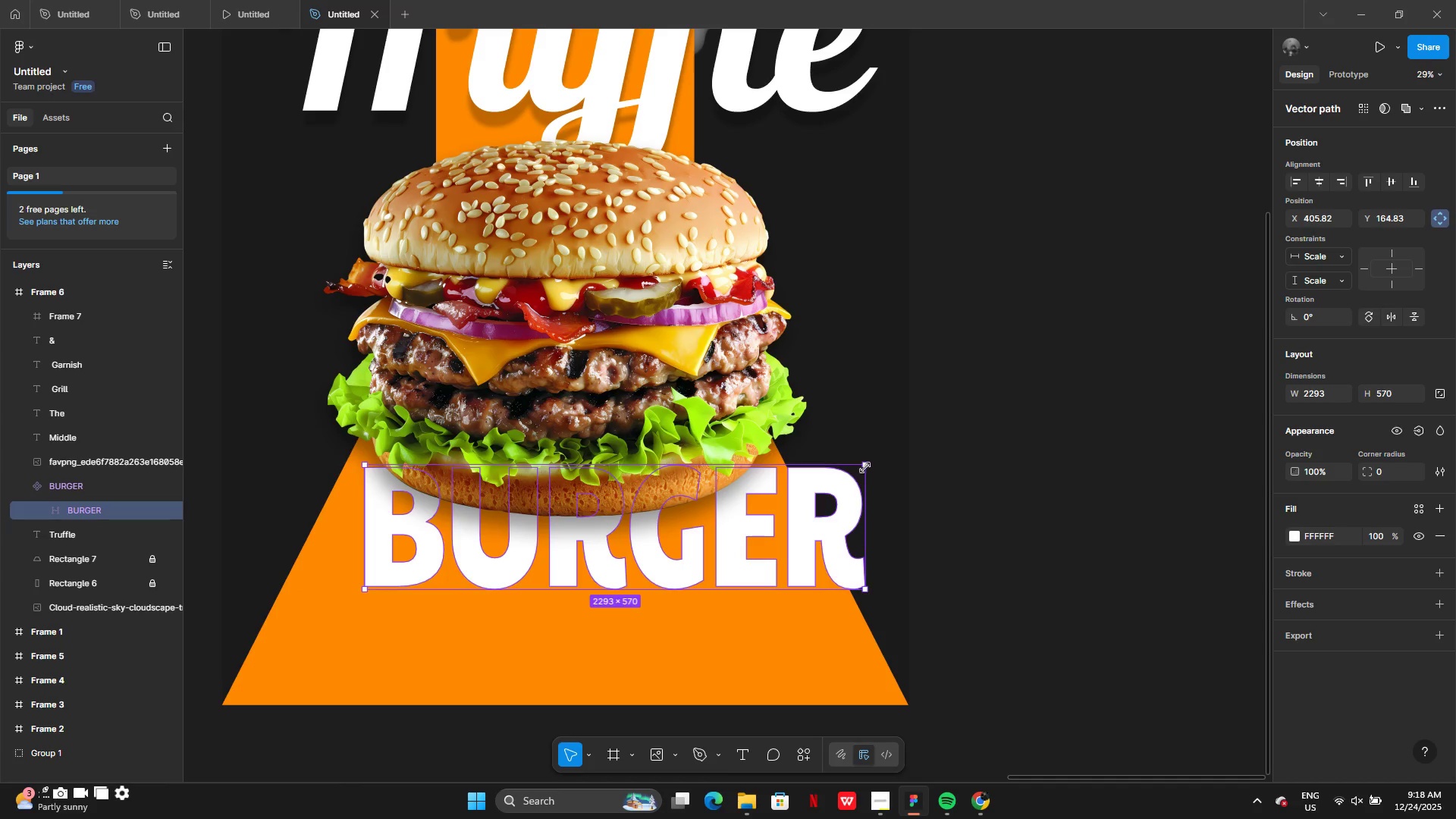 
left_click_drag(start_coordinate=[866, 467], to_coordinate=[783, 467])
 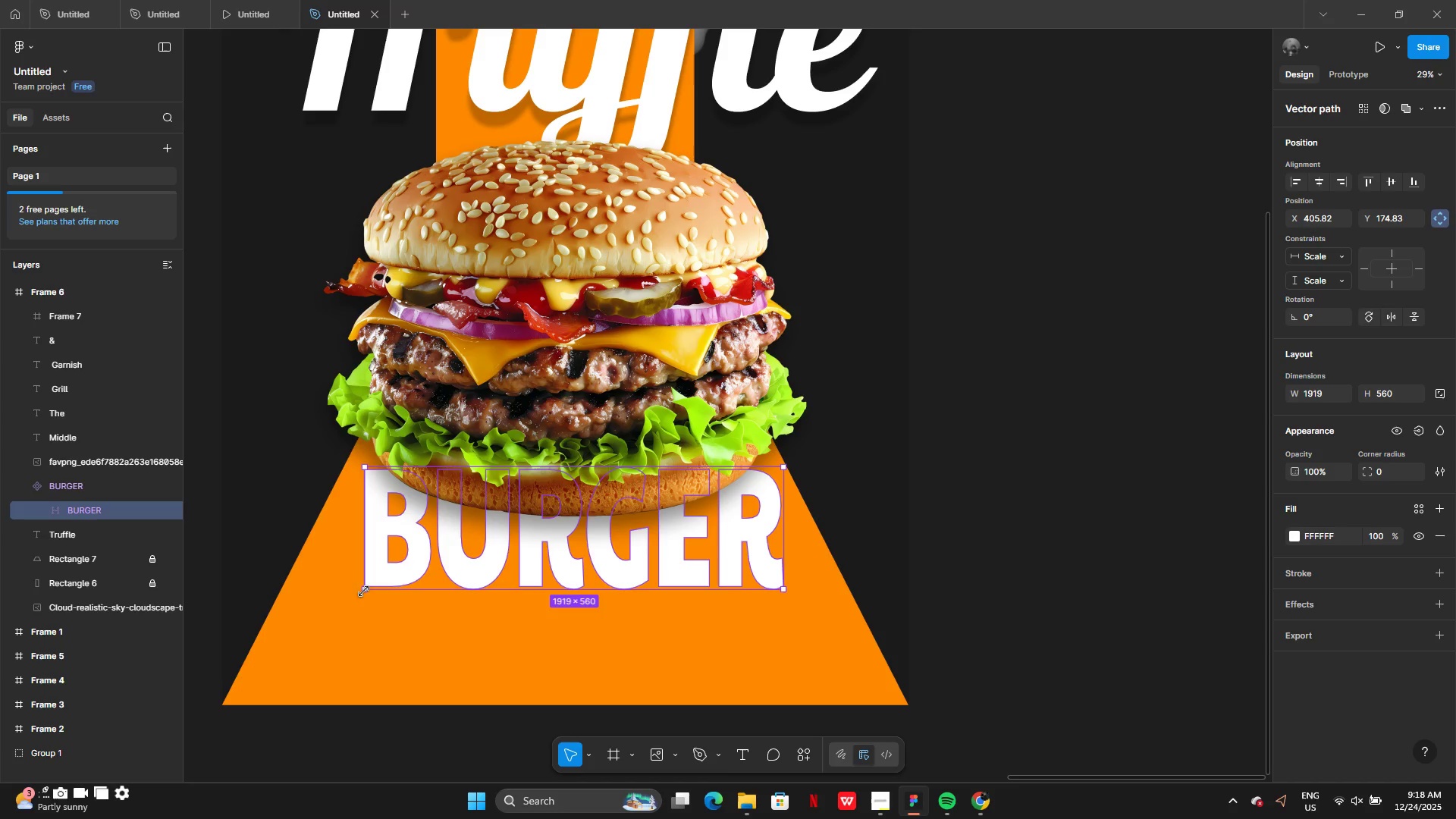 
left_click_drag(start_coordinate=[365, 590], to_coordinate=[334, 595])
 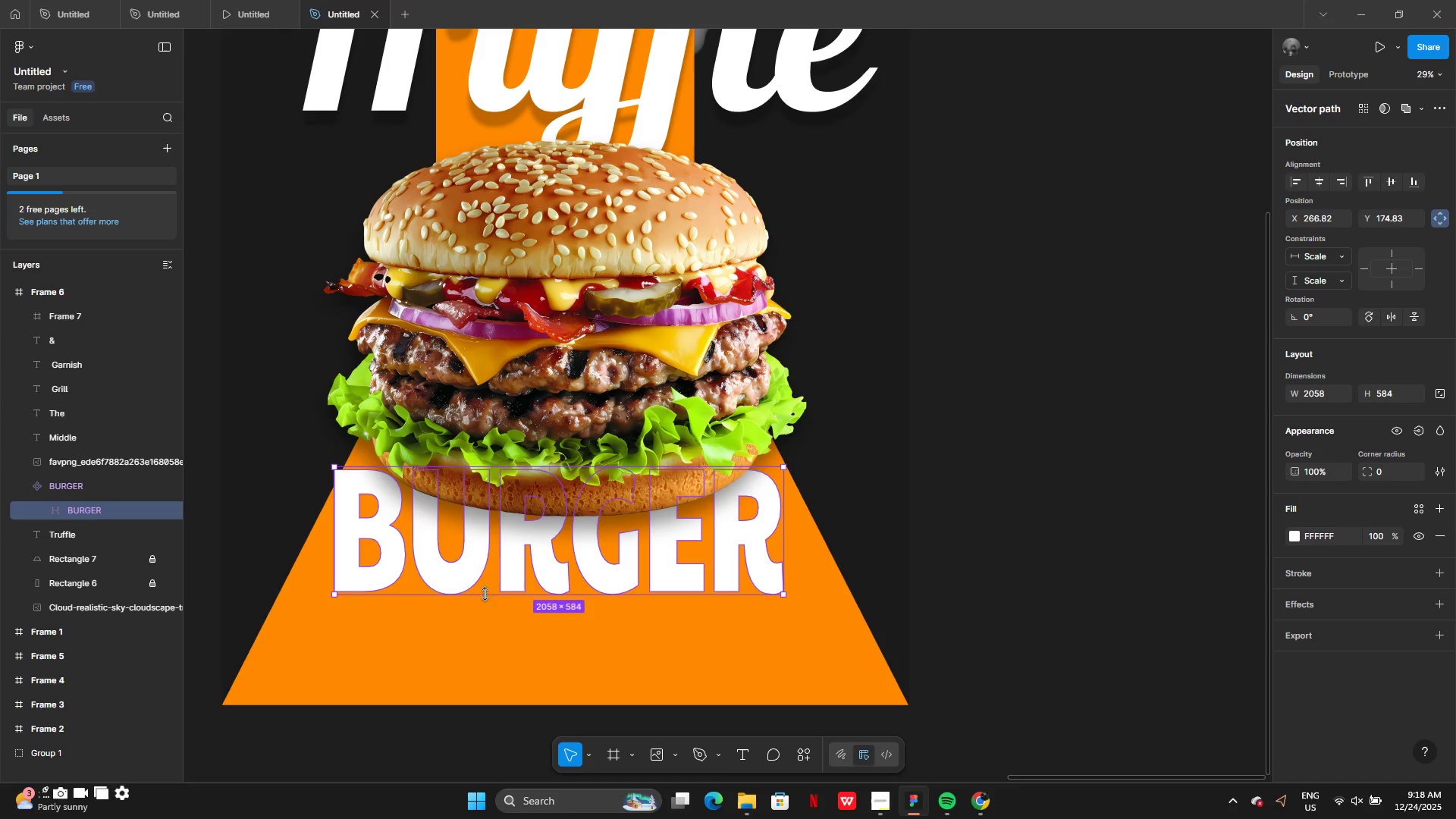 
left_click_drag(start_coordinate=[483, 594], to_coordinate=[492, 562])
 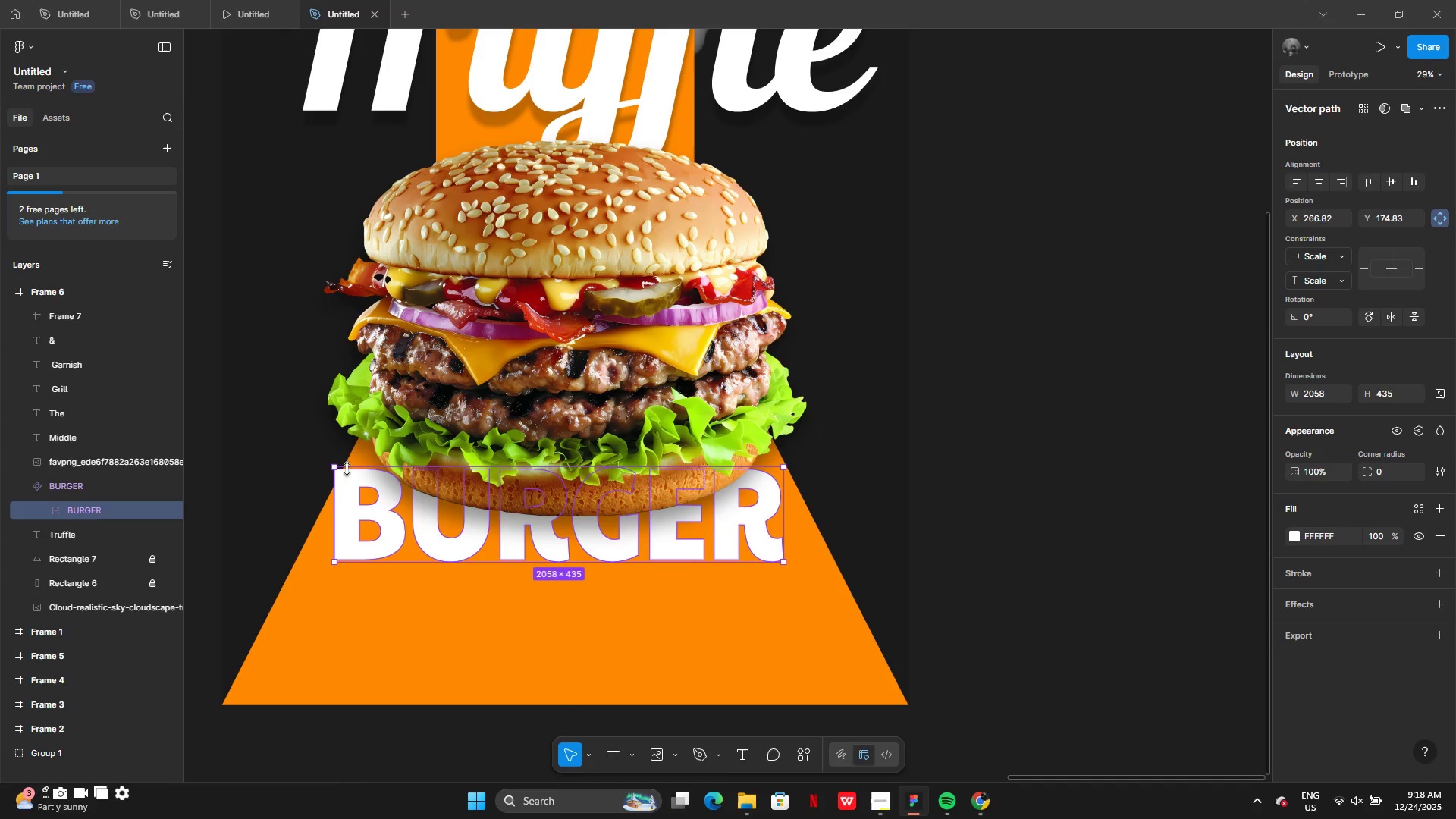 
left_click_drag(start_coordinate=[337, 467], to_coordinate=[378, 441])
 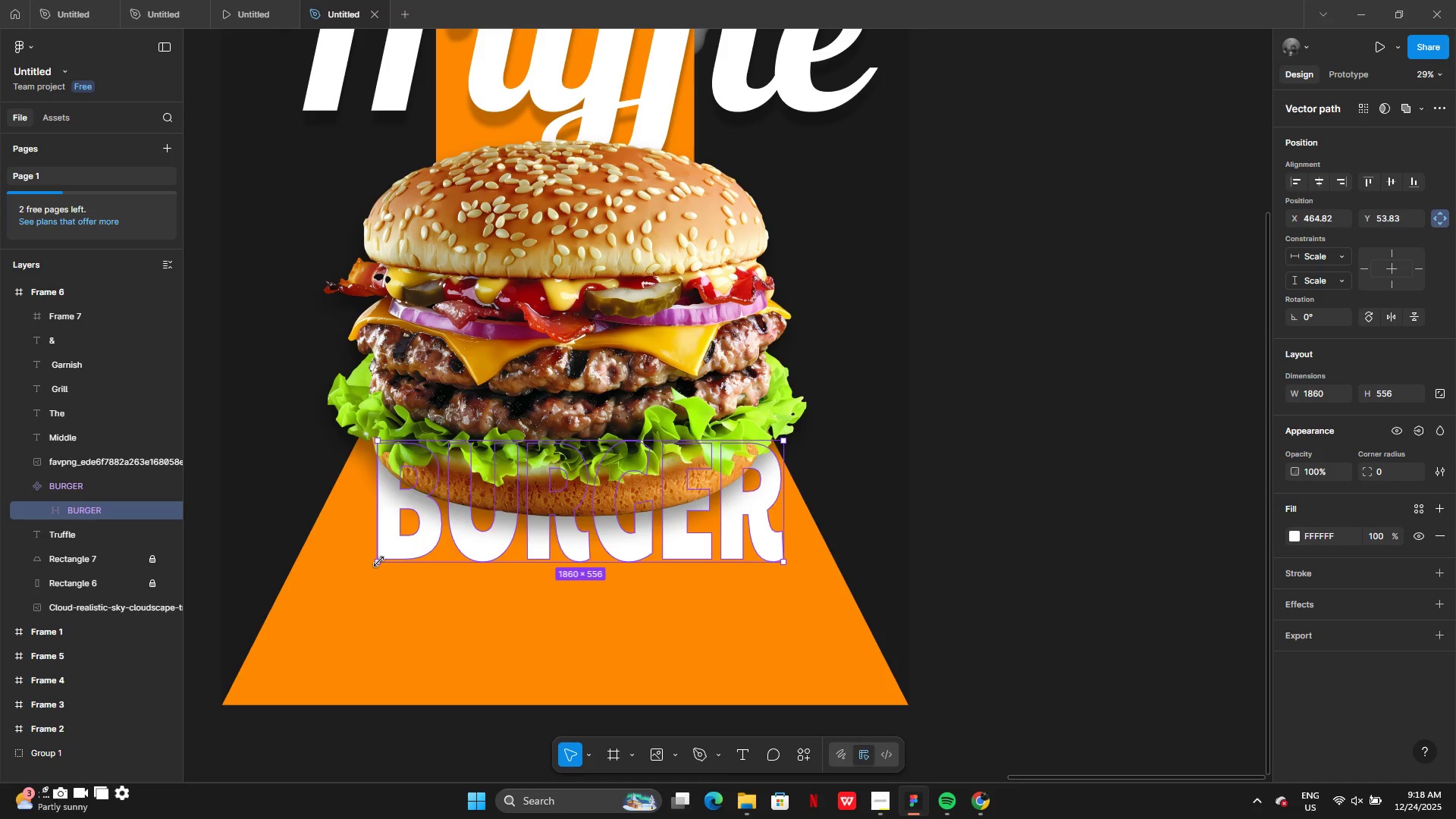 
left_click_drag(start_coordinate=[378, 561], to_coordinate=[369, 562])
 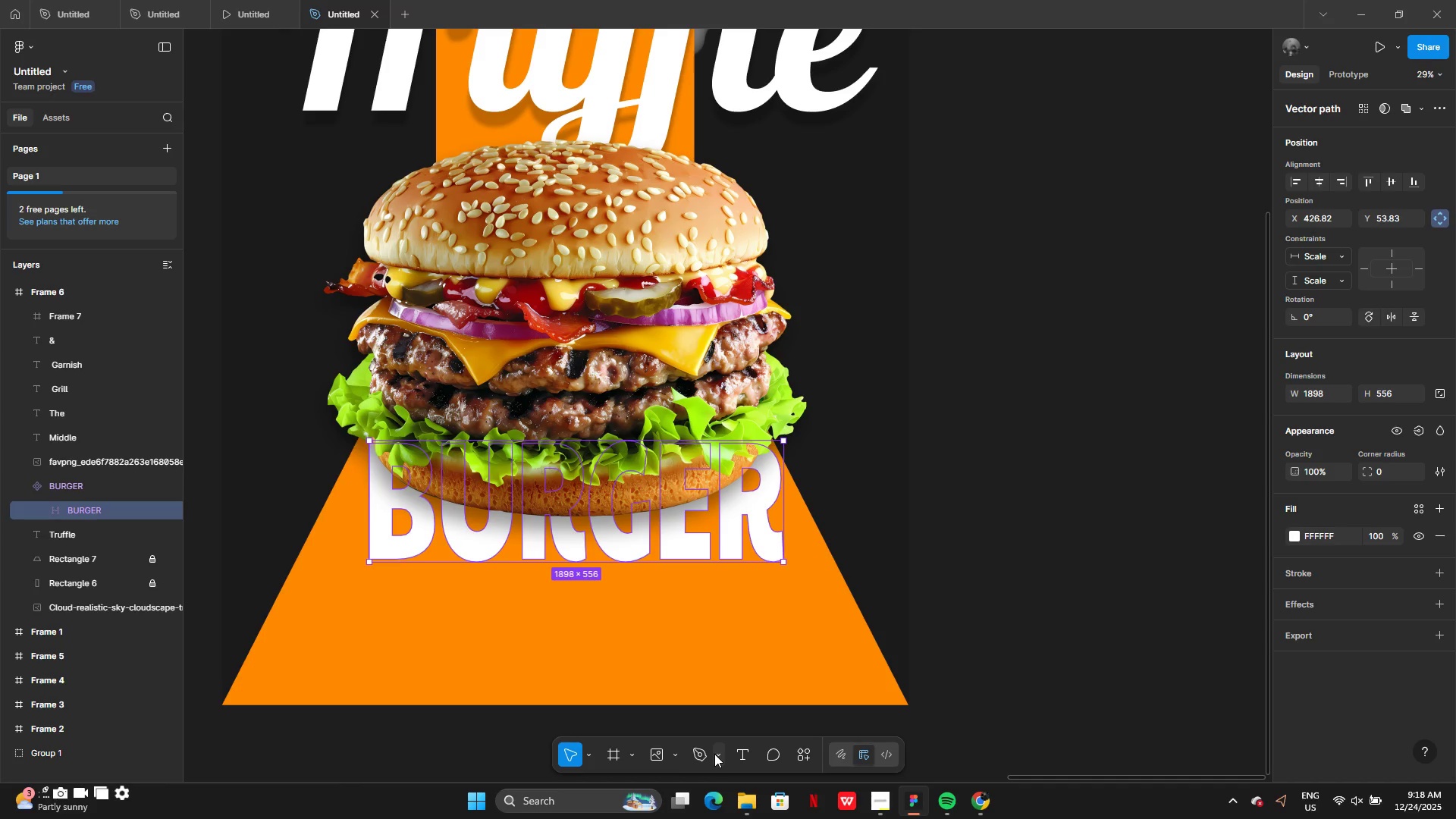 
left_click([716, 754])
 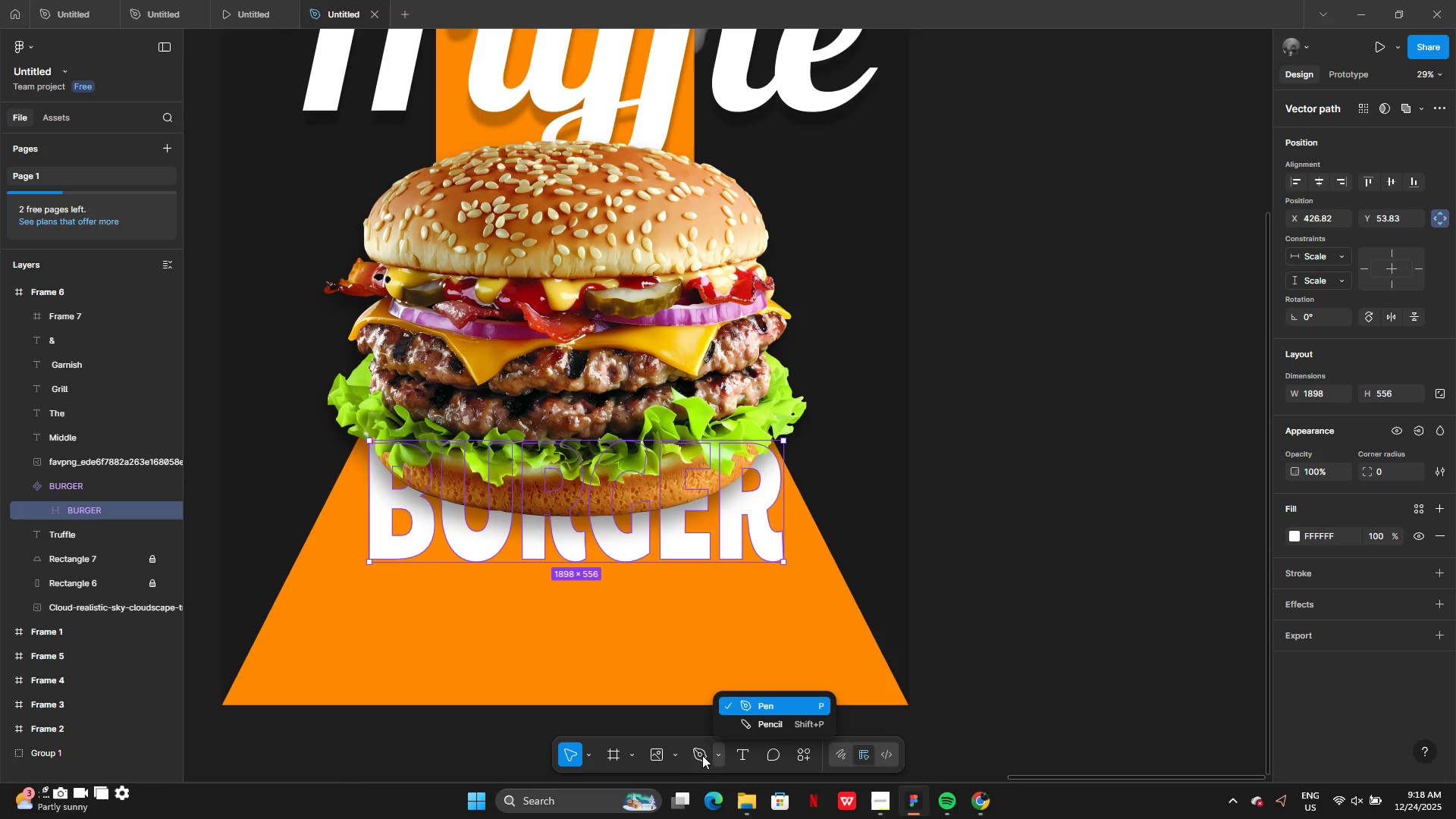 
left_click([700, 755])
 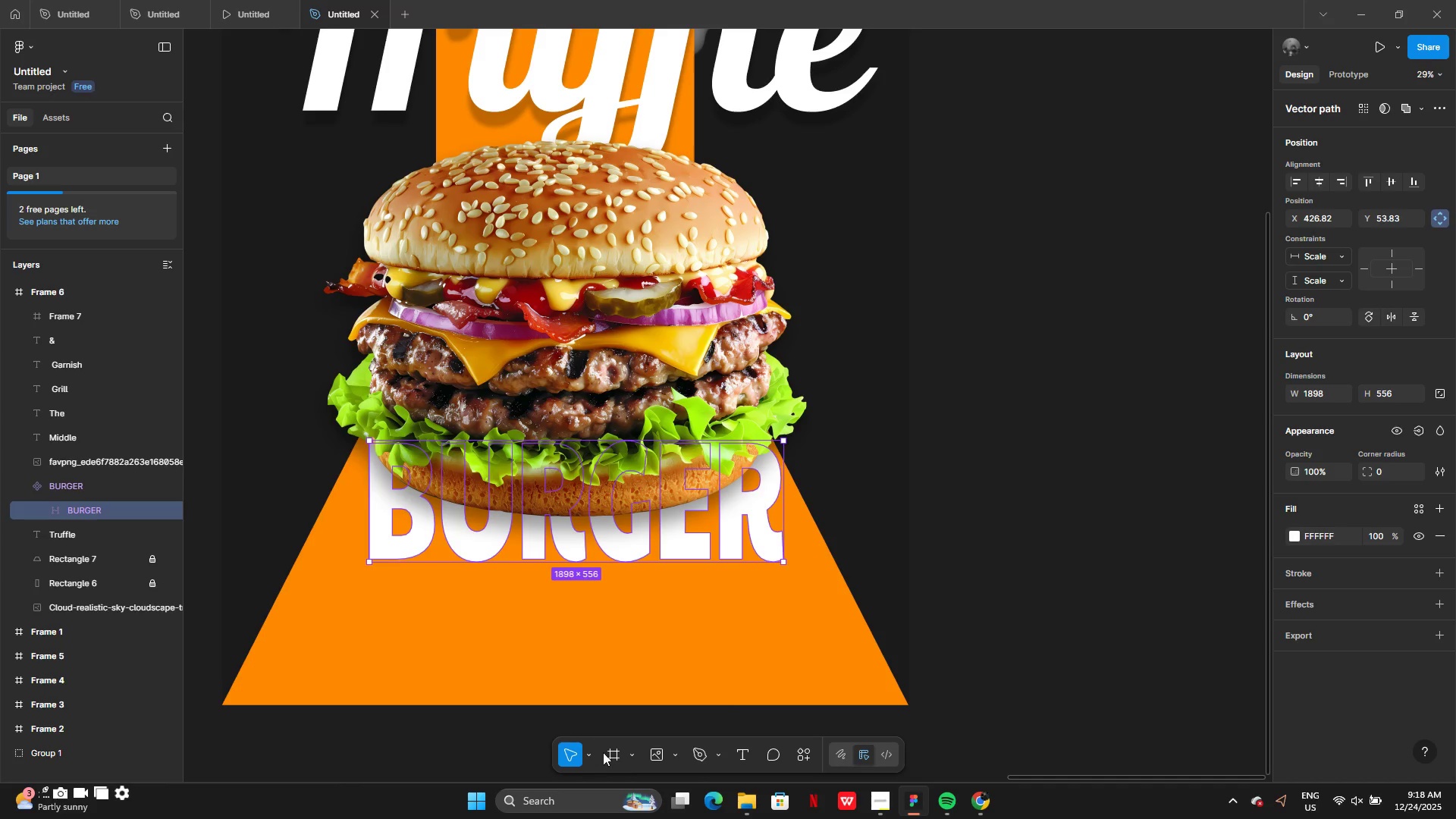 
left_click([630, 752])
 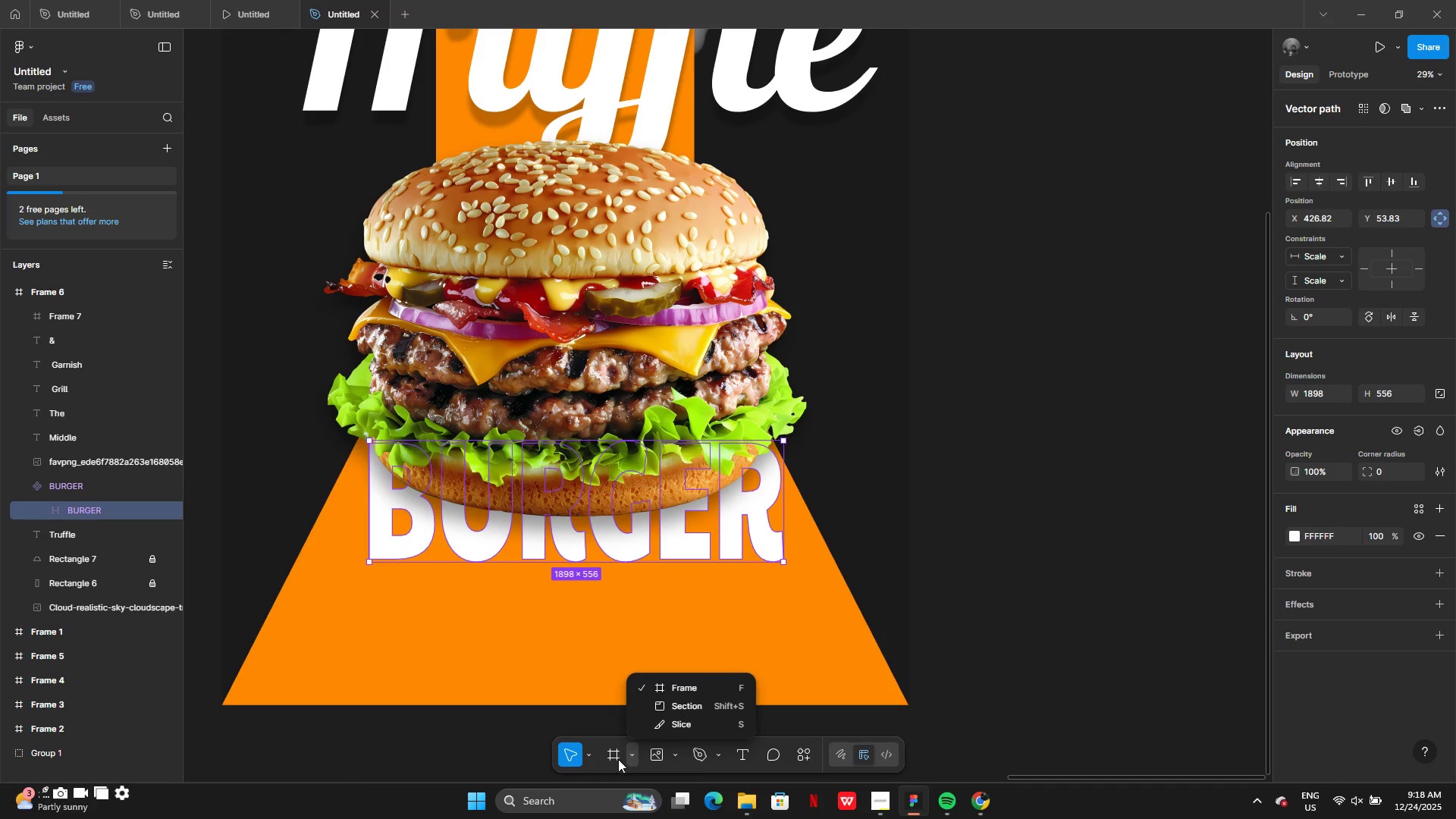 
left_click([776, 758])
 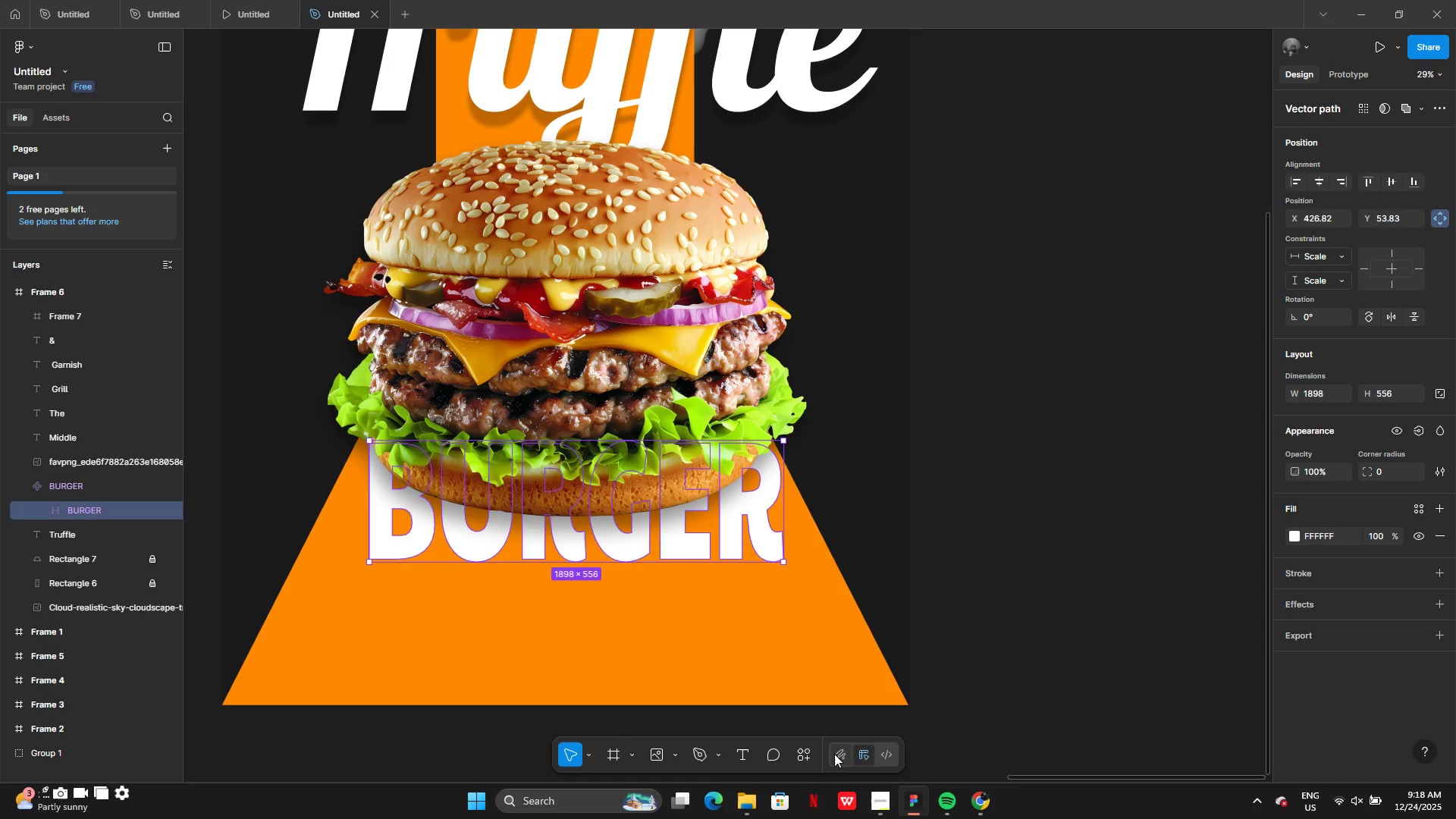 
left_click([865, 754])
 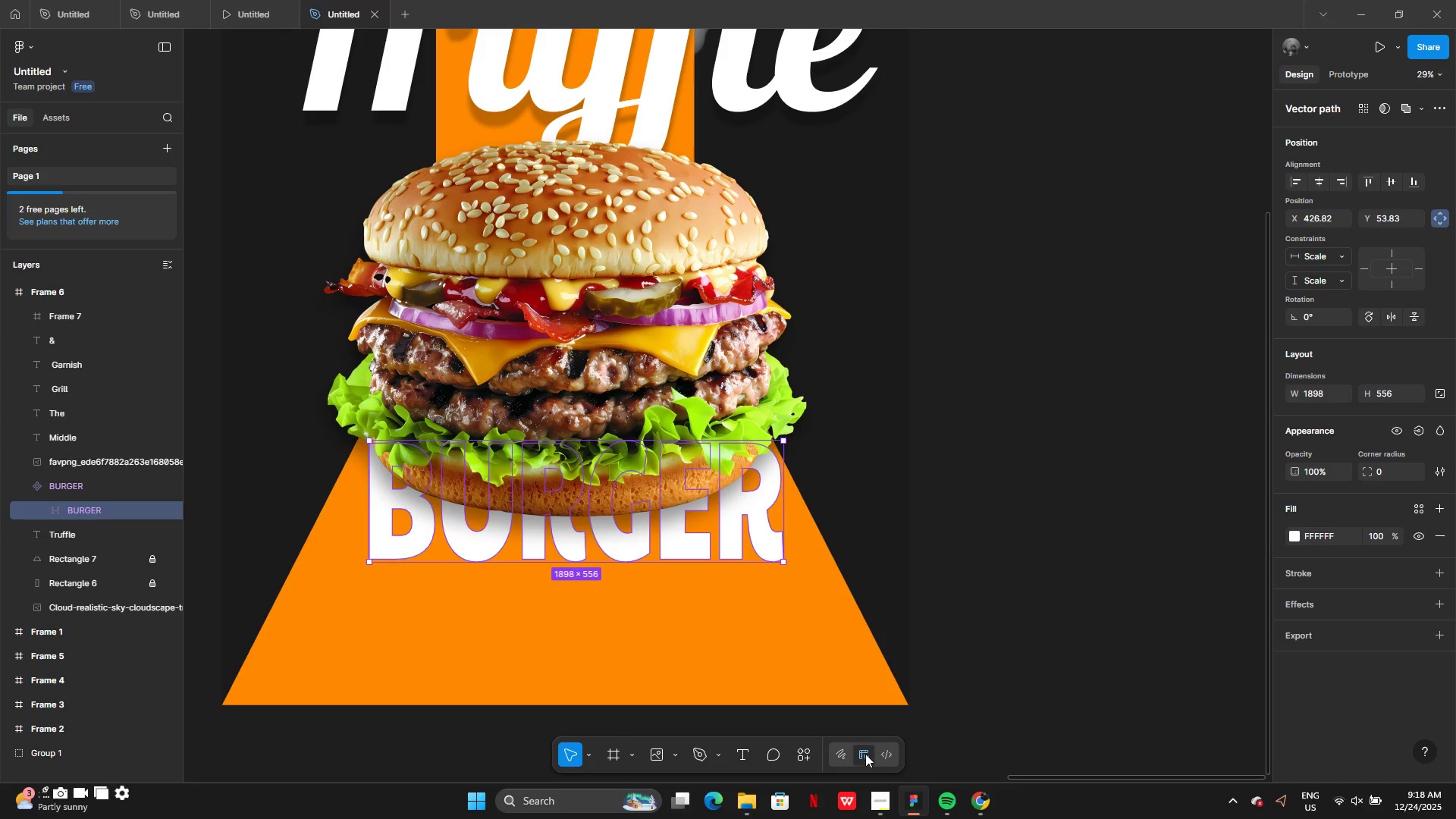 
left_click([865, 754])
 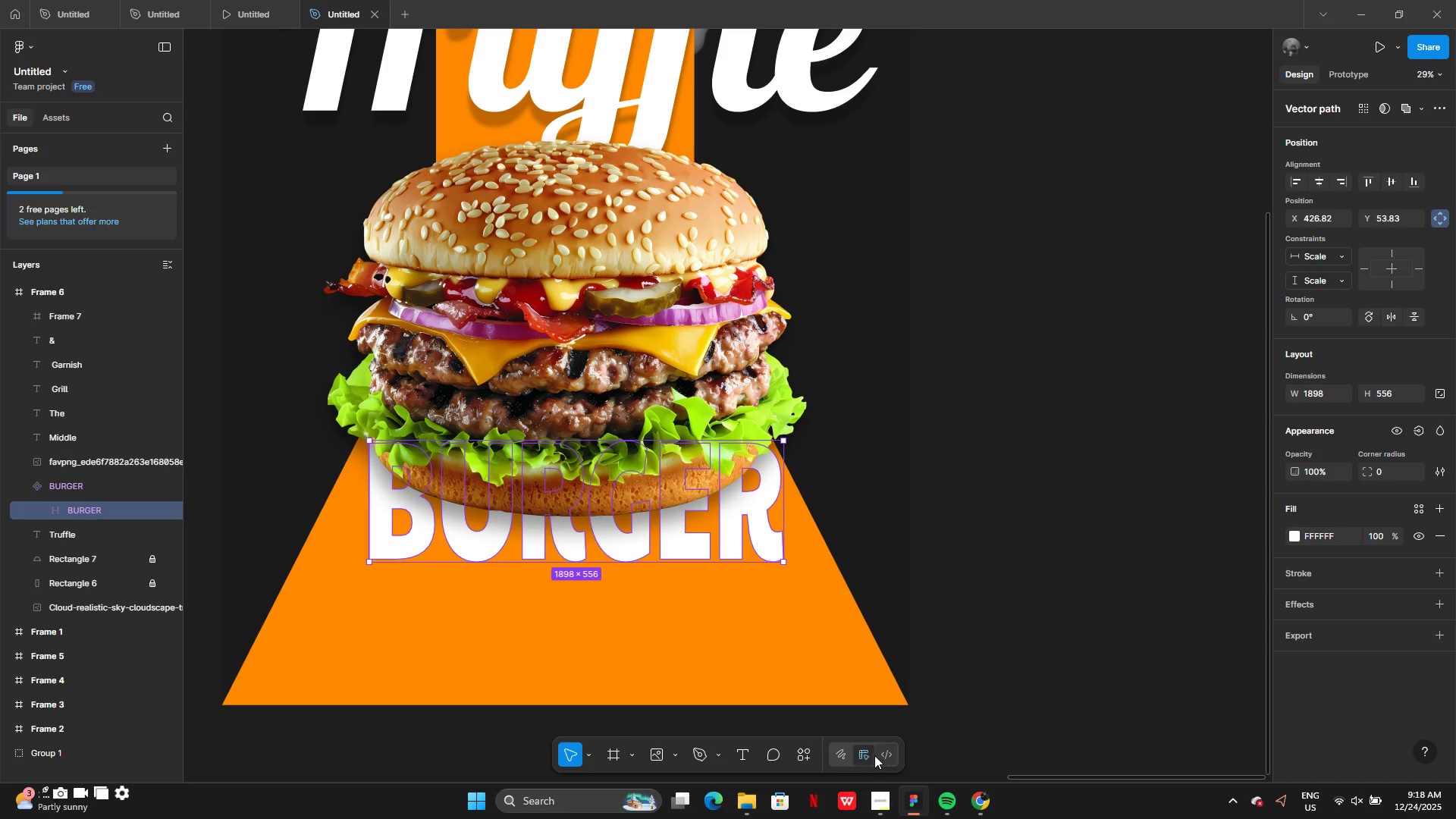 
left_click([839, 755])
 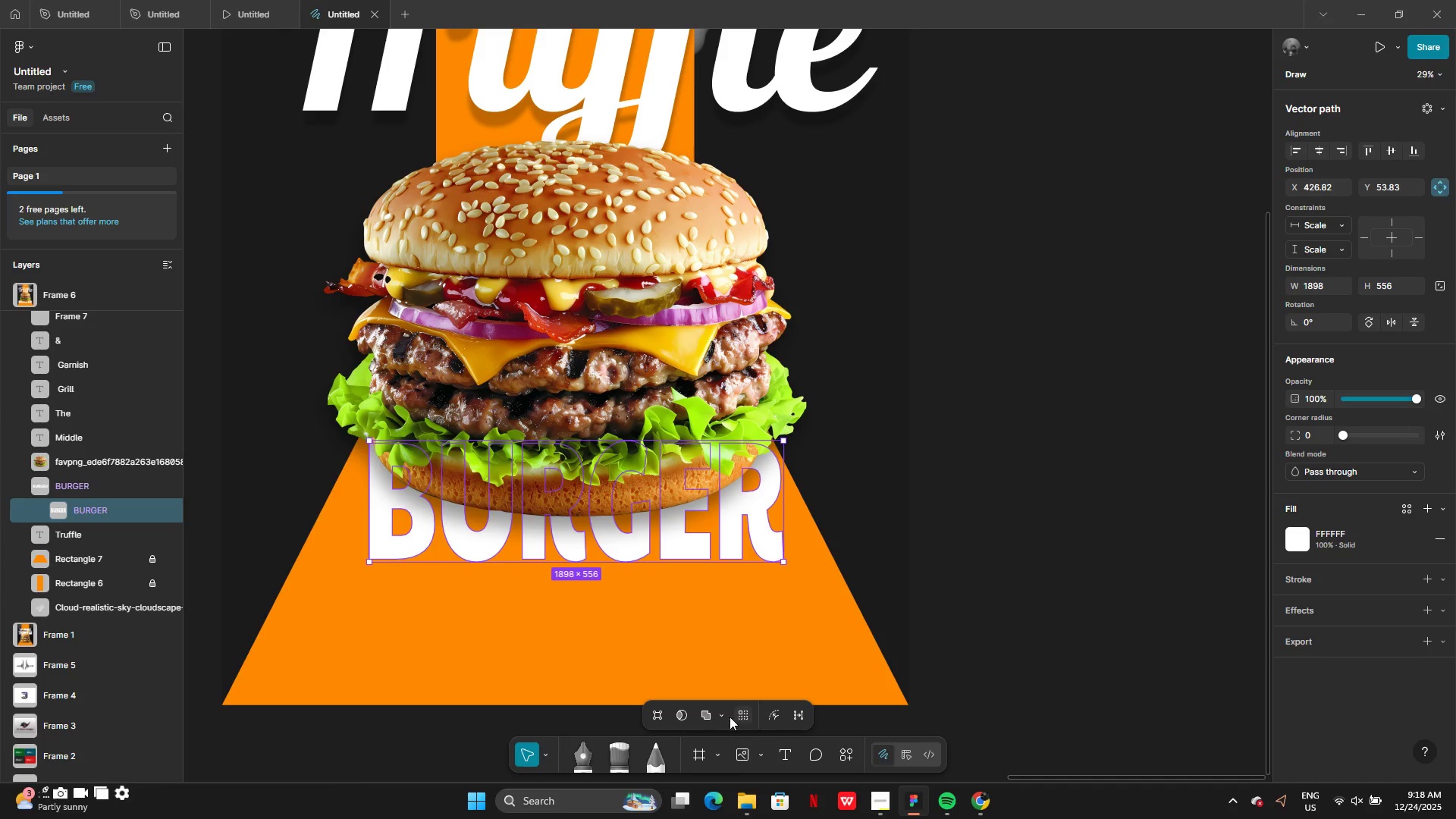 
left_click([655, 716])
 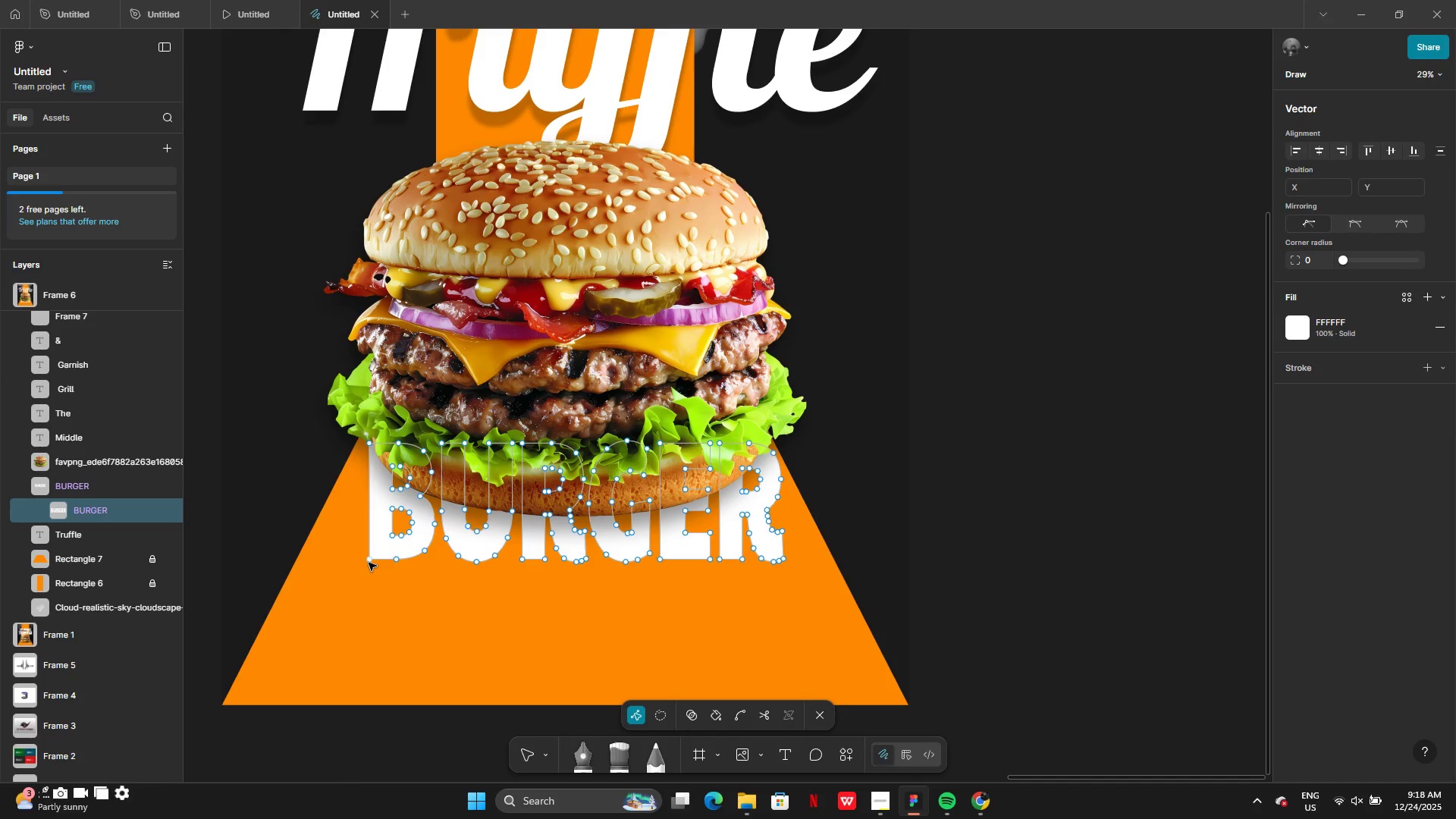 
left_click_drag(start_coordinate=[371, 560], to_coordinate=[316, 577])
 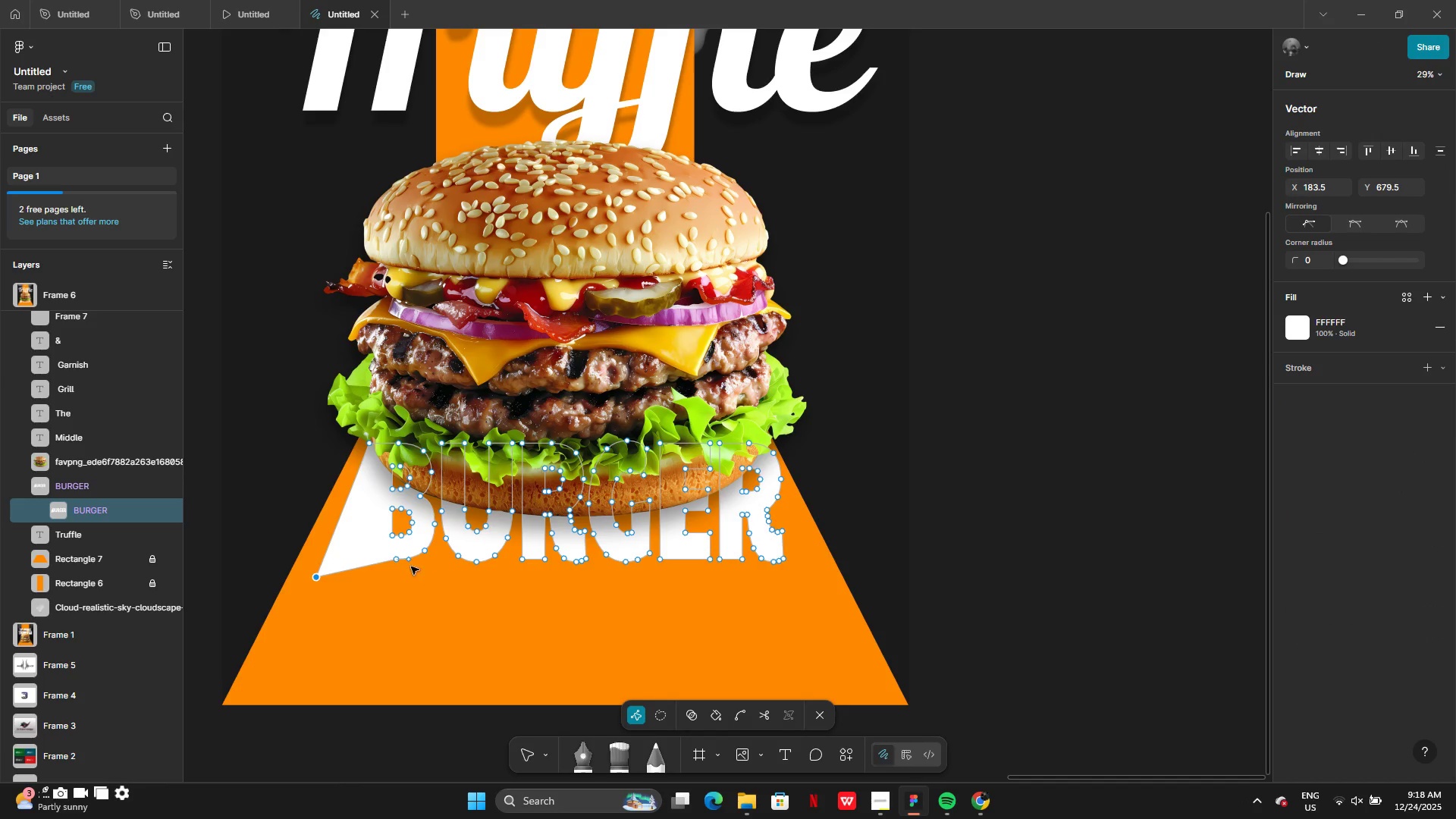 
left_click_drag(start_coordinate=[394, 560], to_coordinate=[367, 566])
 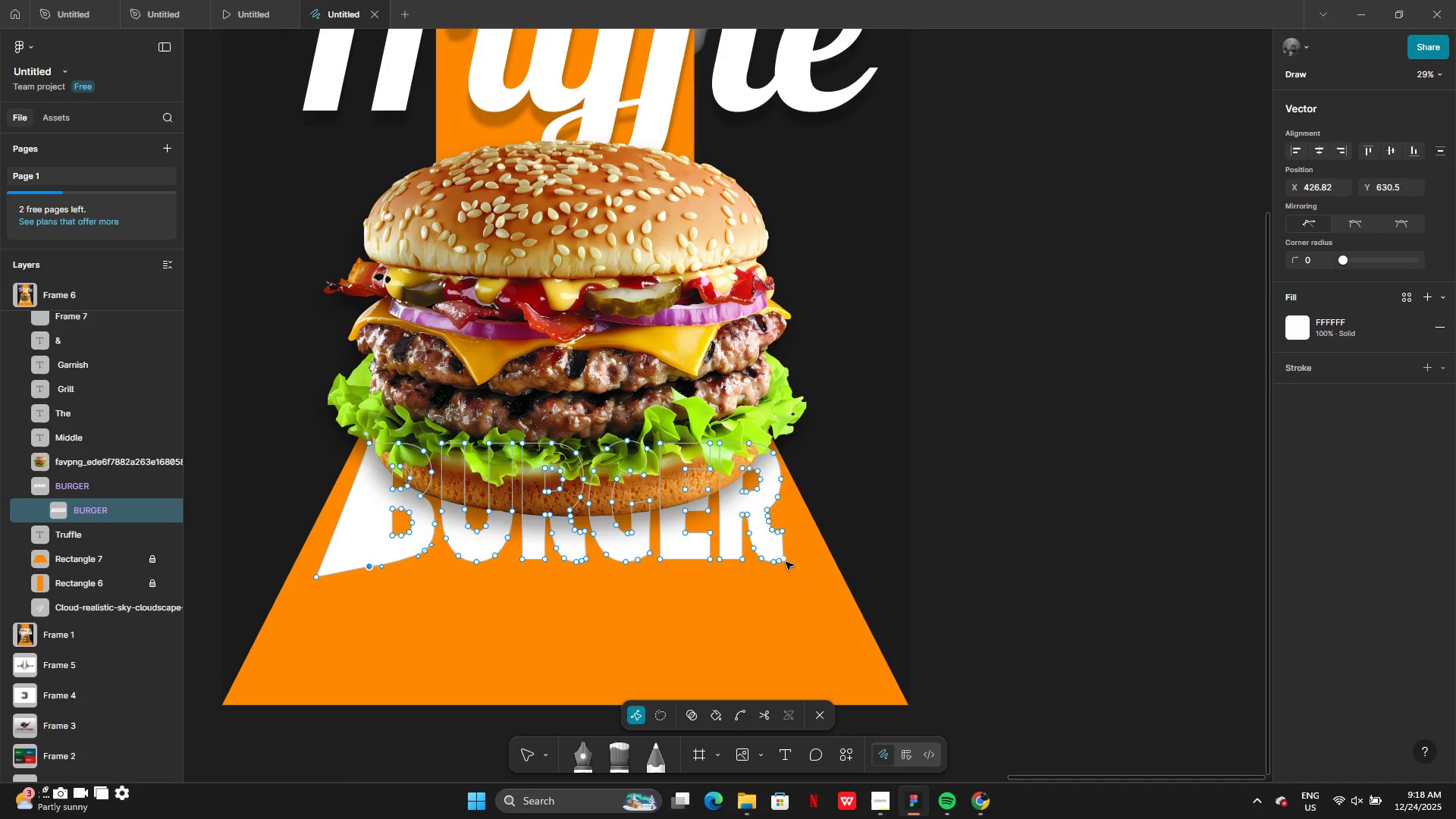 
left_click_drag(start_coordinate=[786, 561], to_coordinate=[821, 583])
 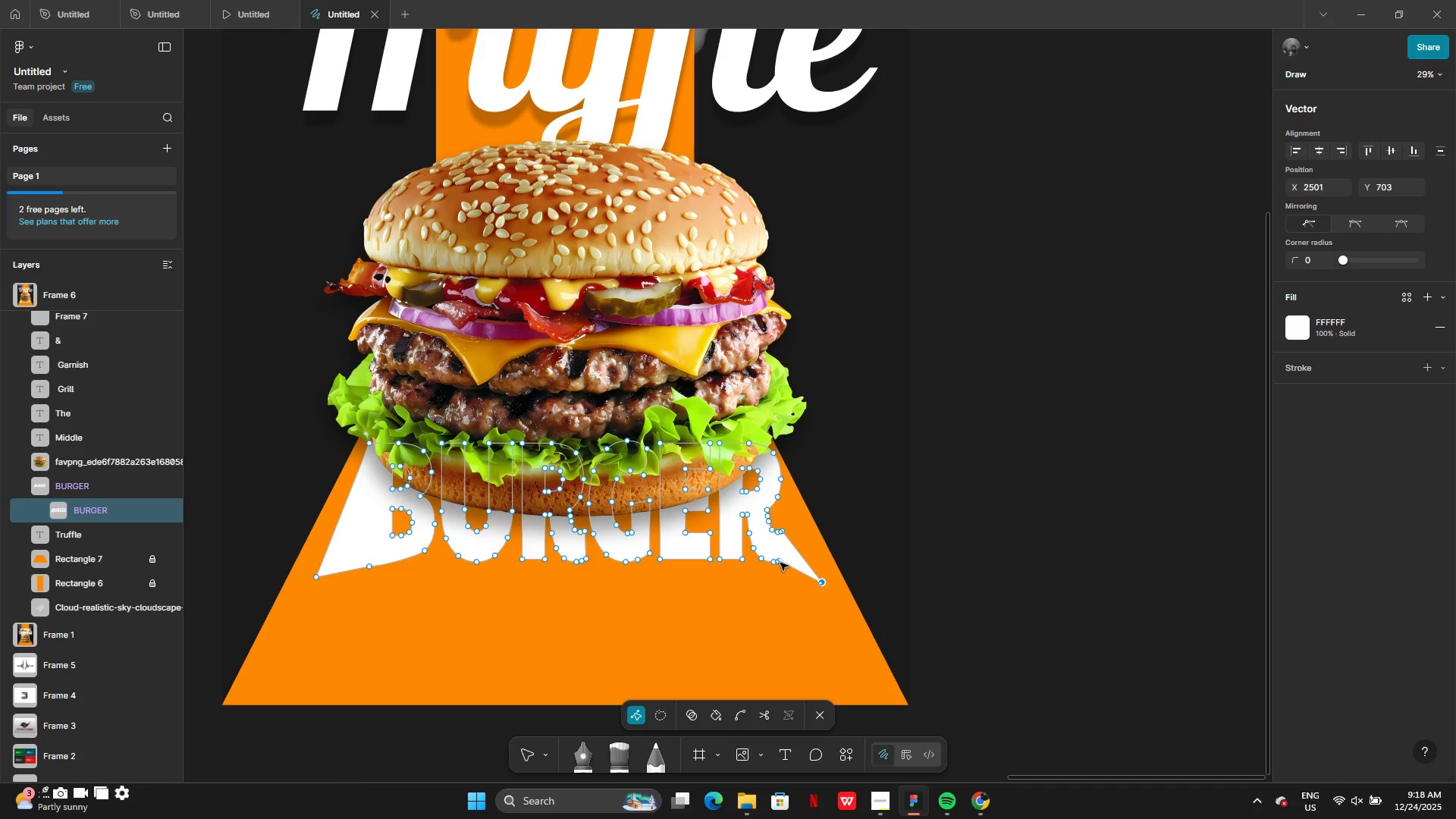 
left_click_drag(start_coordinate=[780, 563], to_coordinate=[785, 573])
 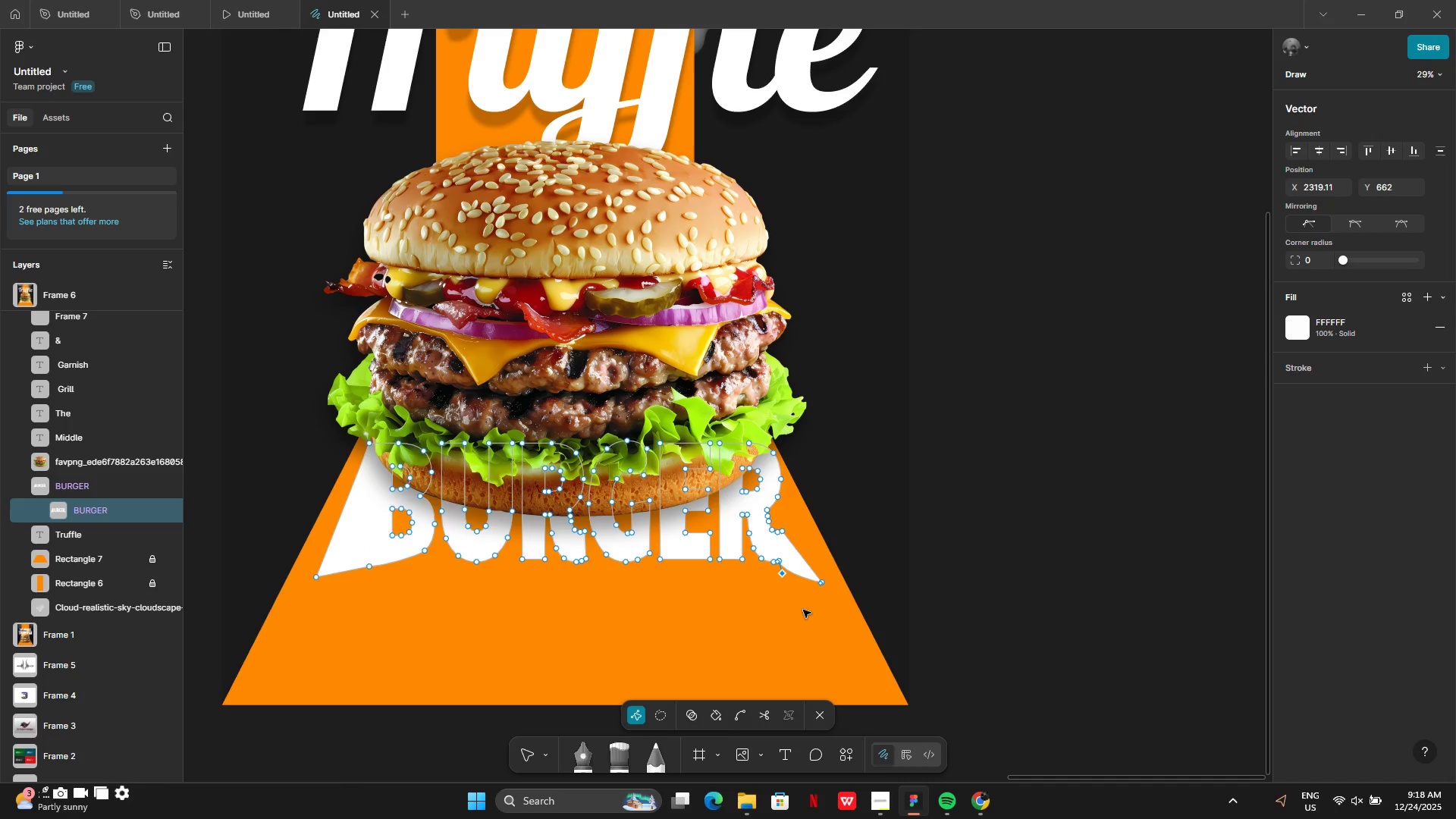 
key(Control+Z)
 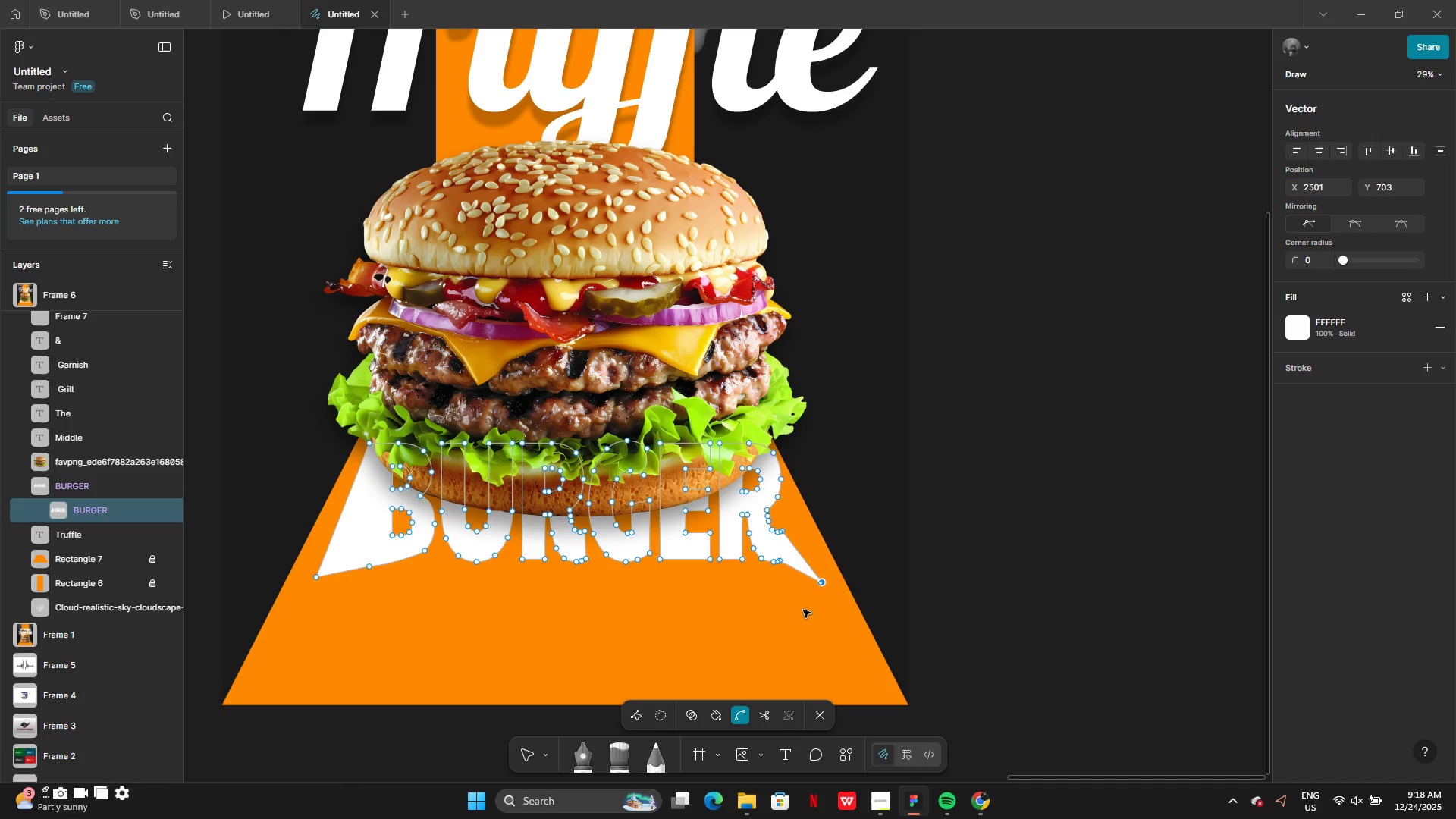 
key(Control+Z)
 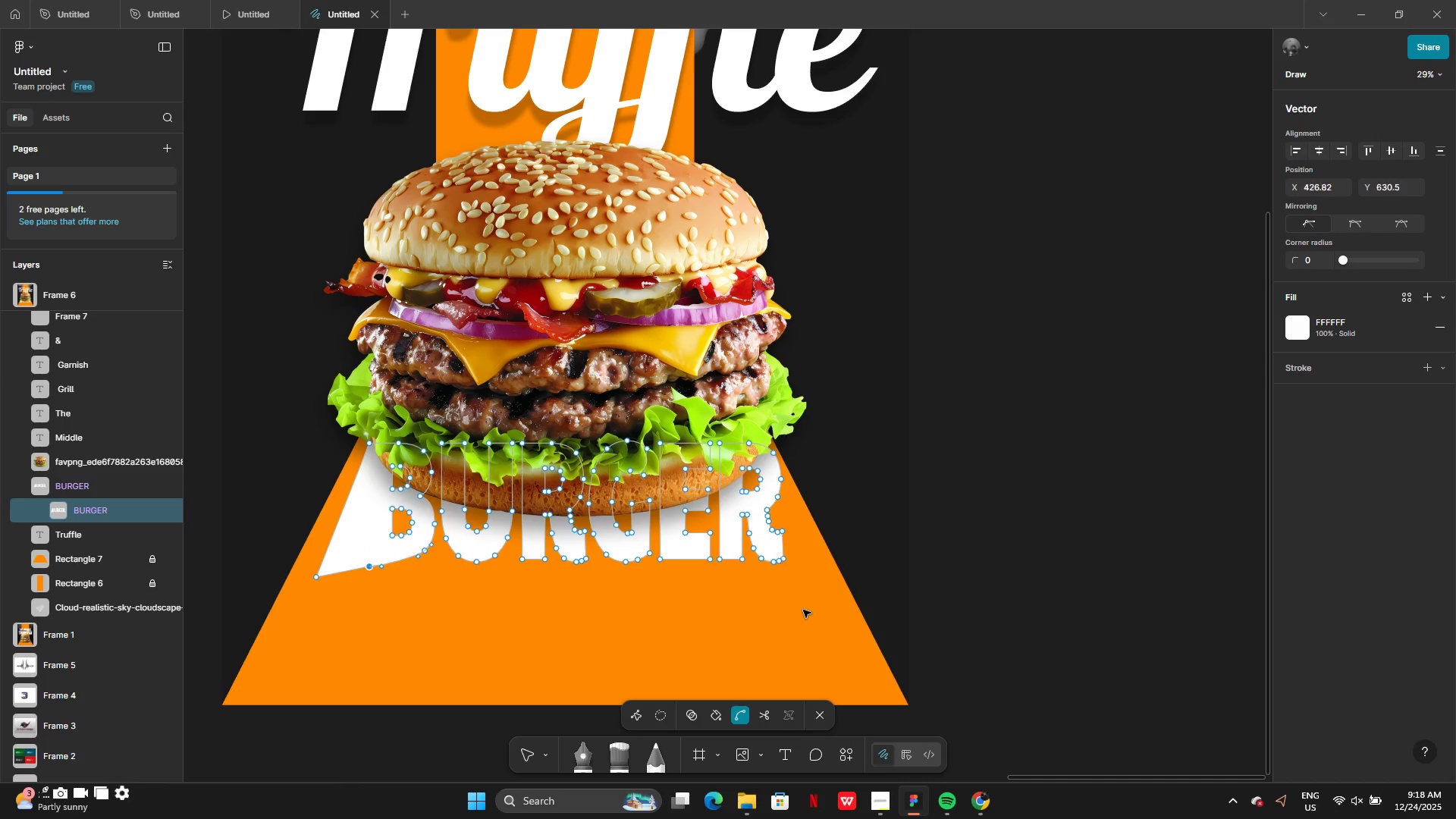 
key(Control+Z)
 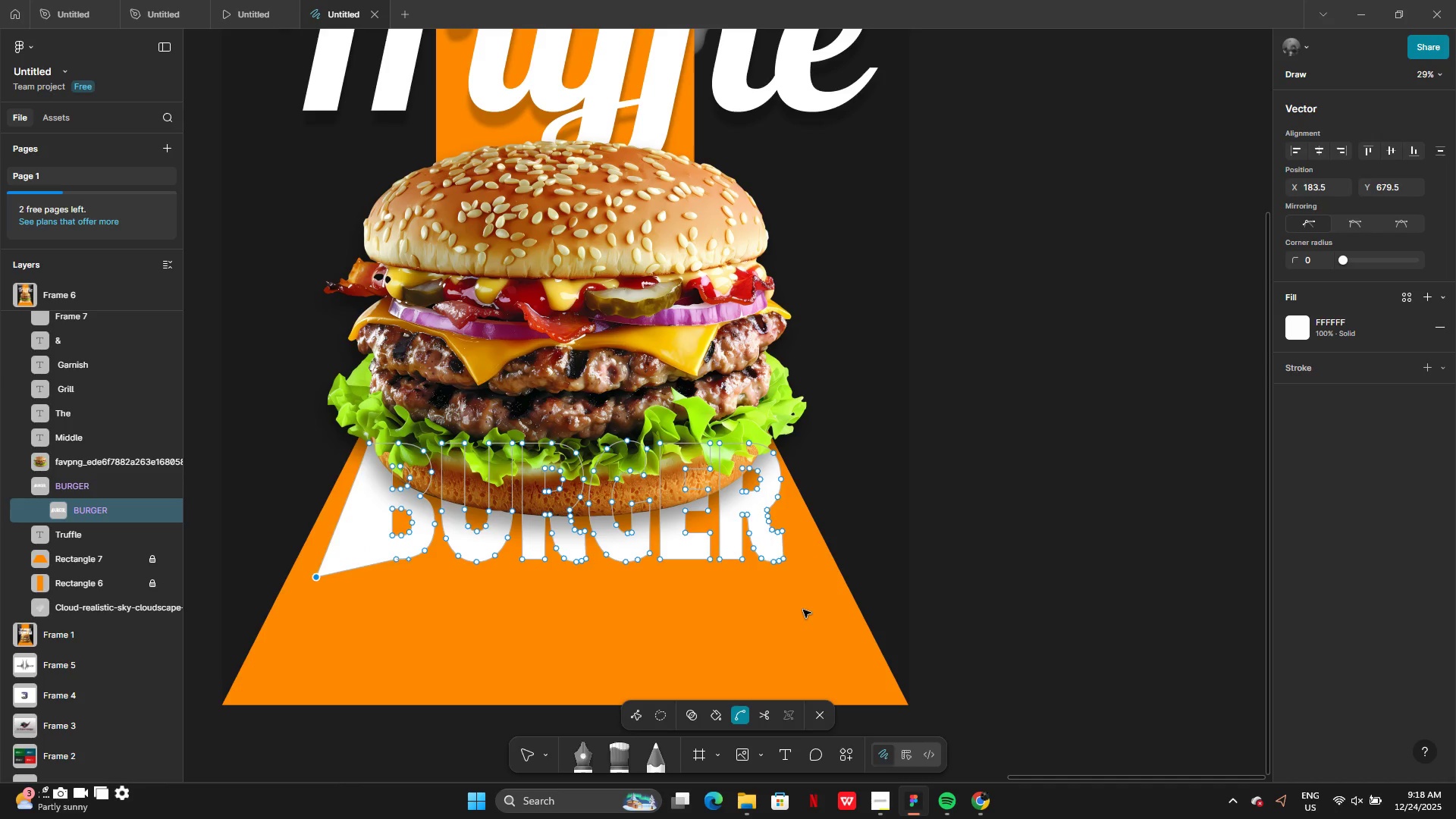 
key(Control+Z)
 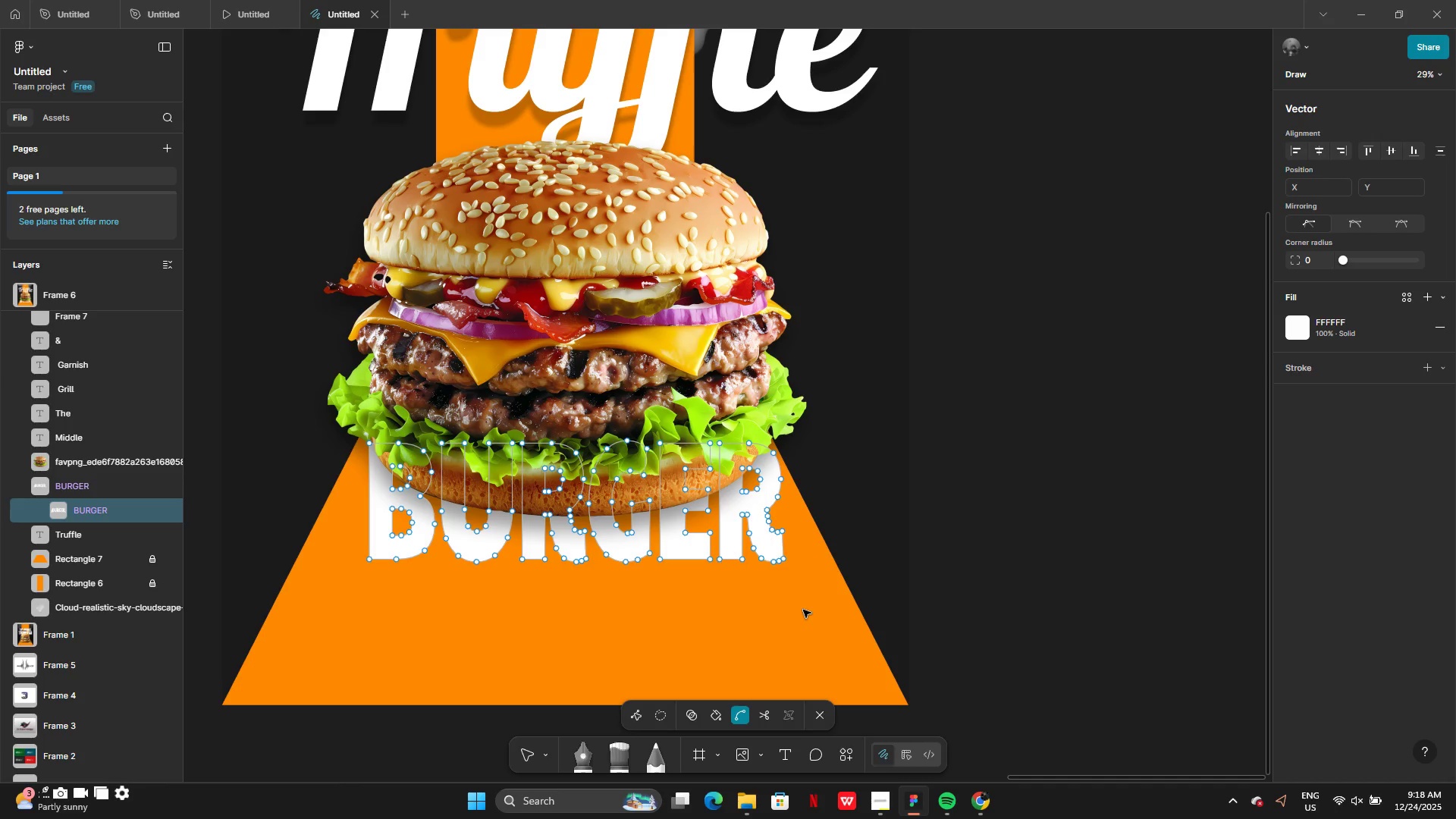 
key(Control+Z)
 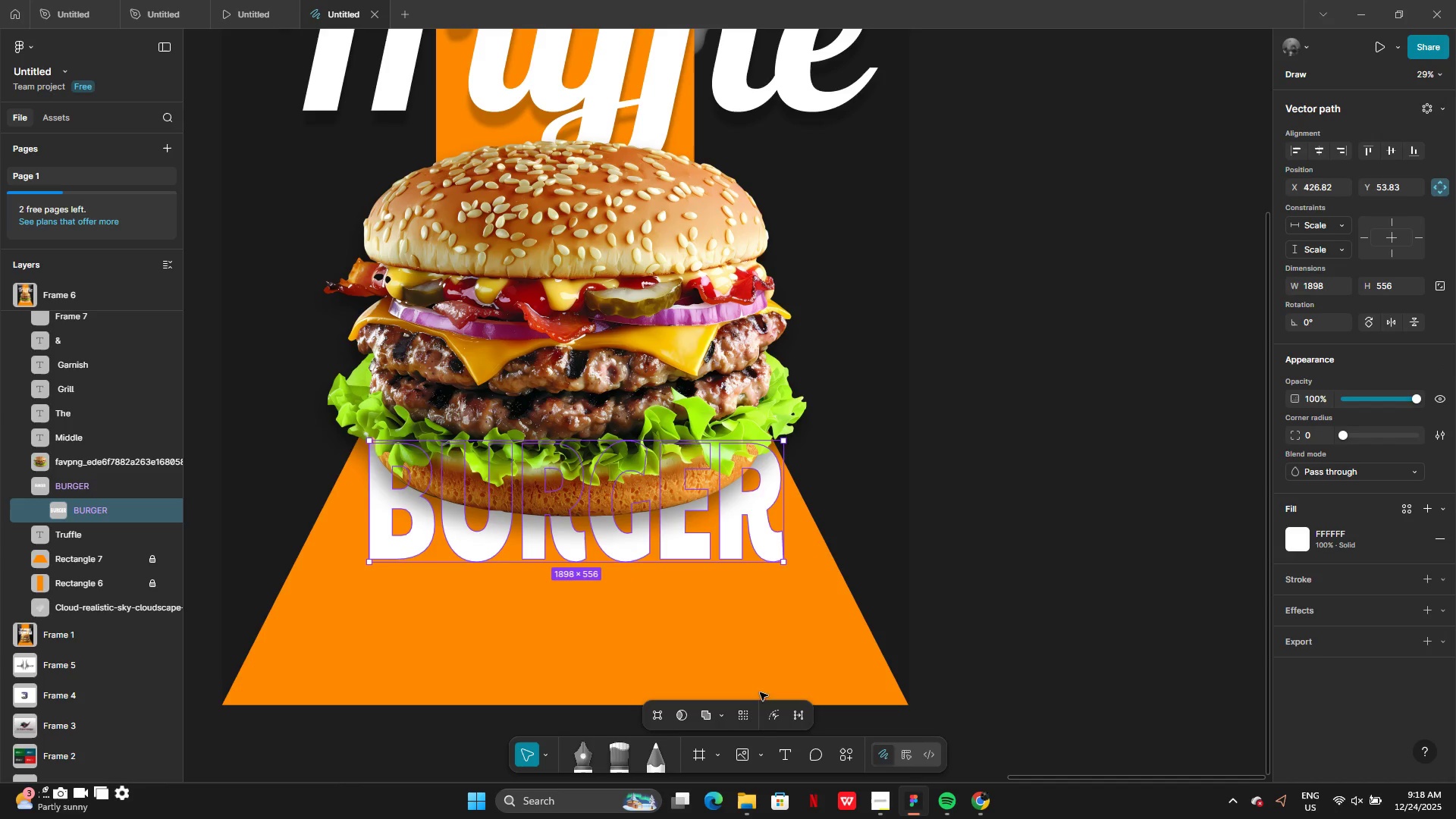 
mouse_move([704, 719])
 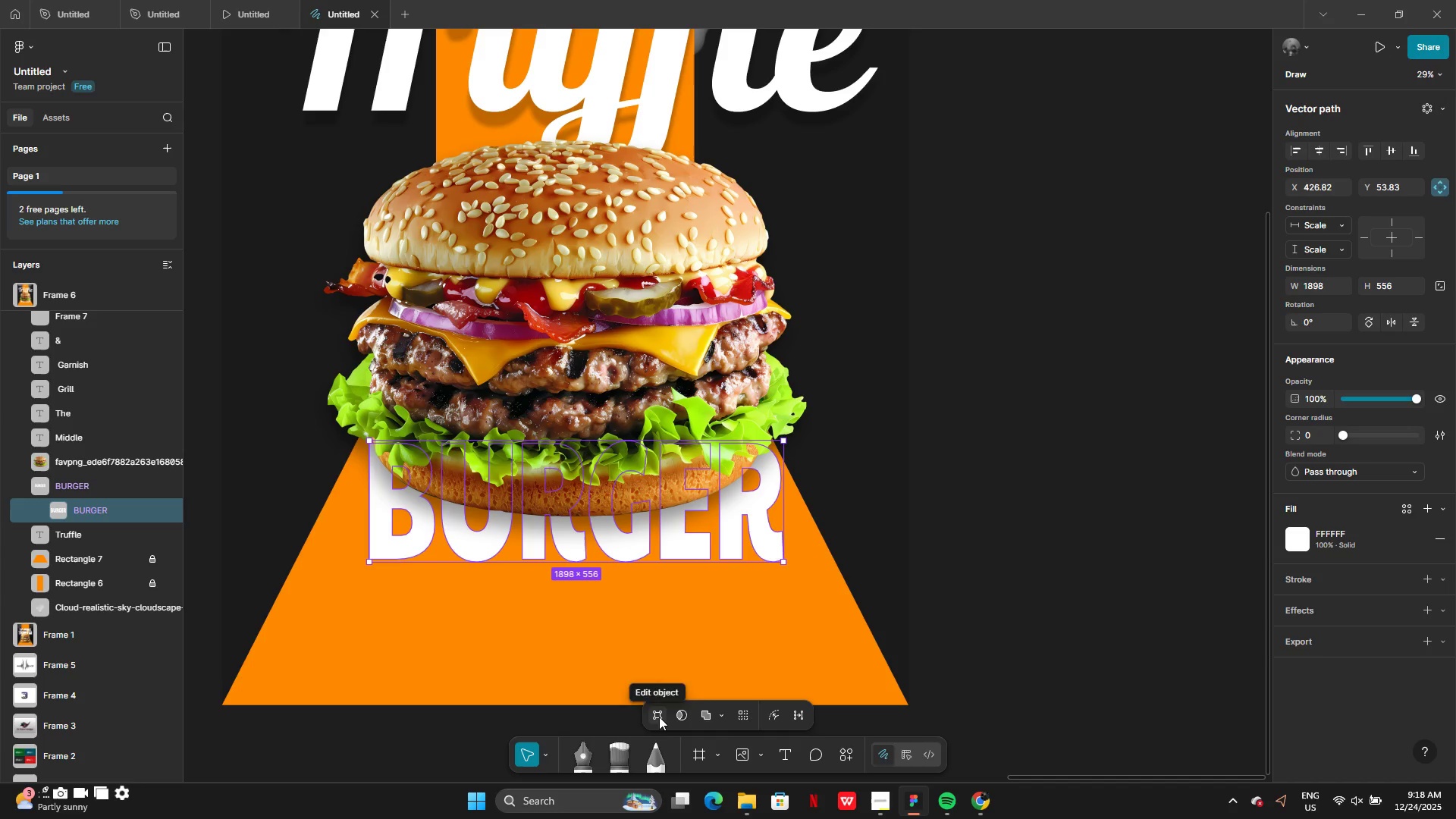 
left_click([659, 717])
 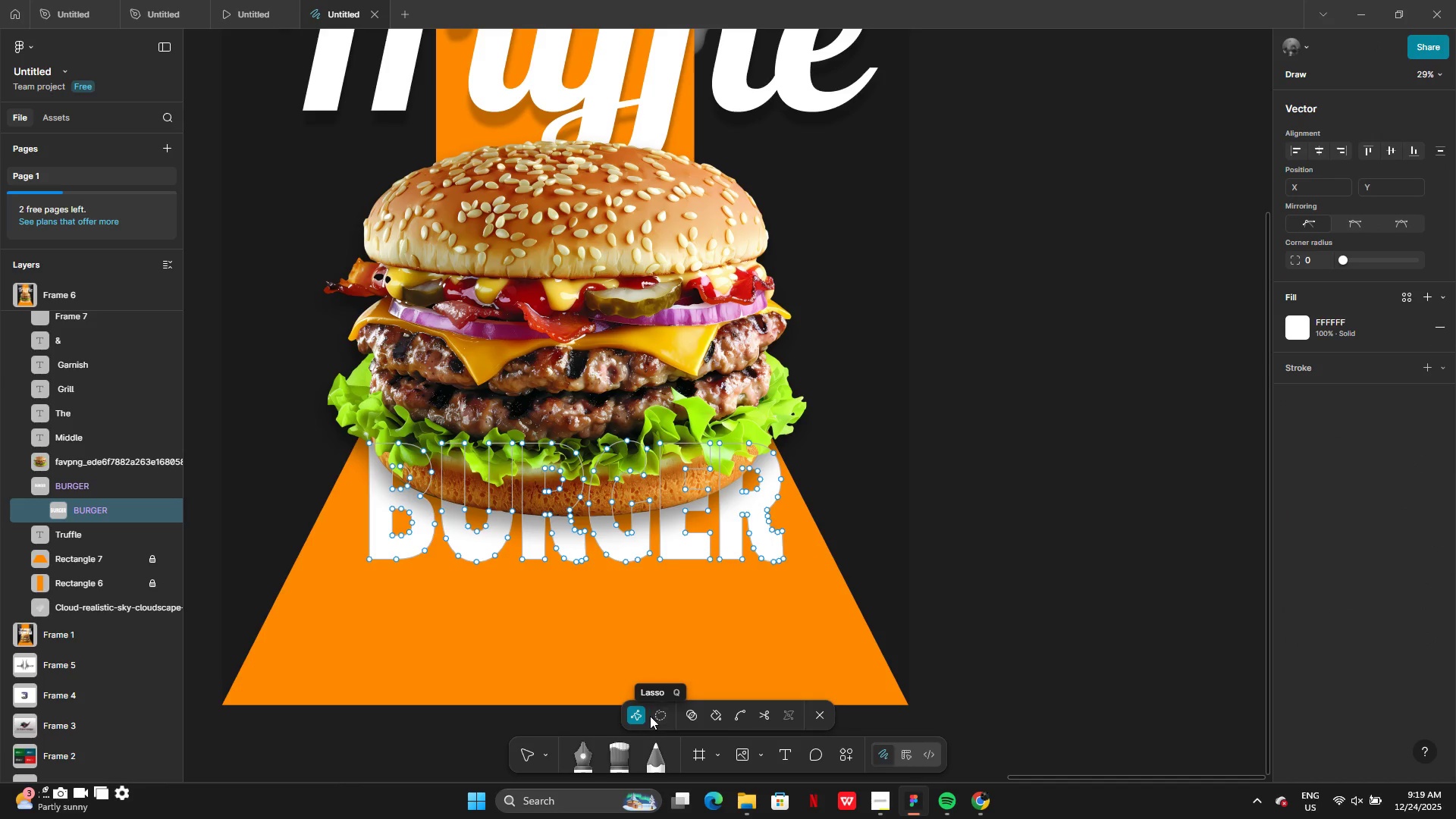 
left_click([660, 716])
 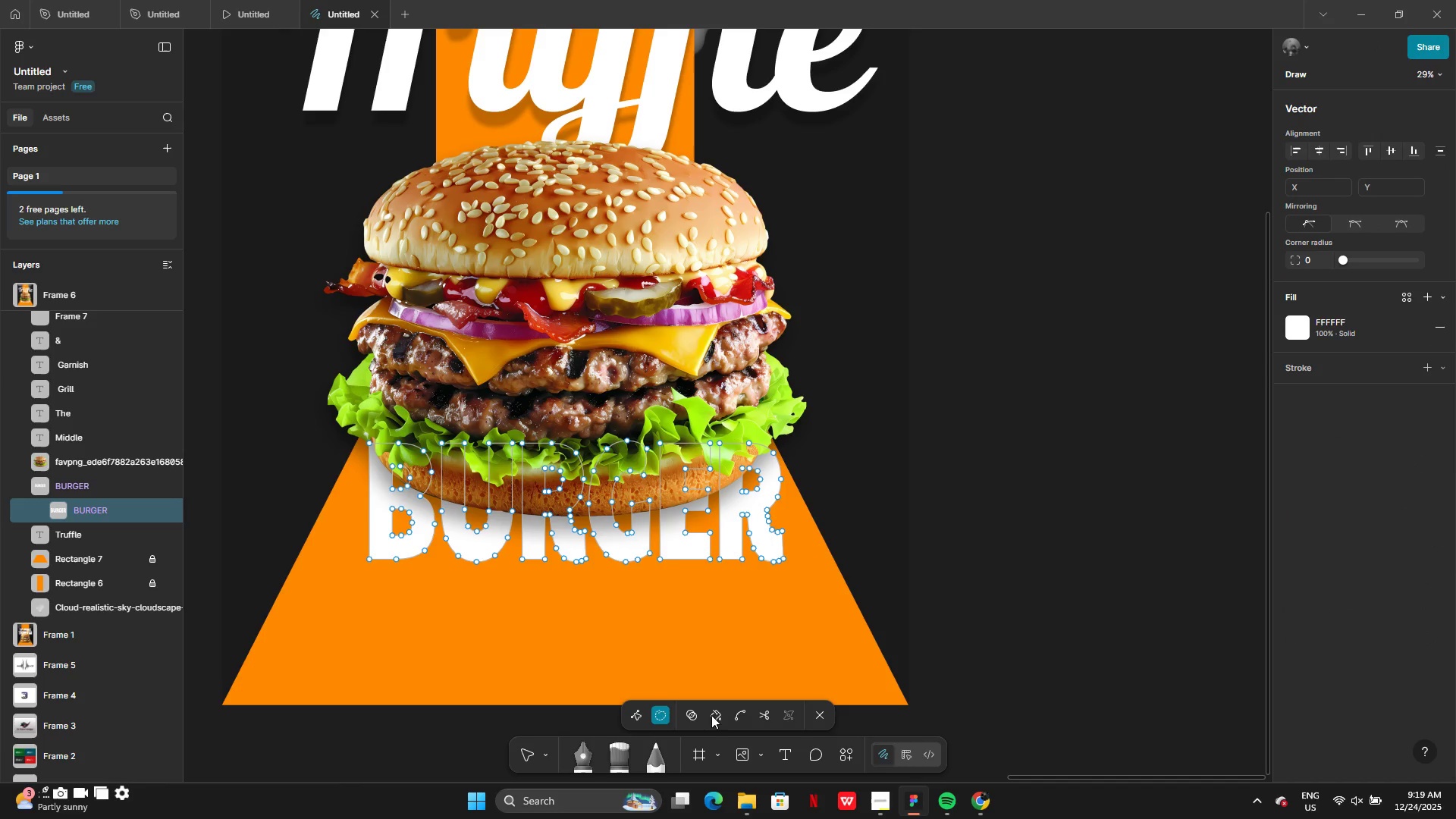 
left_click([719, 715])
 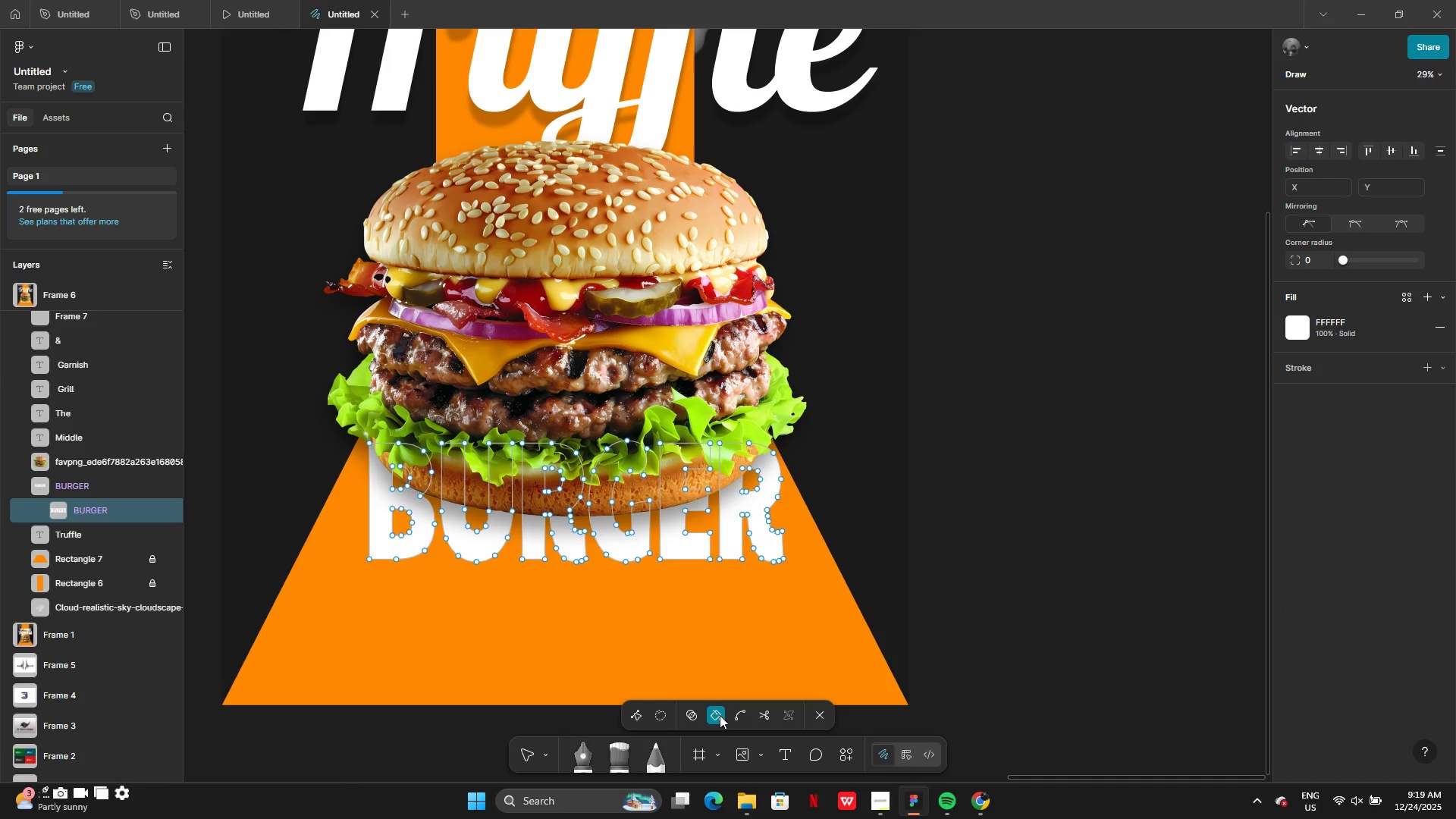 
mouse_move([751, 714])
 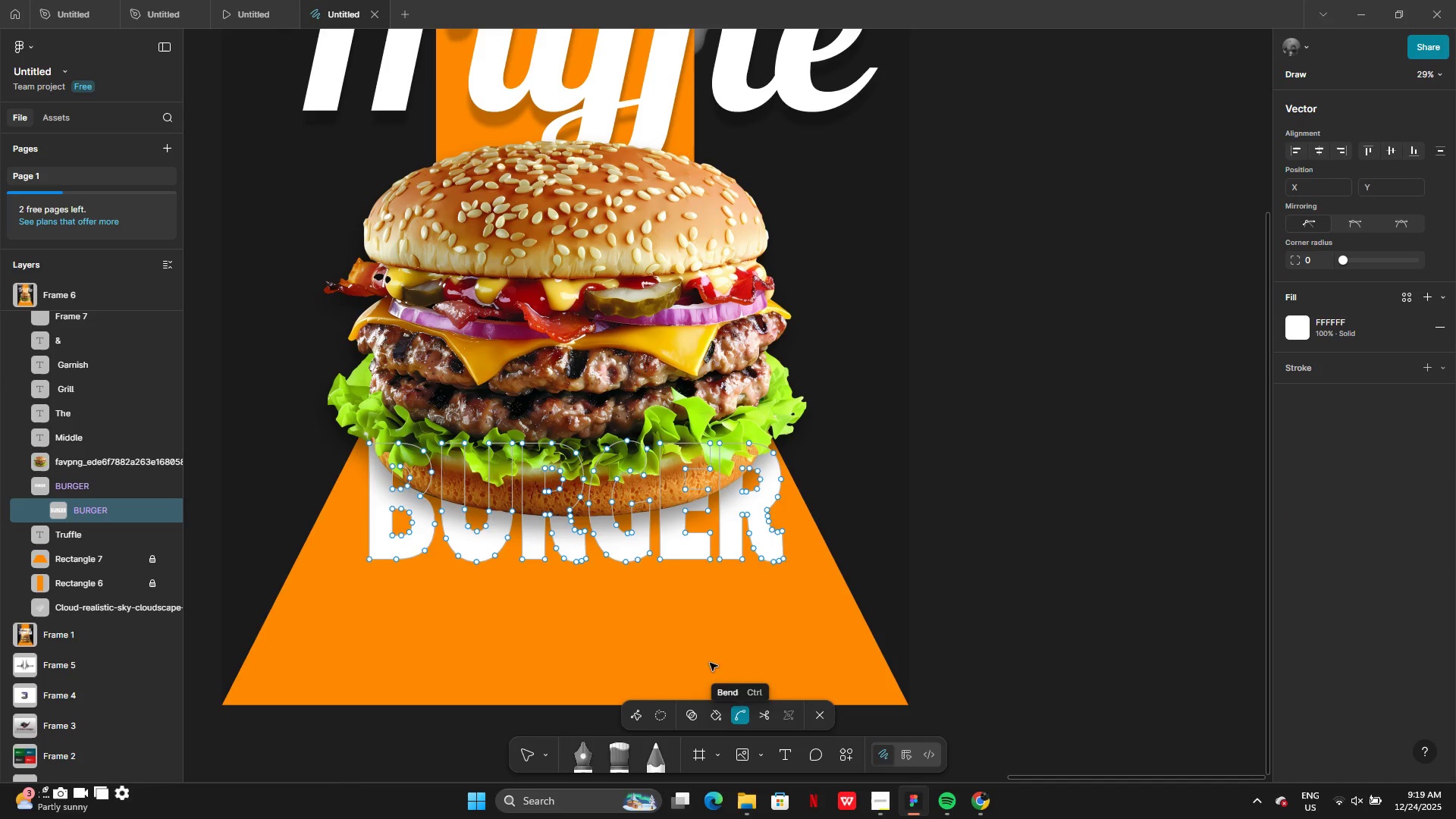 
left_click([741, 719])
 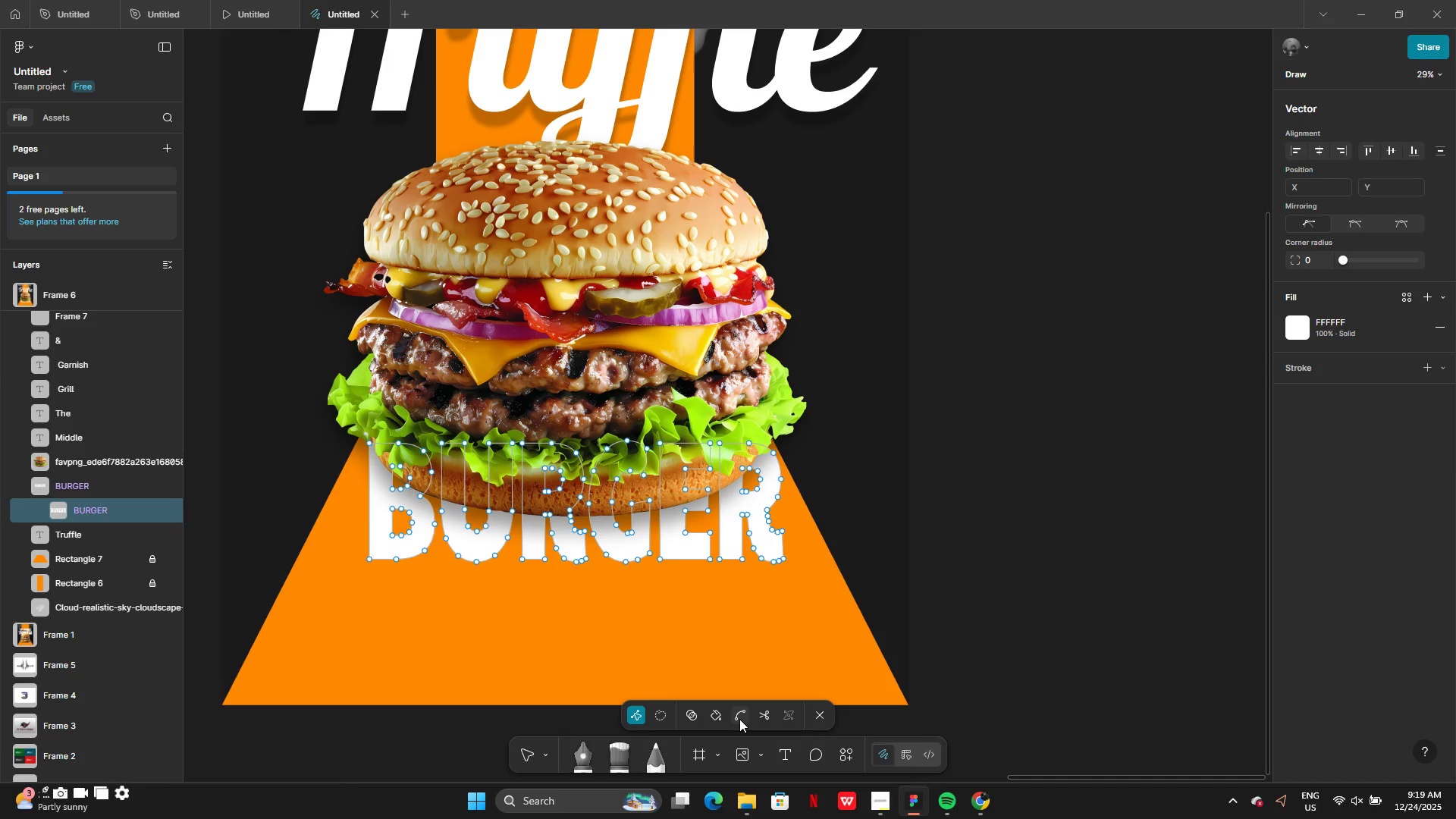 
left_click([739, 719])
 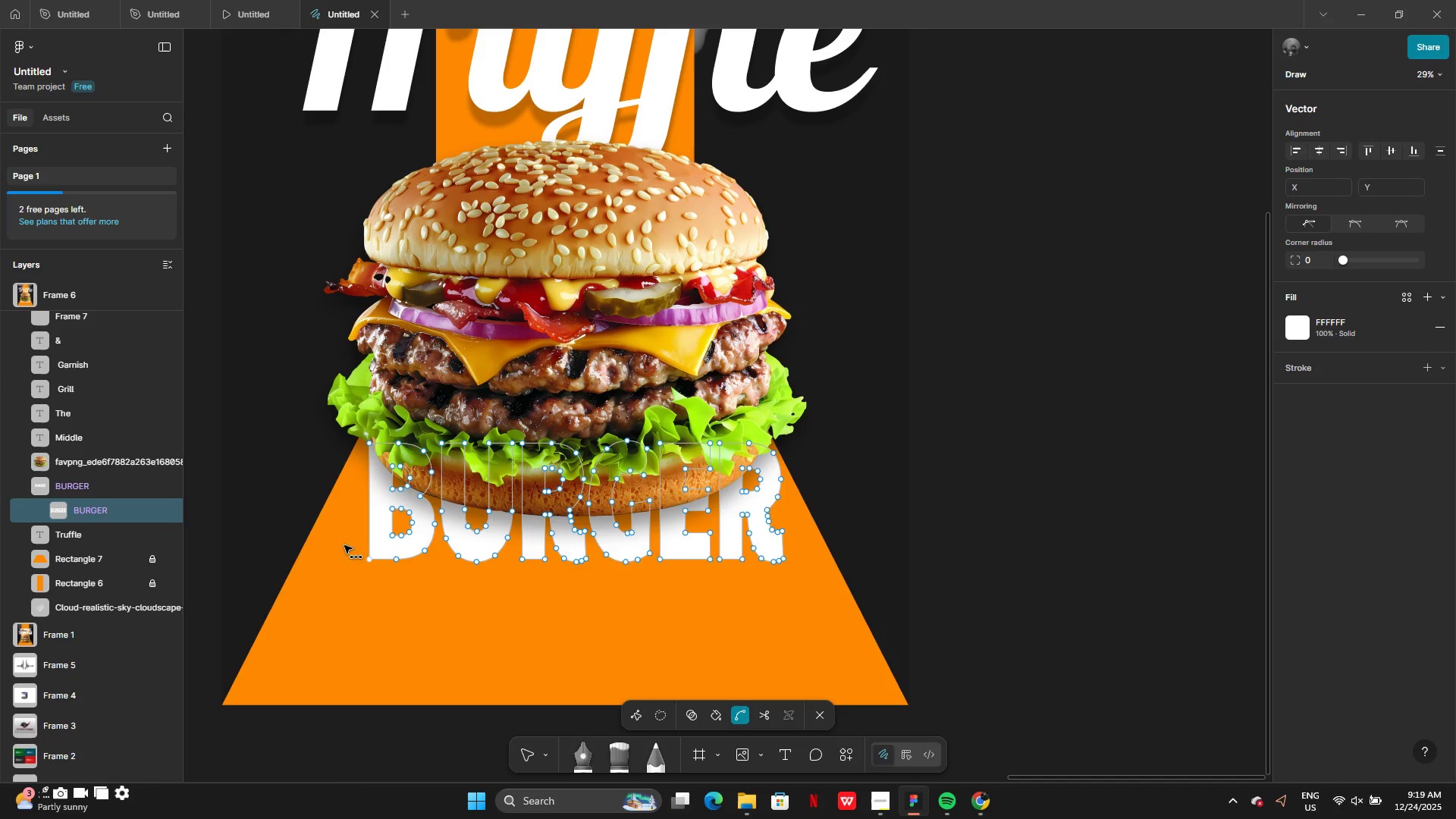 
left_click_drag(start_coordinate=[337, 540], to_coordinate=[807, 597])
 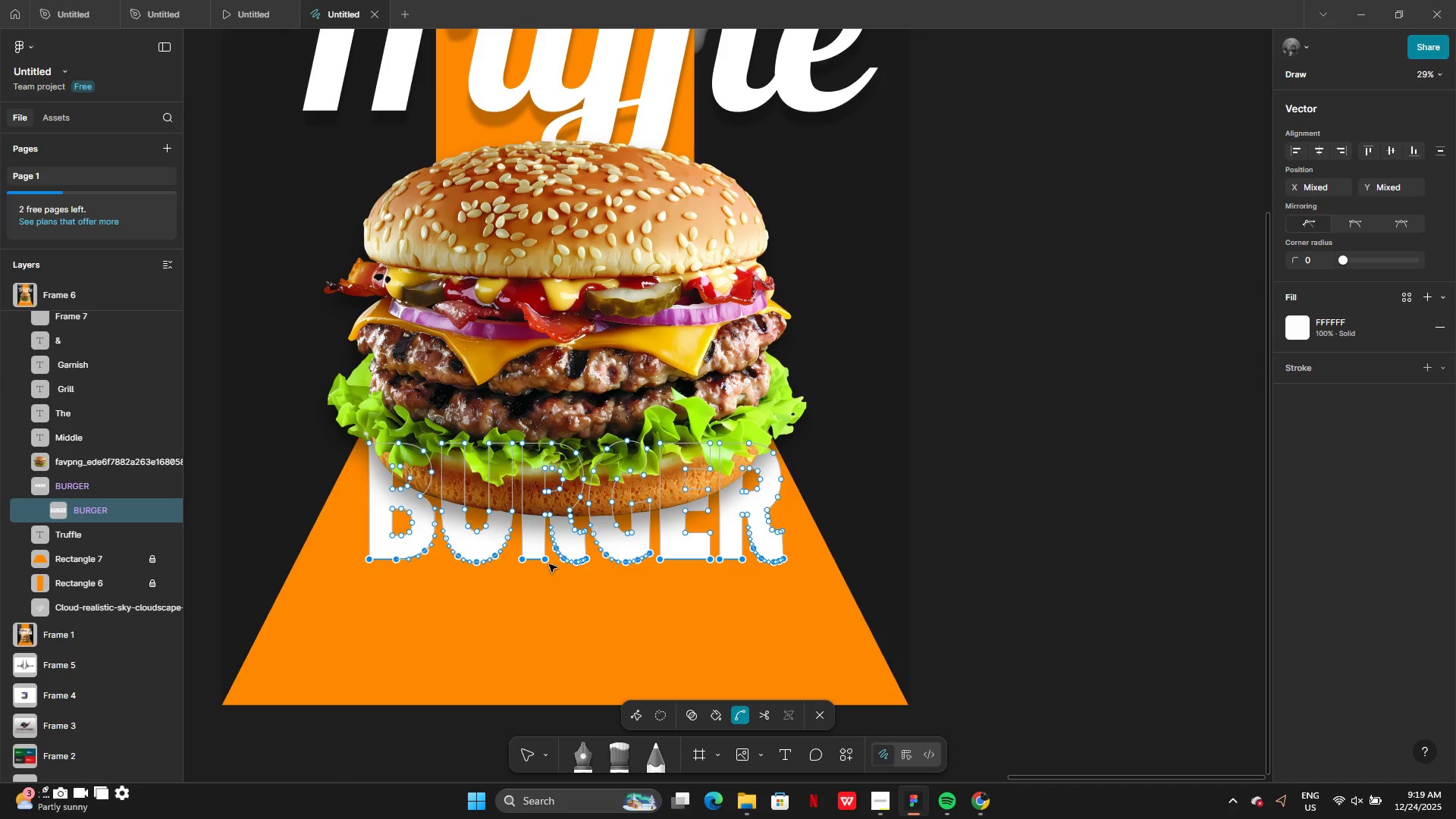 
left_click_drag(start_coordinate=[547, 563], to_coordinate=[567, 586])
 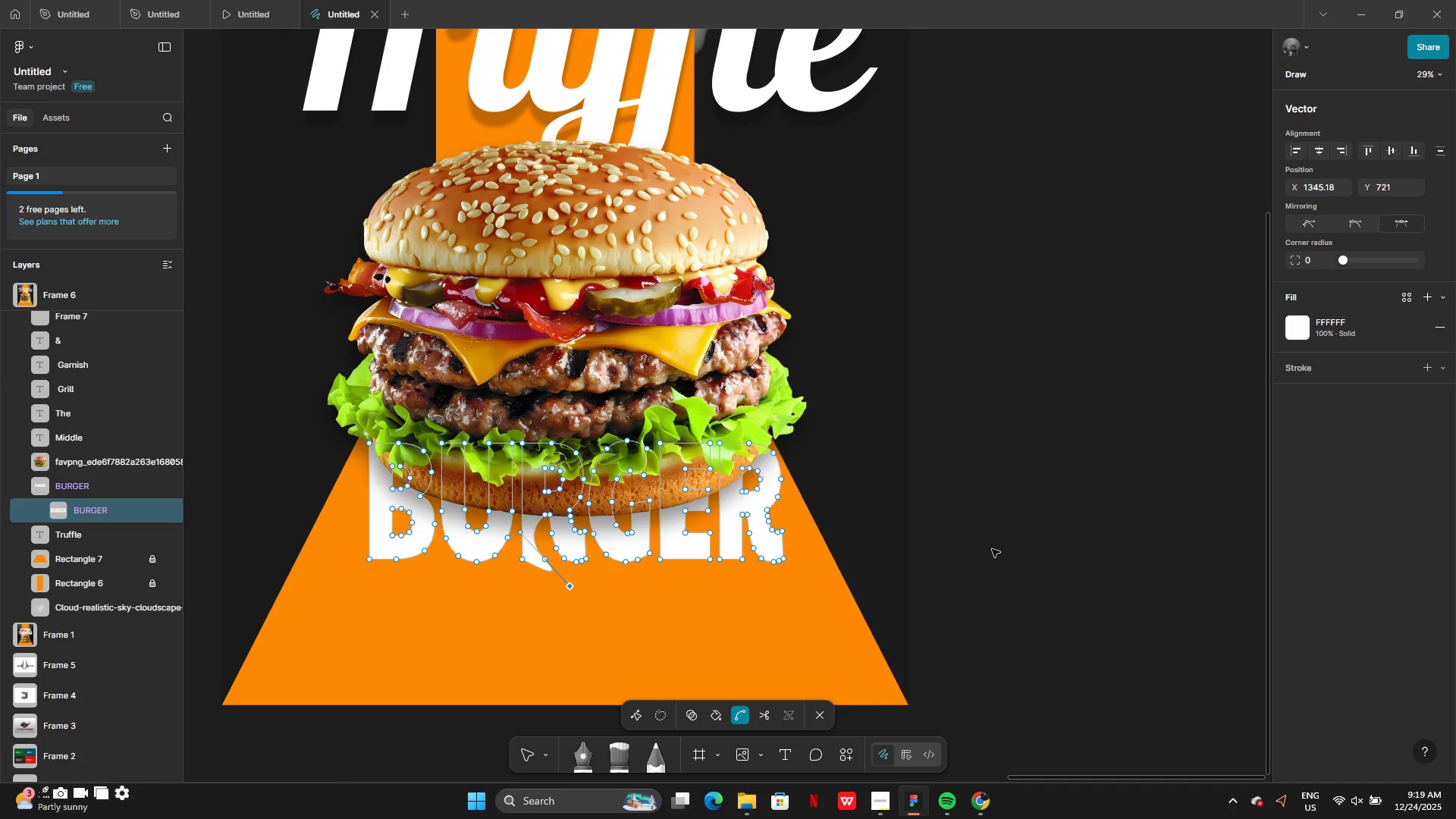 
left_click([992, 549])
 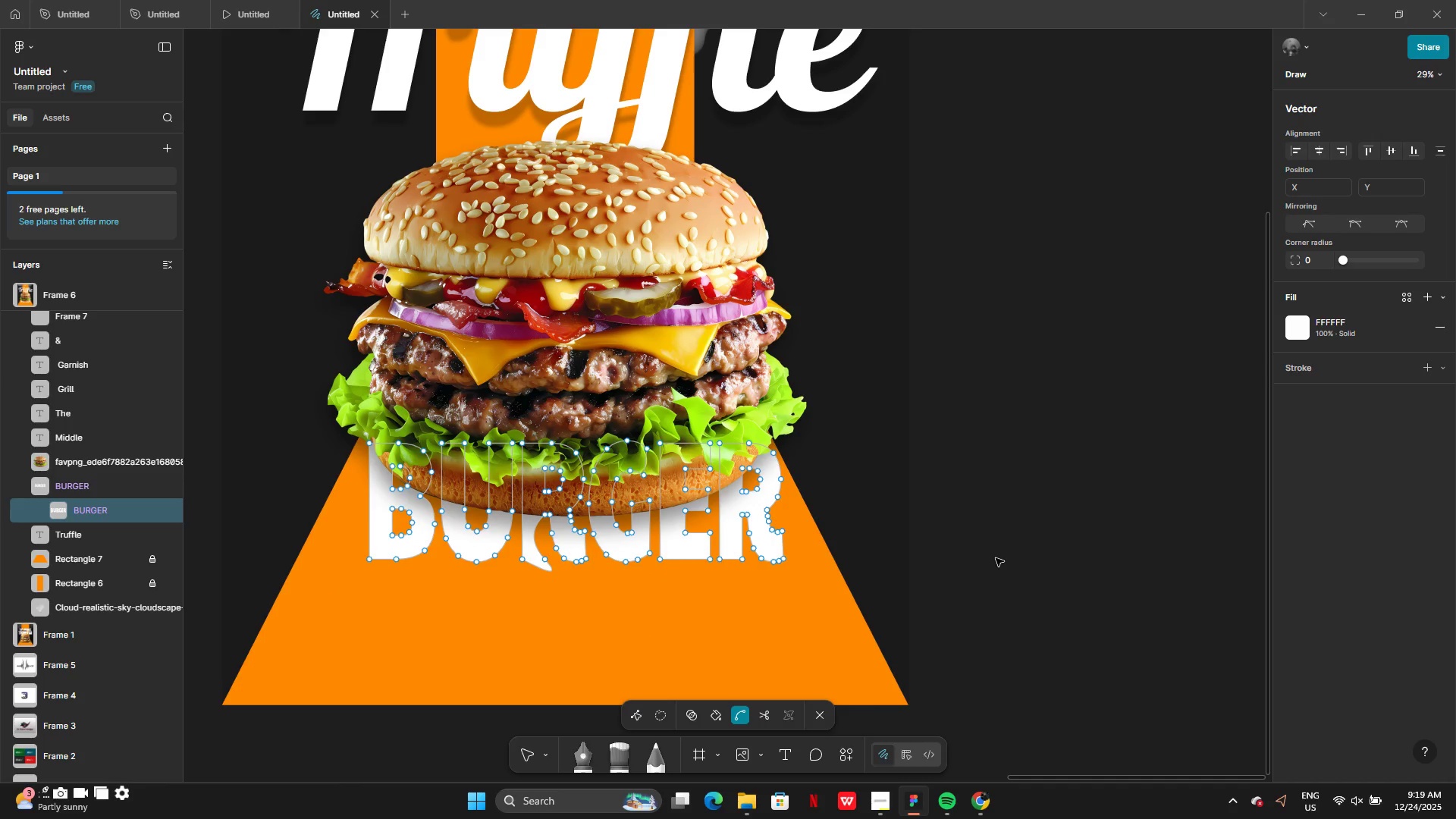 
key(Control+Z)
 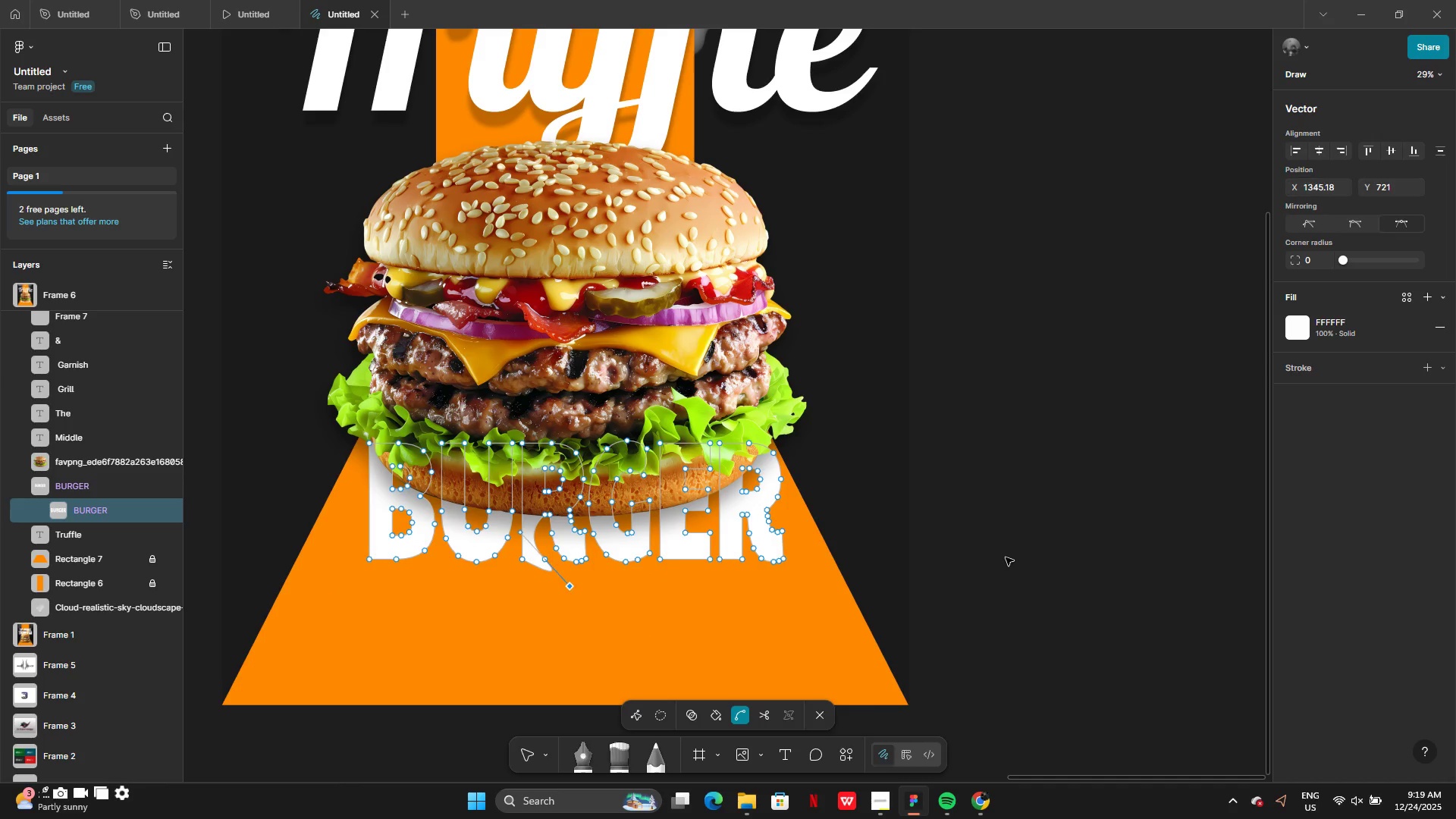 
key(Control+Z)
 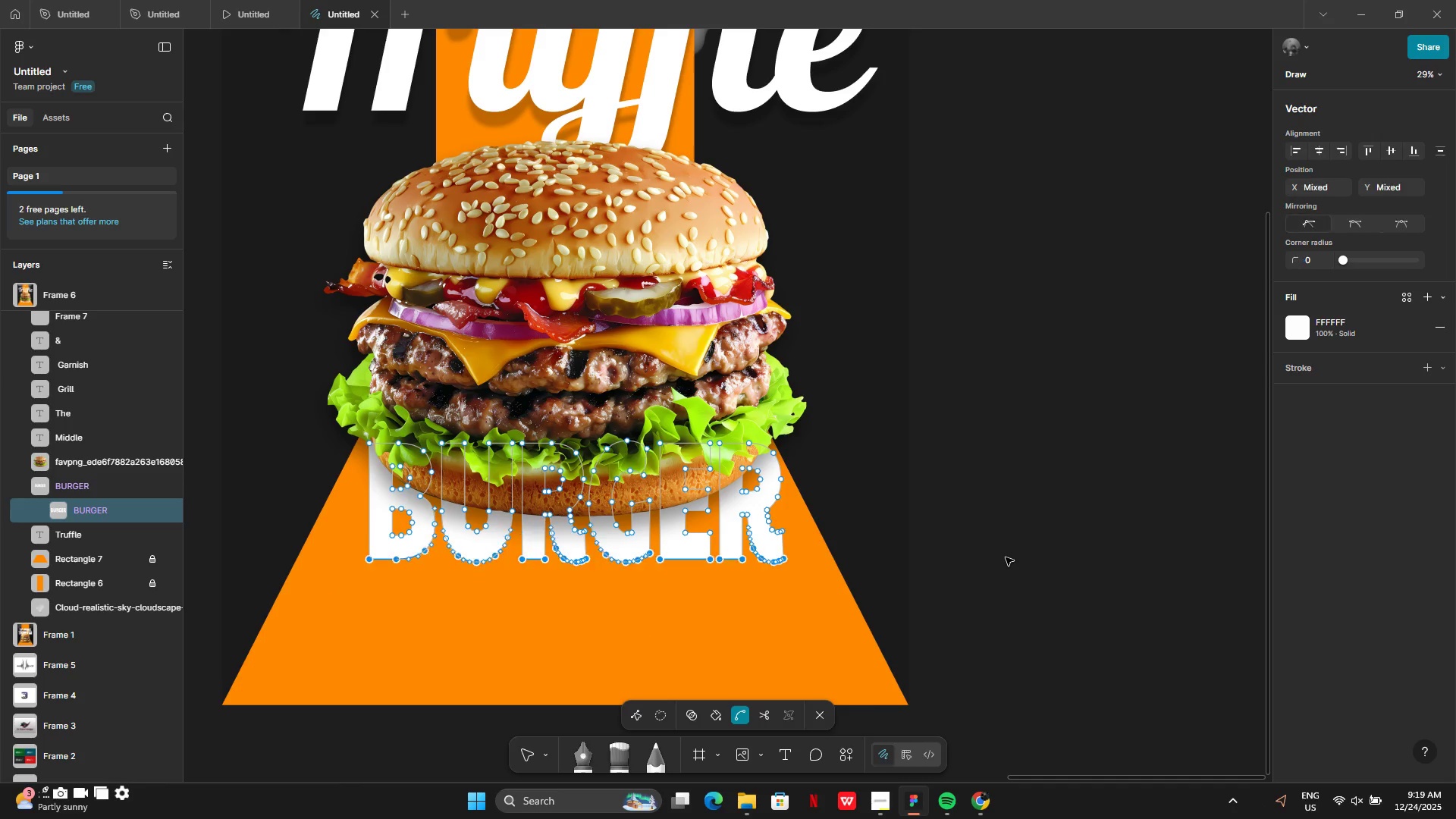 
key(Control+Z)
 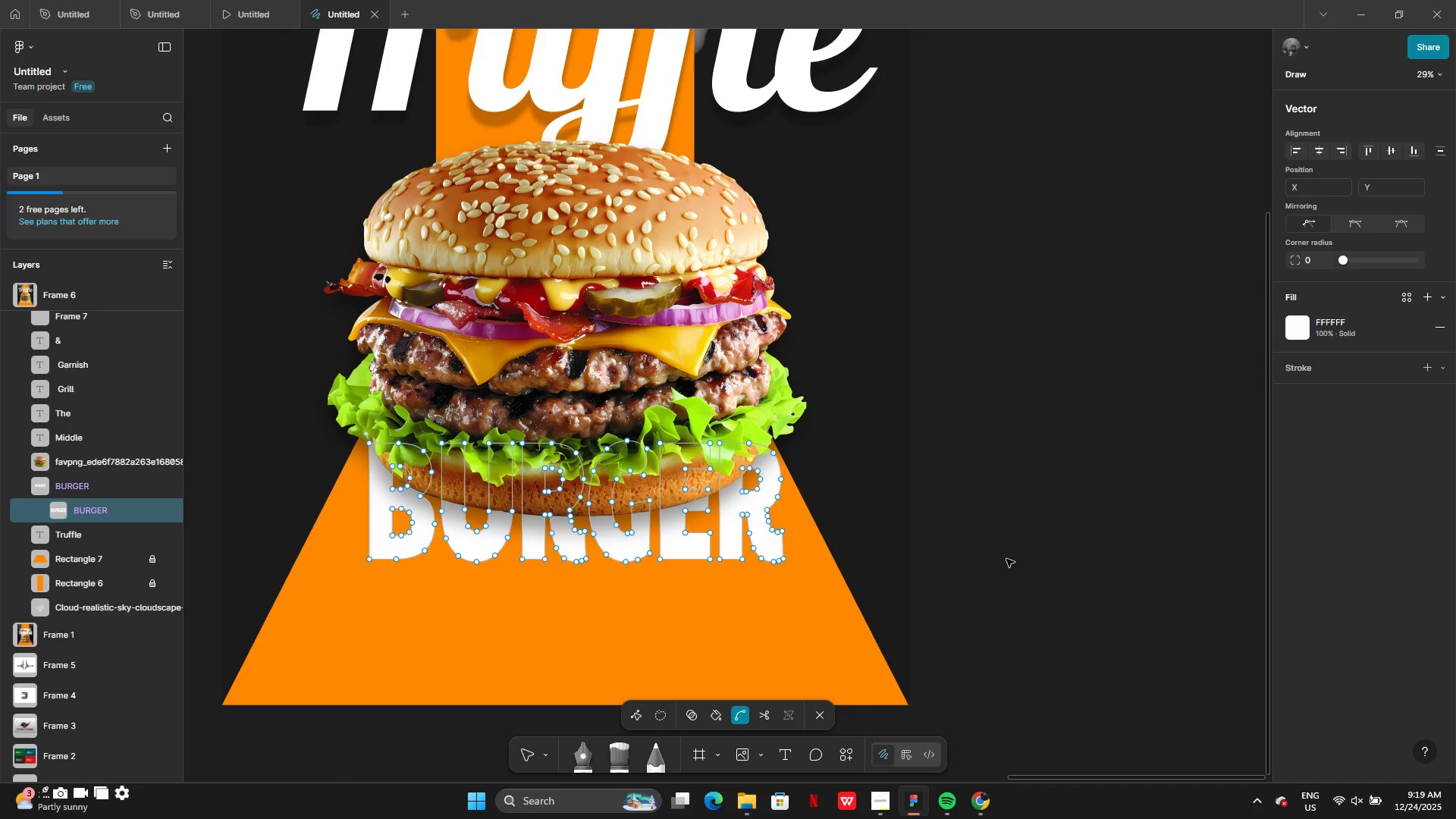 
key(Control+Z)
 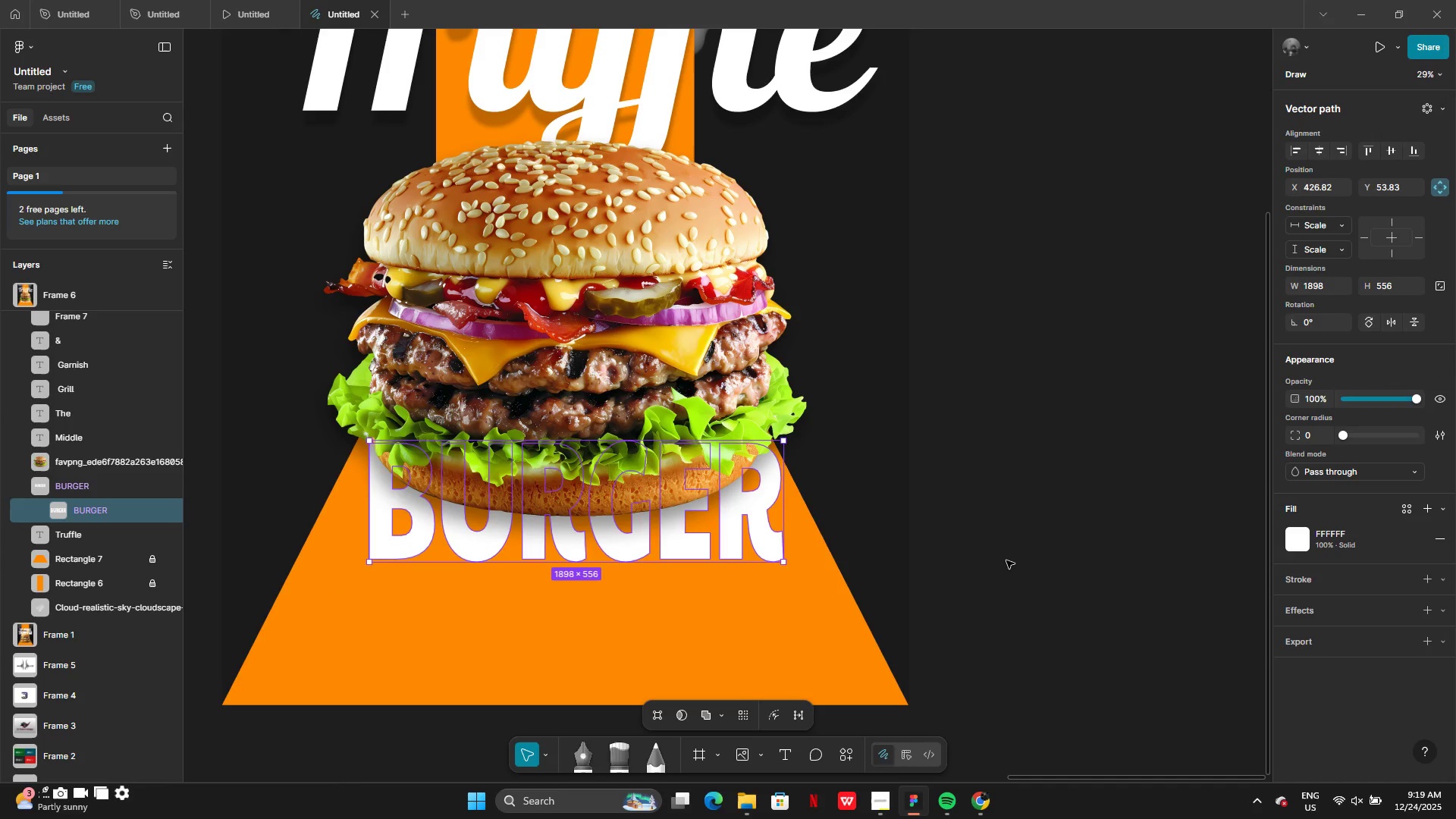 
key(Control+Z)
 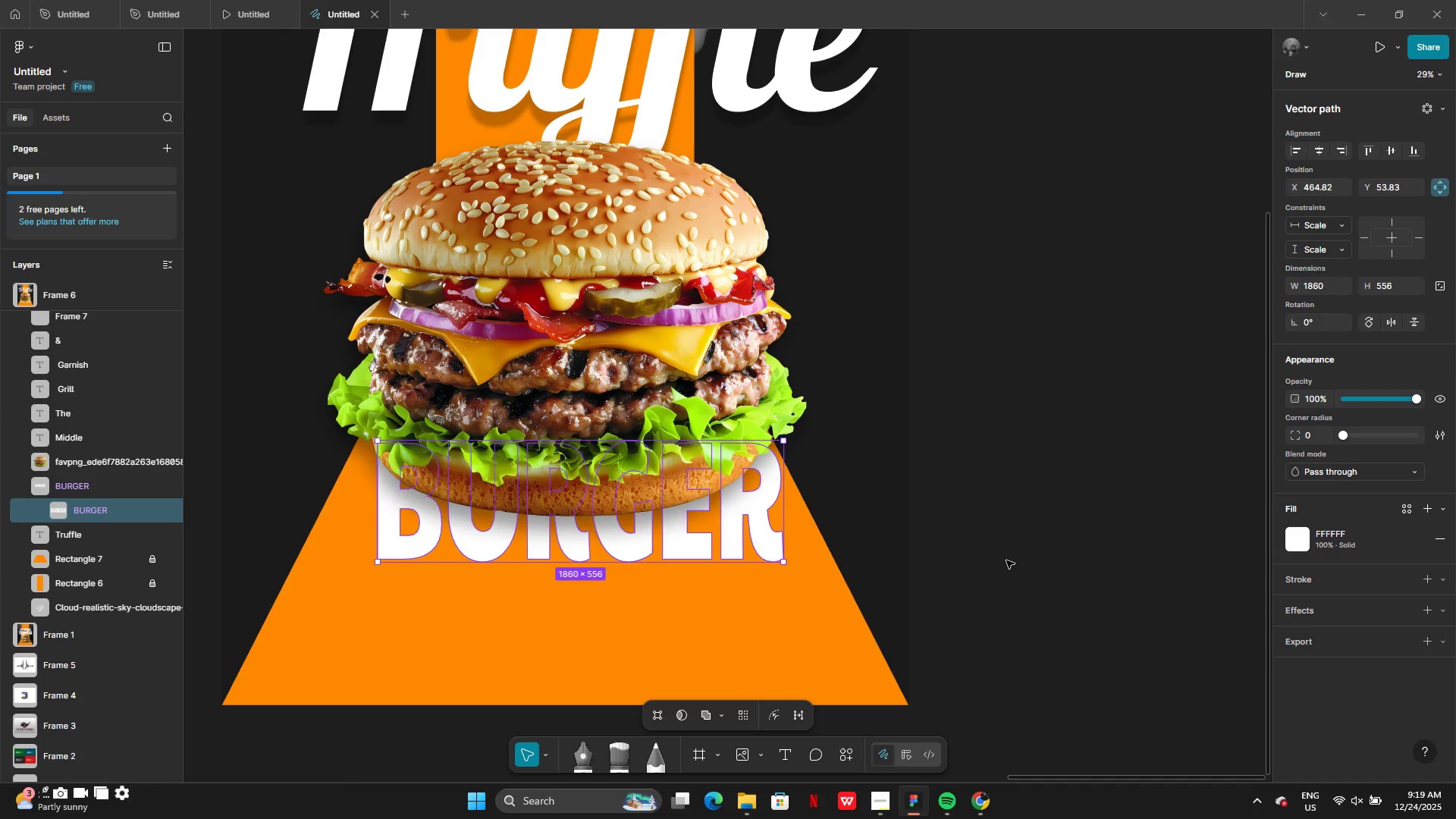 
key(Control+Z)
 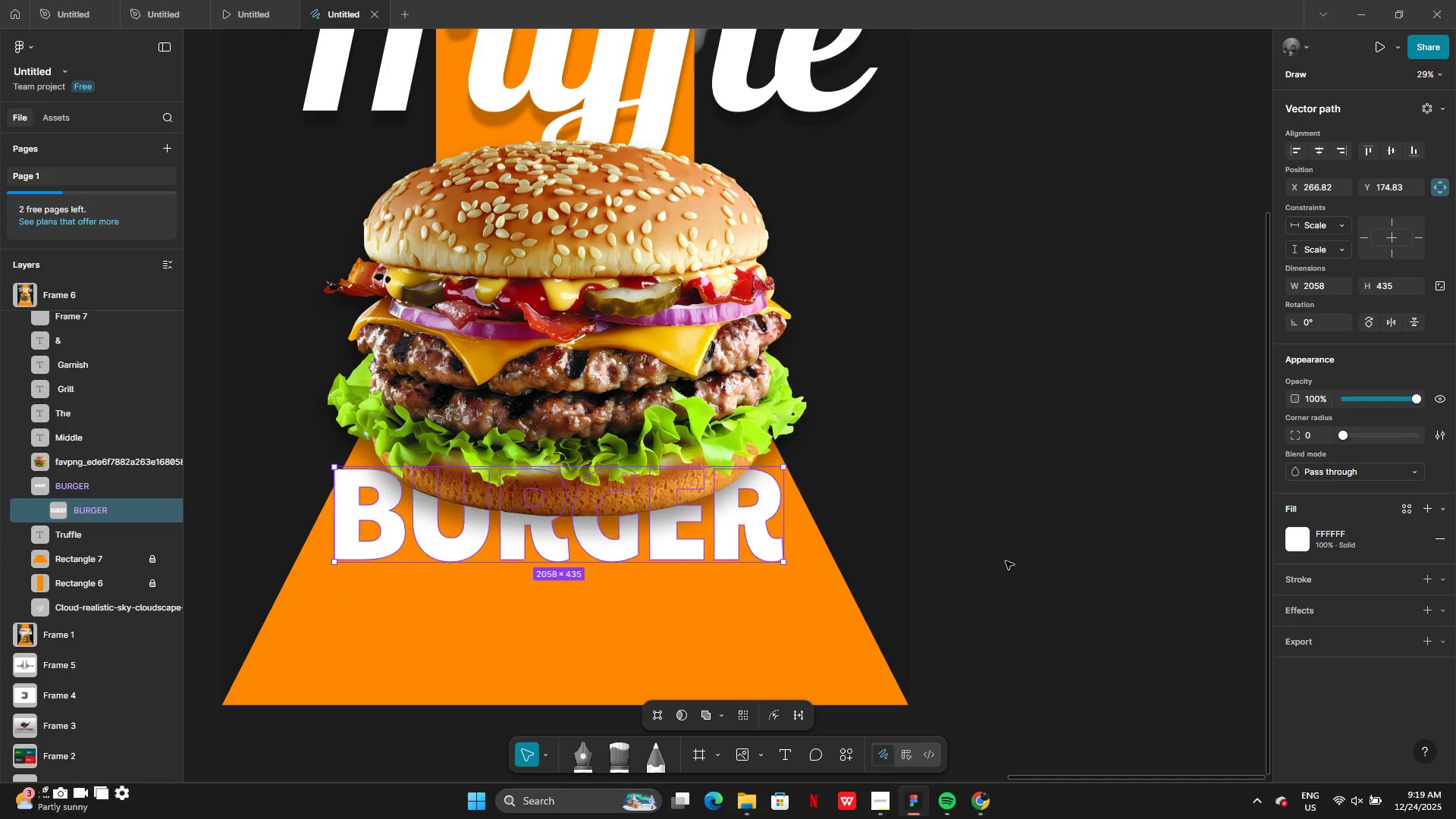 
key(Control+Z)
 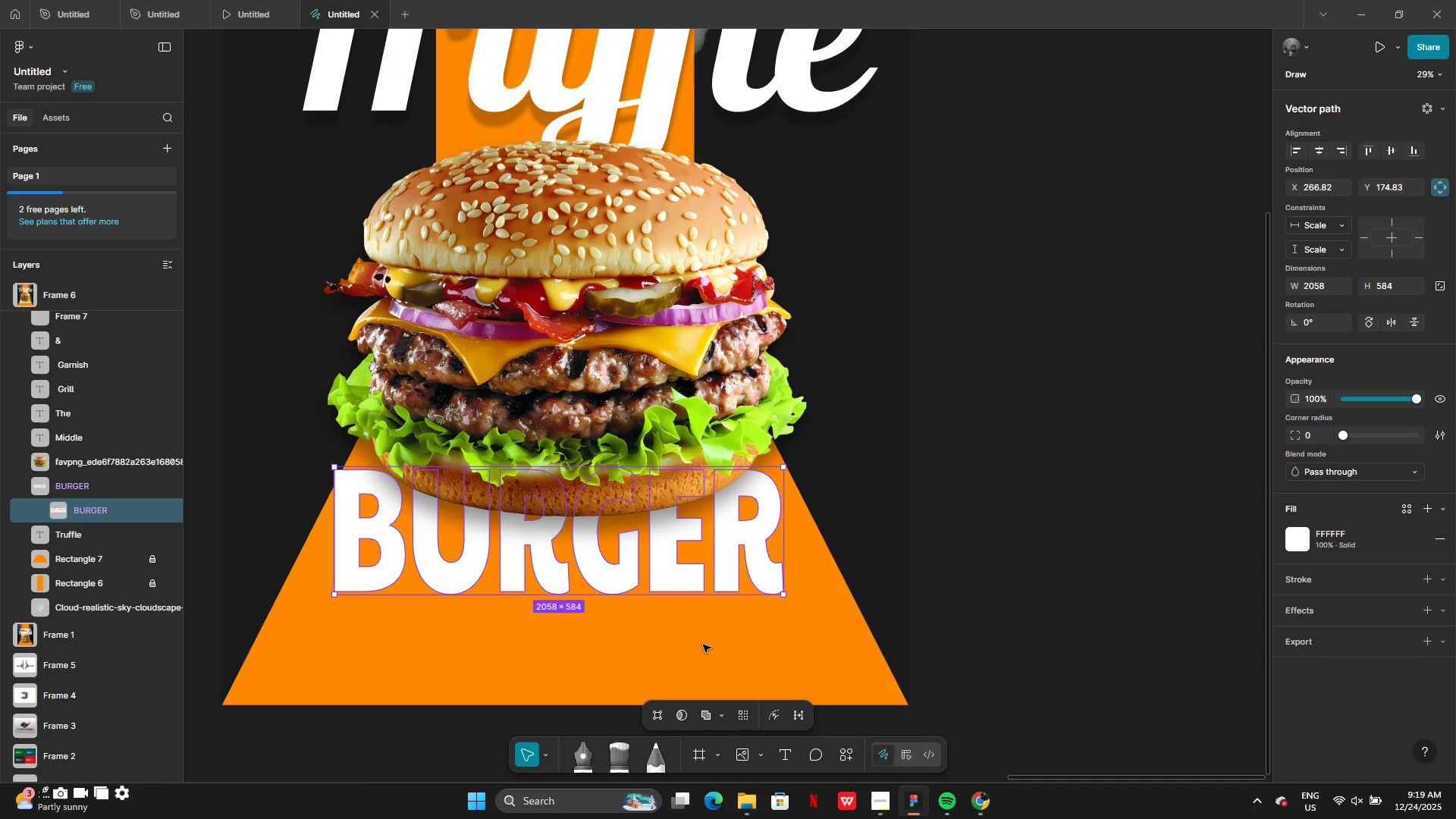 
left_click_drag(start_coordinate=[705, 579], to_coordinate=[739, 620])
 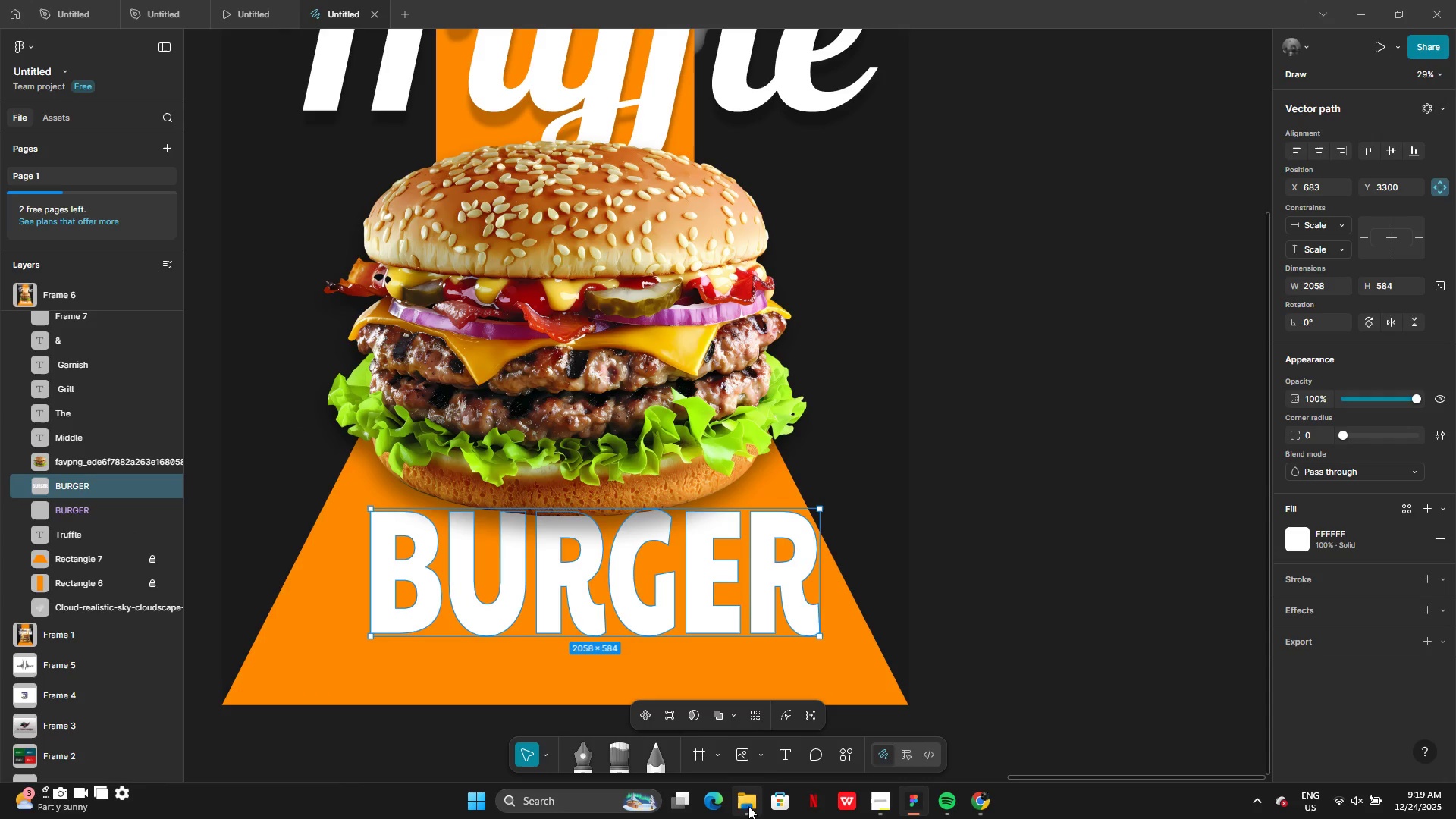 
left_click([782, 751])
 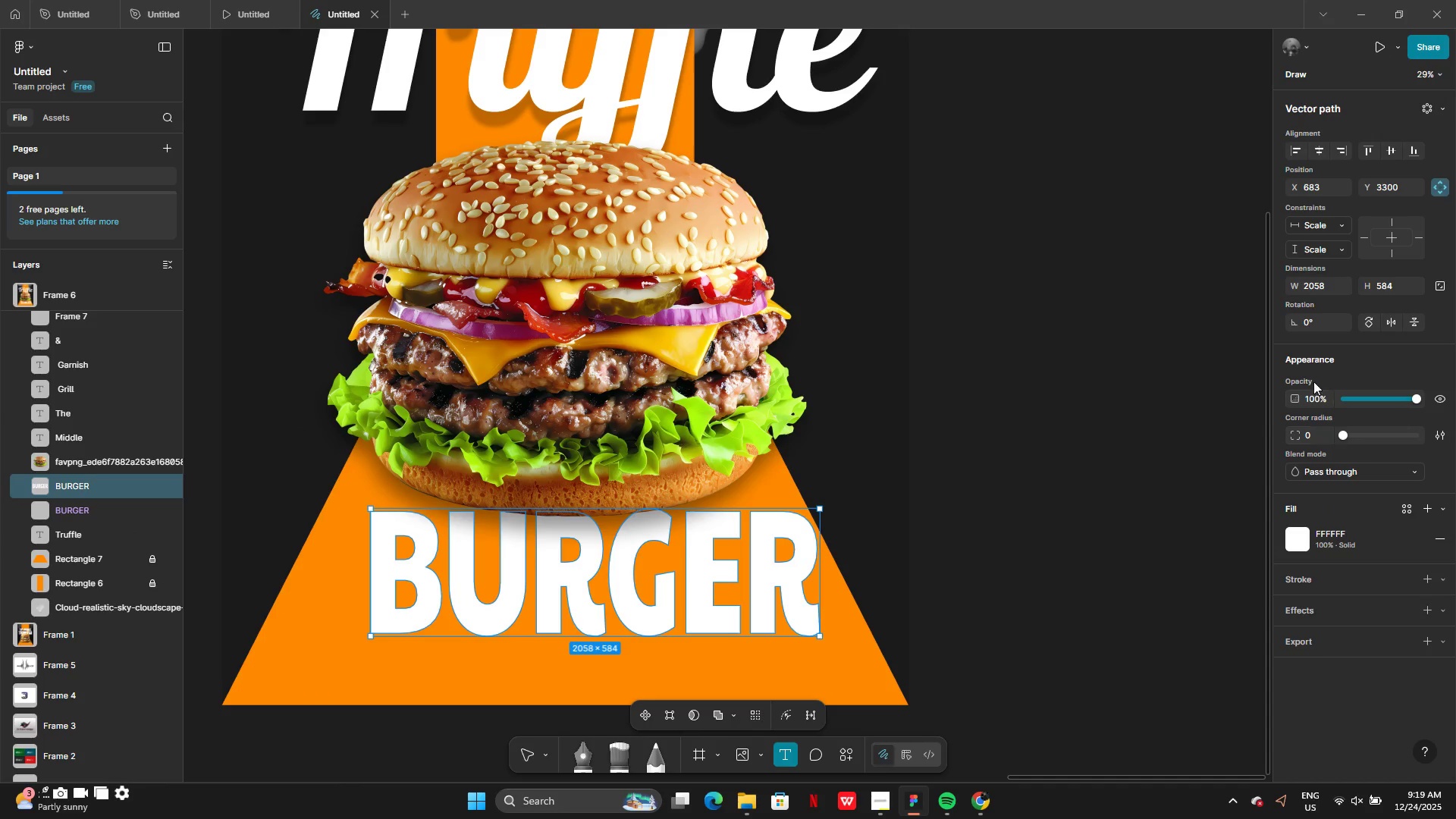 
left_click([1134, 561])
 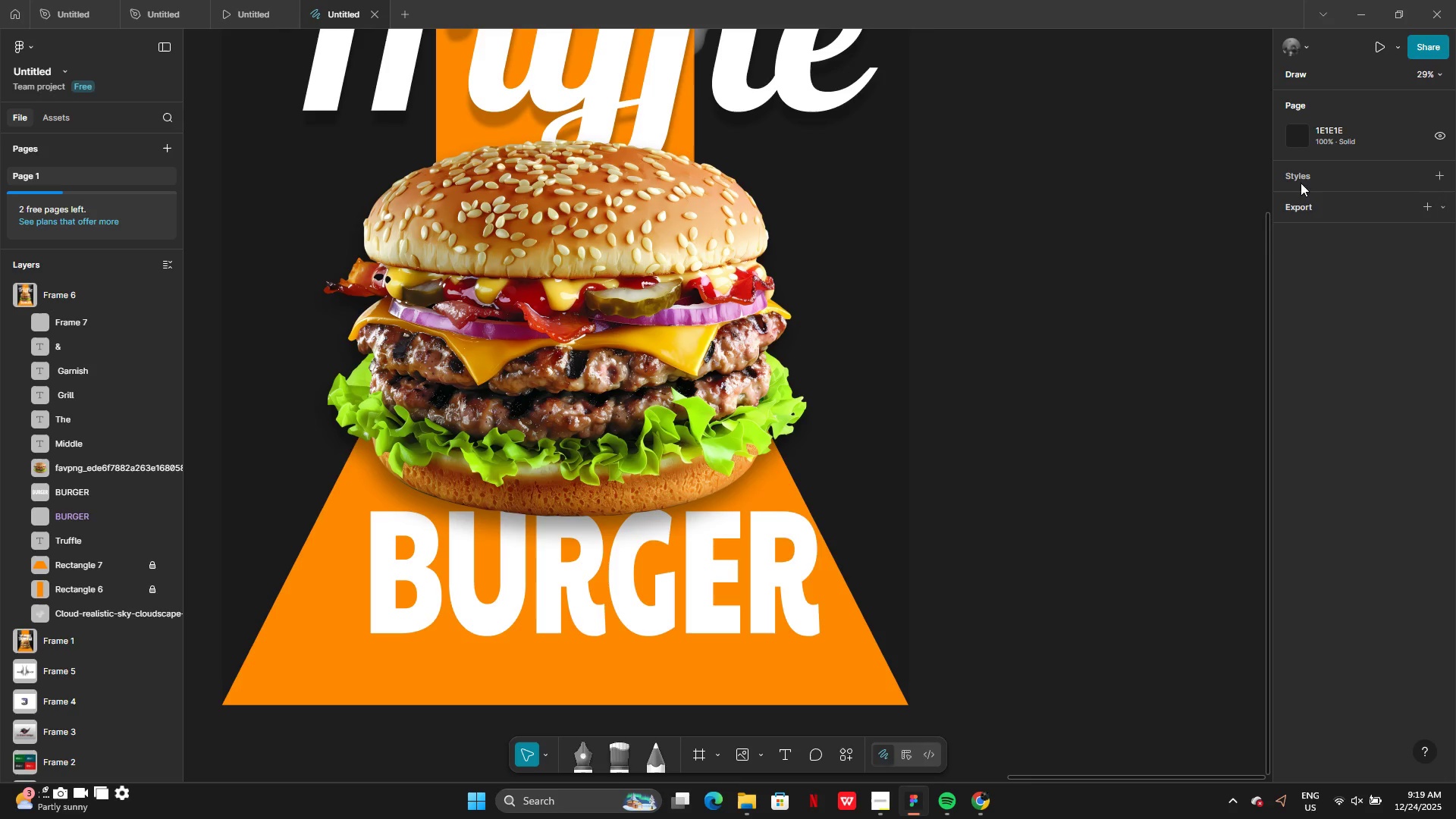 
left_click([795, 755])
 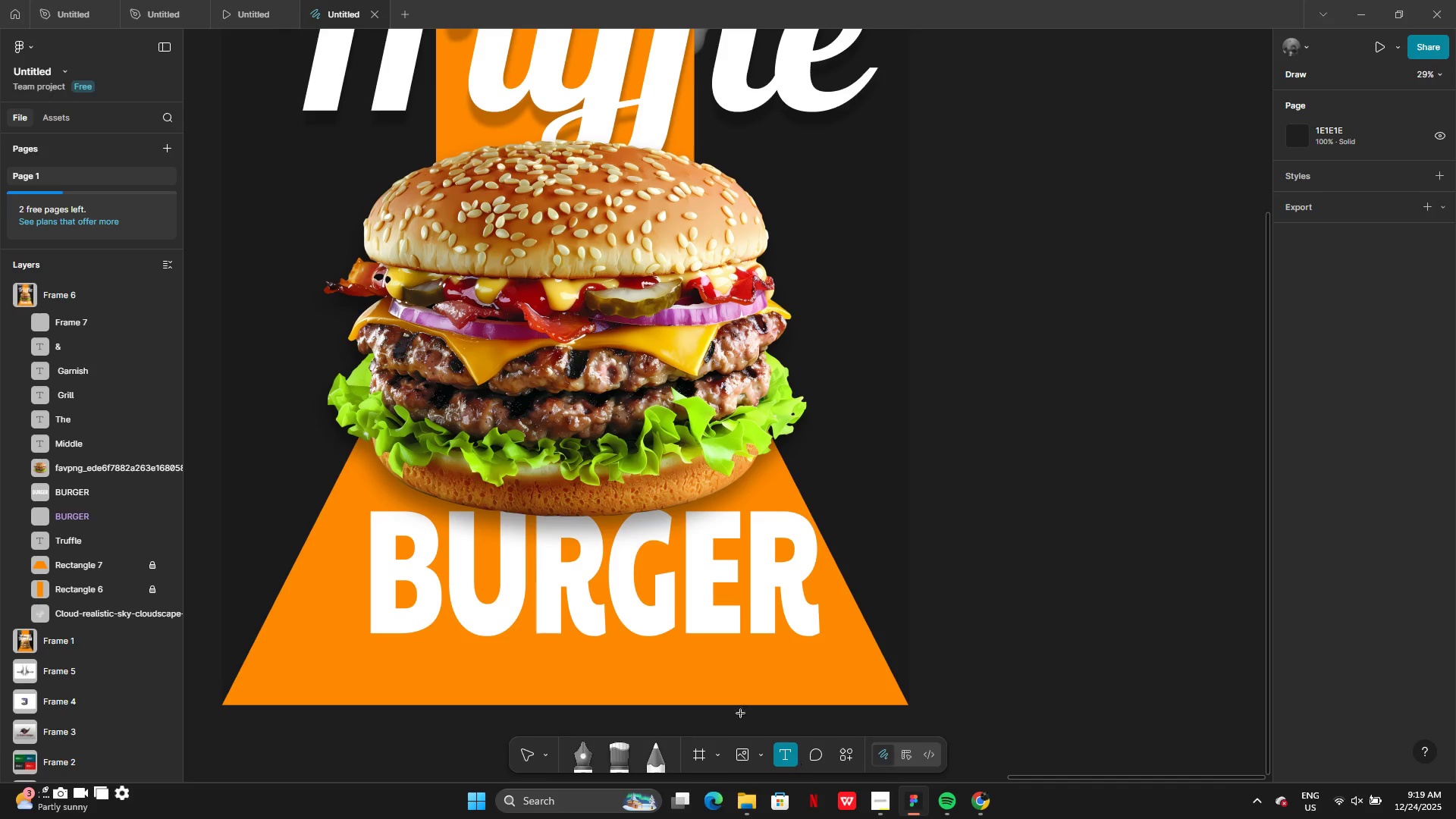 
left_click([640, 565])
 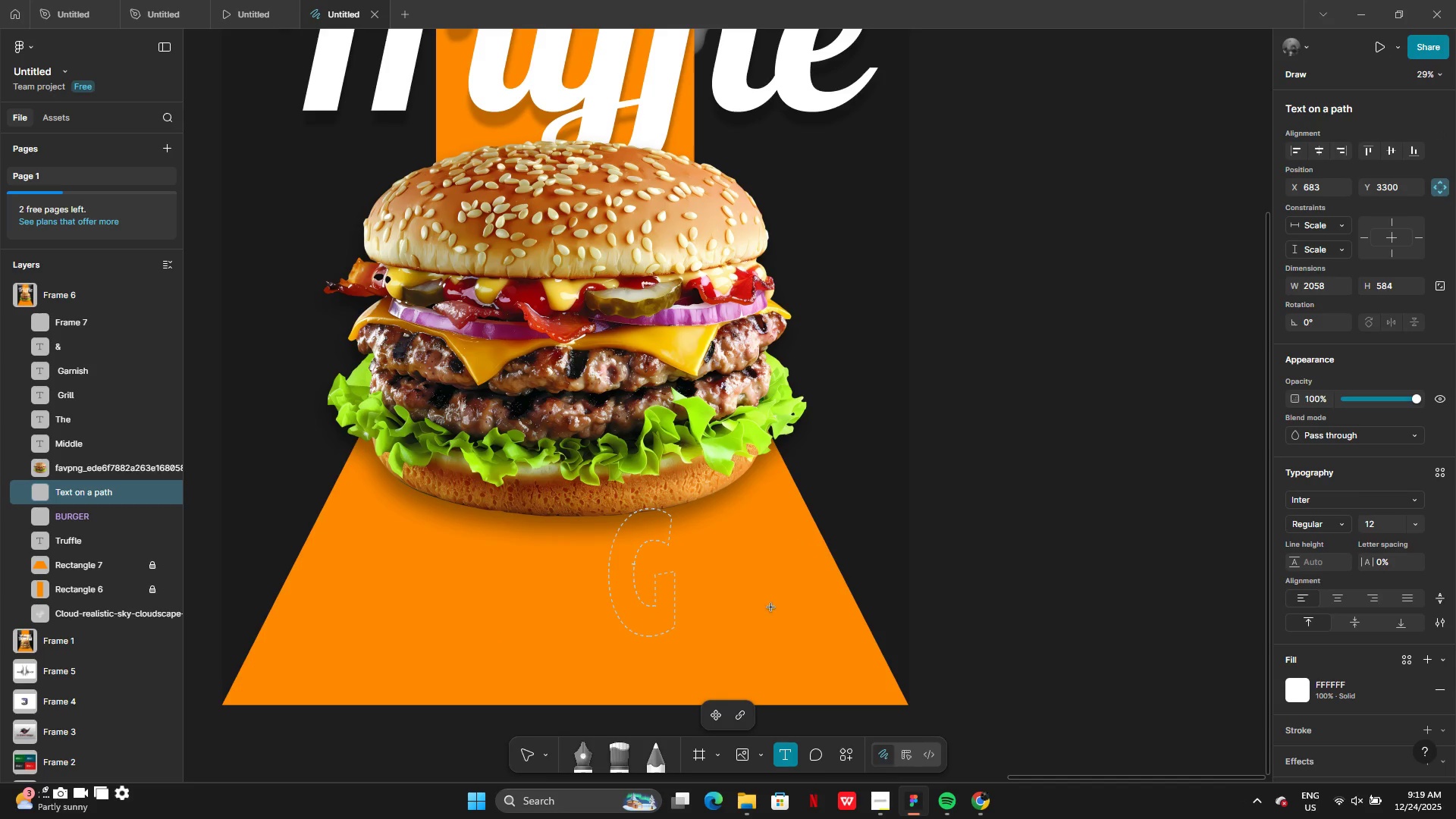 
key(Control+Z)
 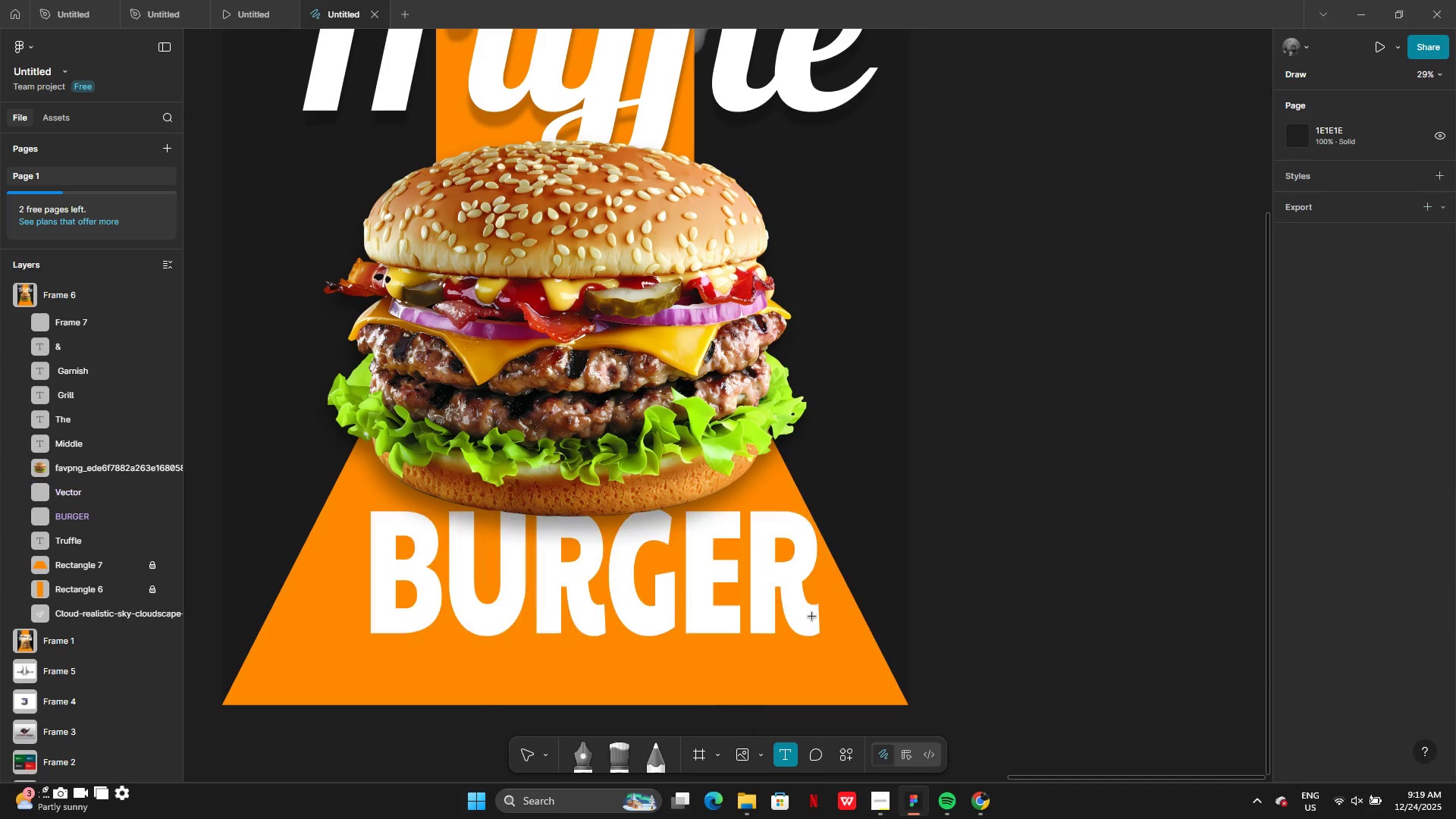 
key(Control+Z)
 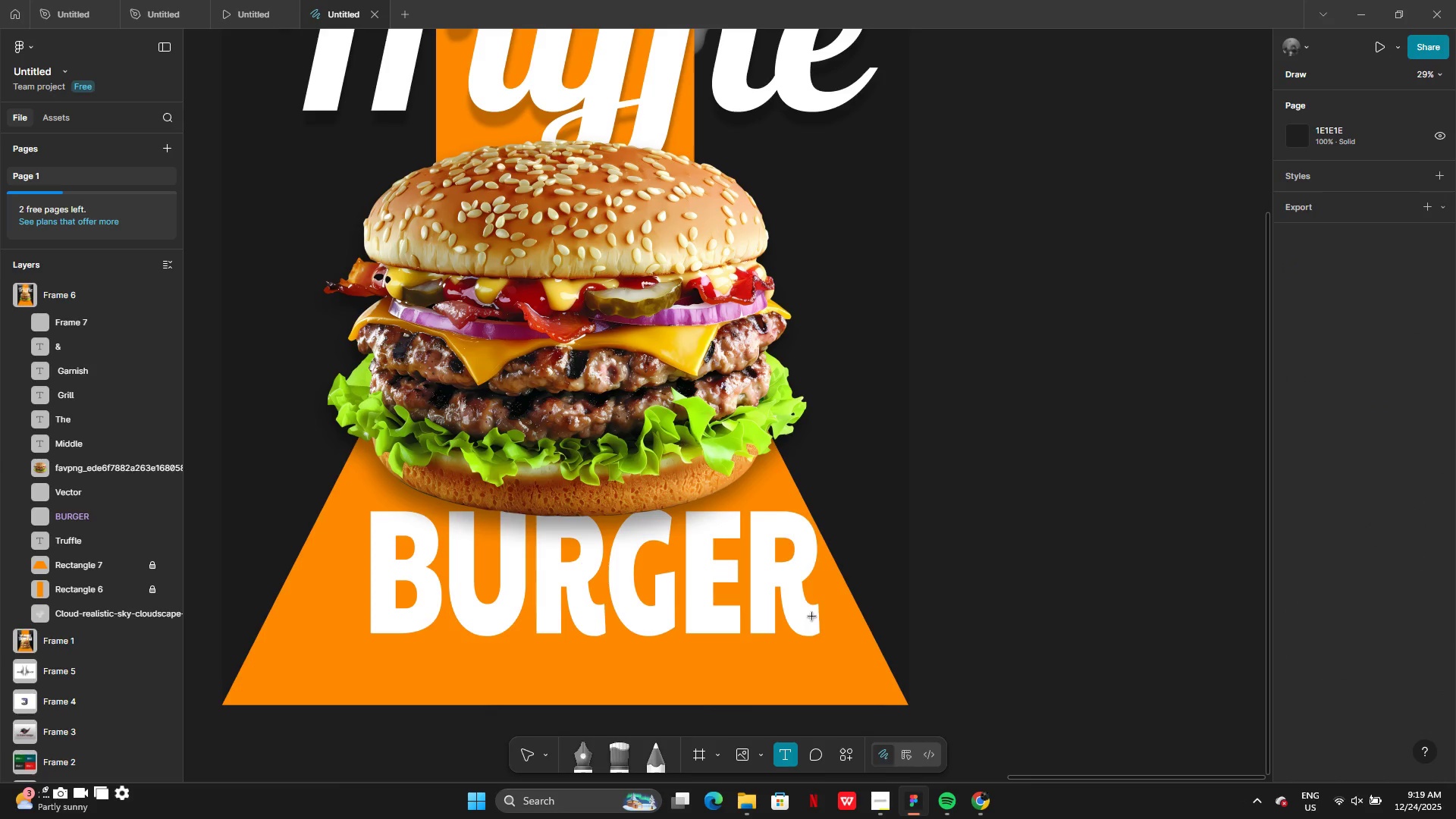 
key(Control+Z)
 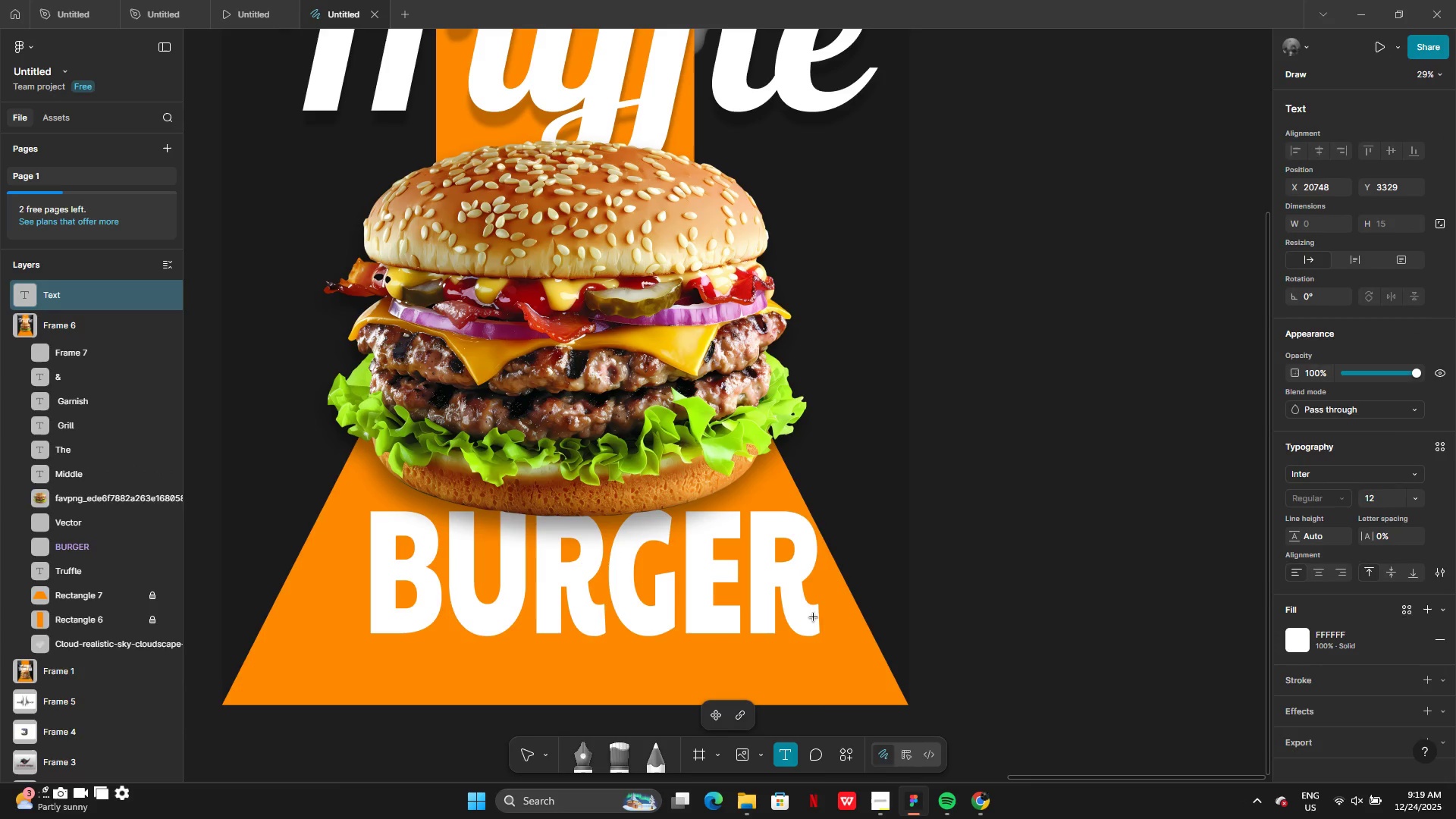 
key(Control+Z)
 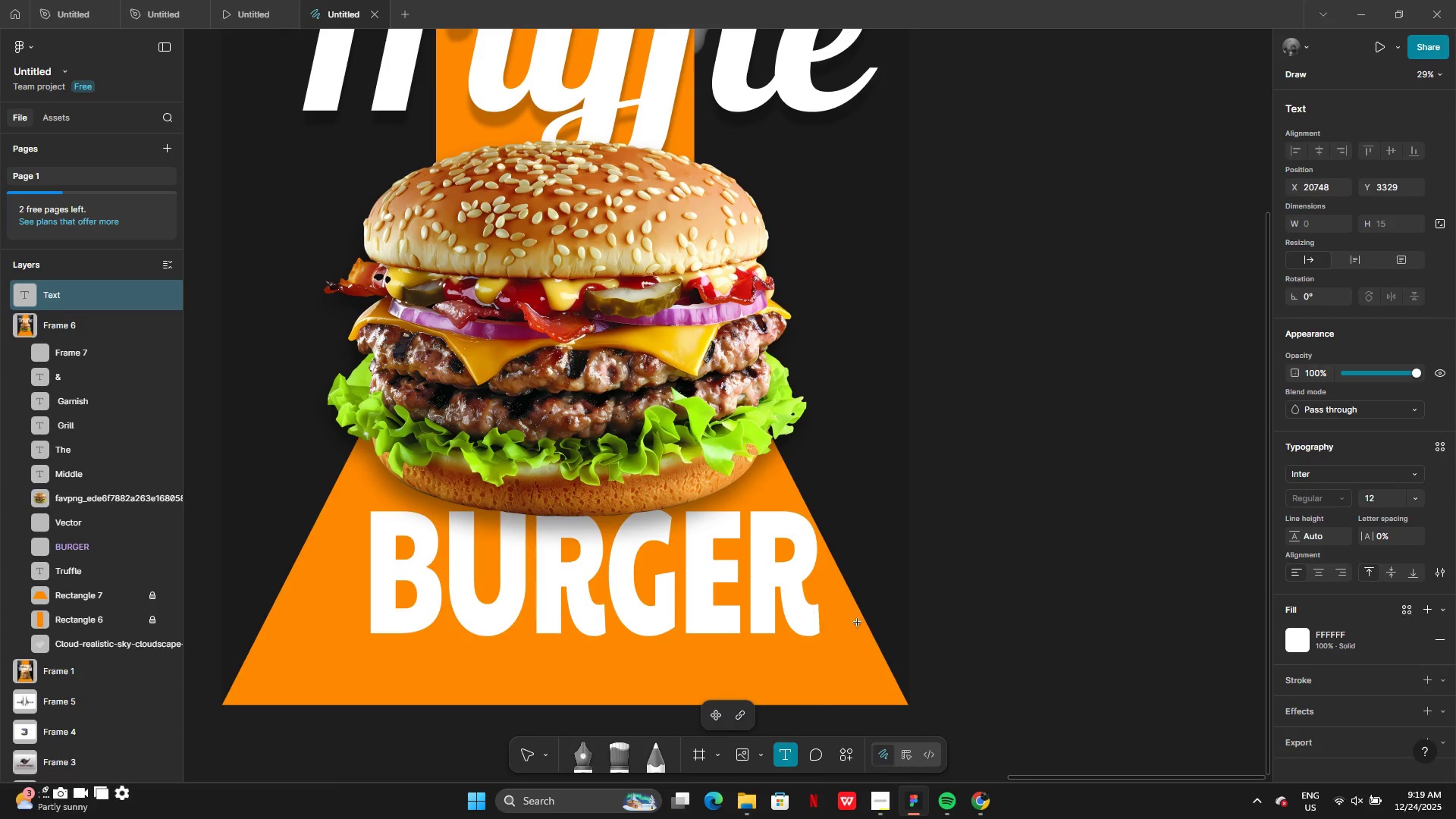 
key(Control+Z)
 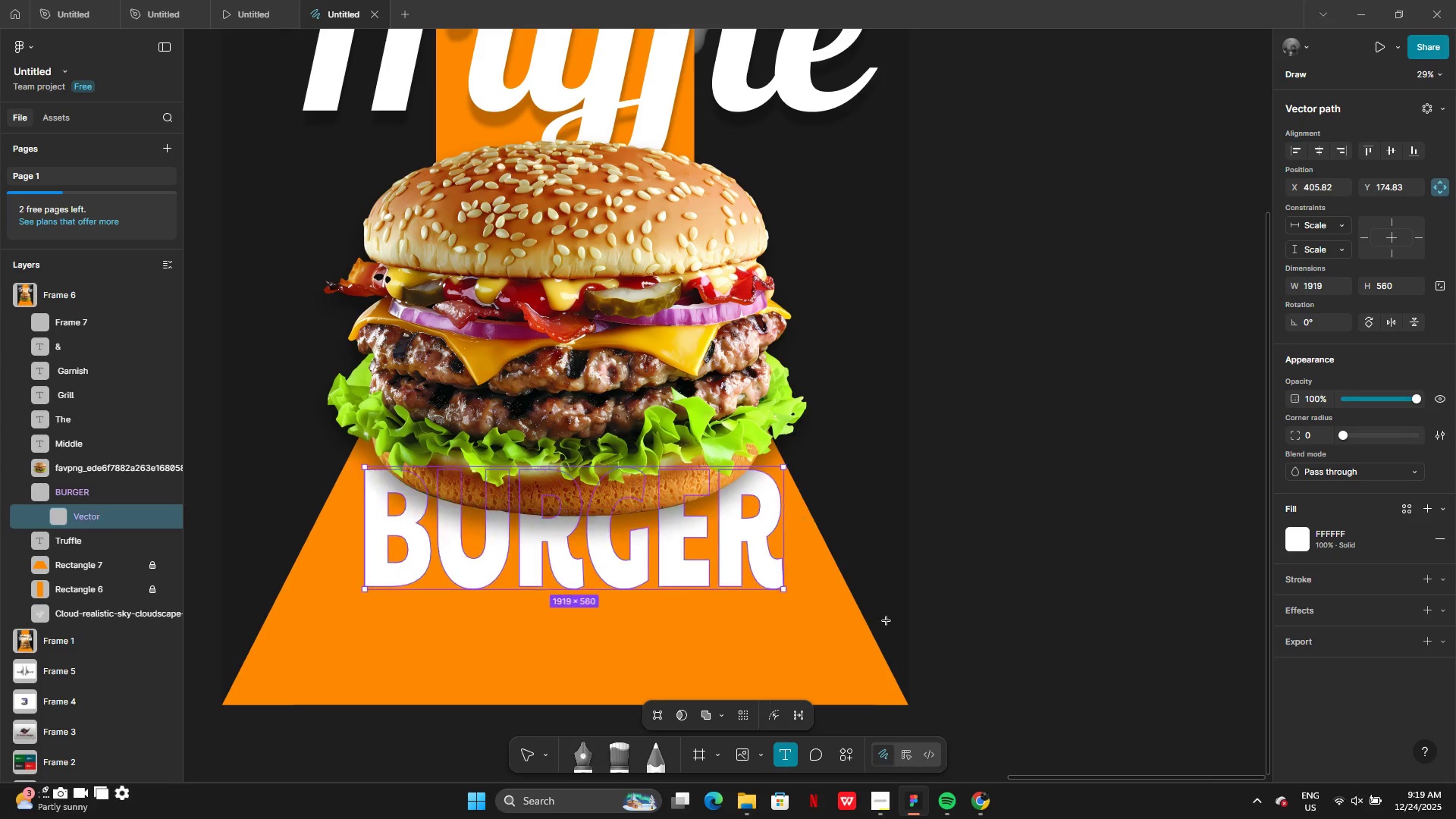 
key(Control+Z)
 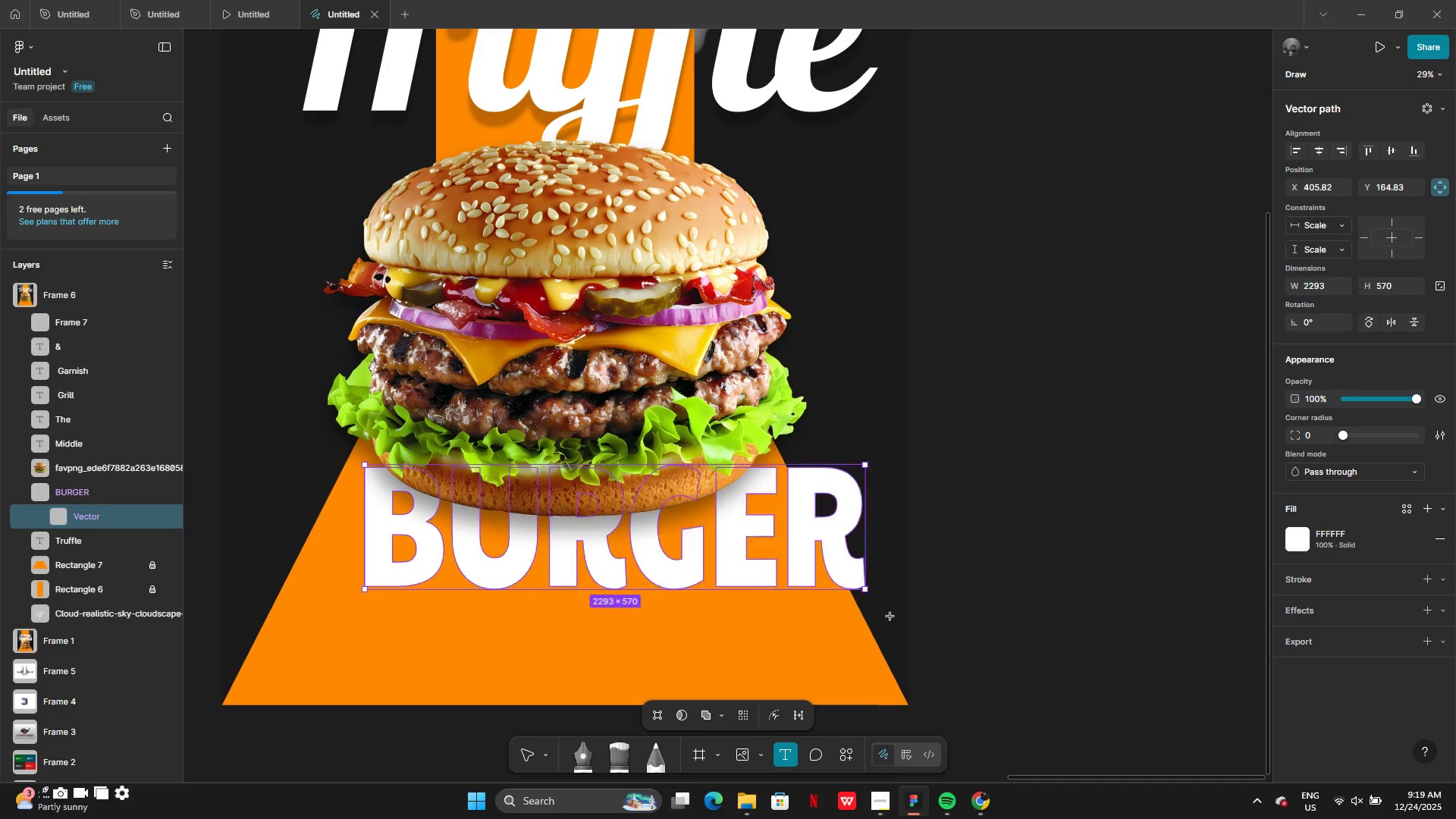 
key(Control+Z)
 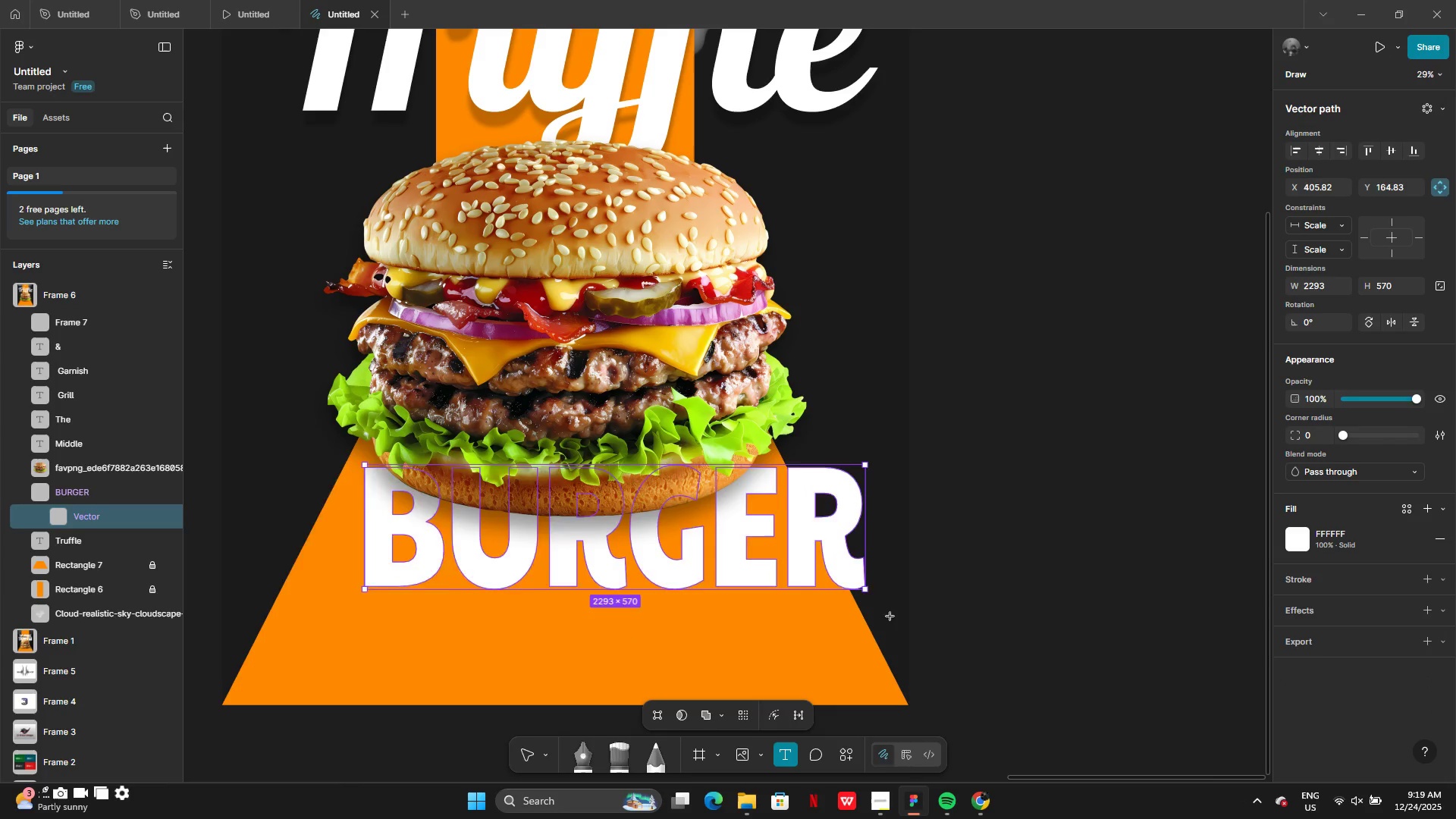 
key(Control+Z)
 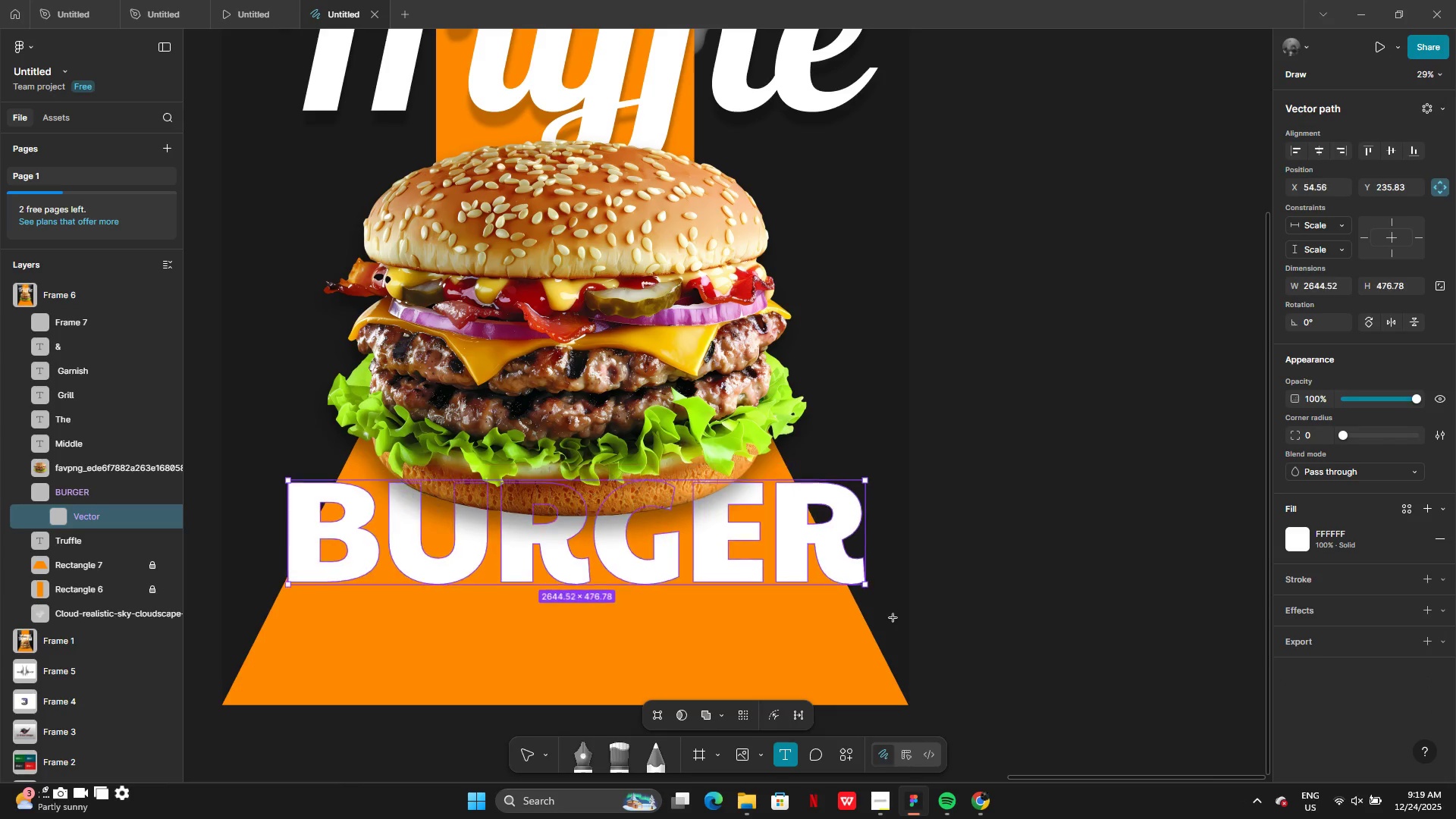 
key(Control+Z)
 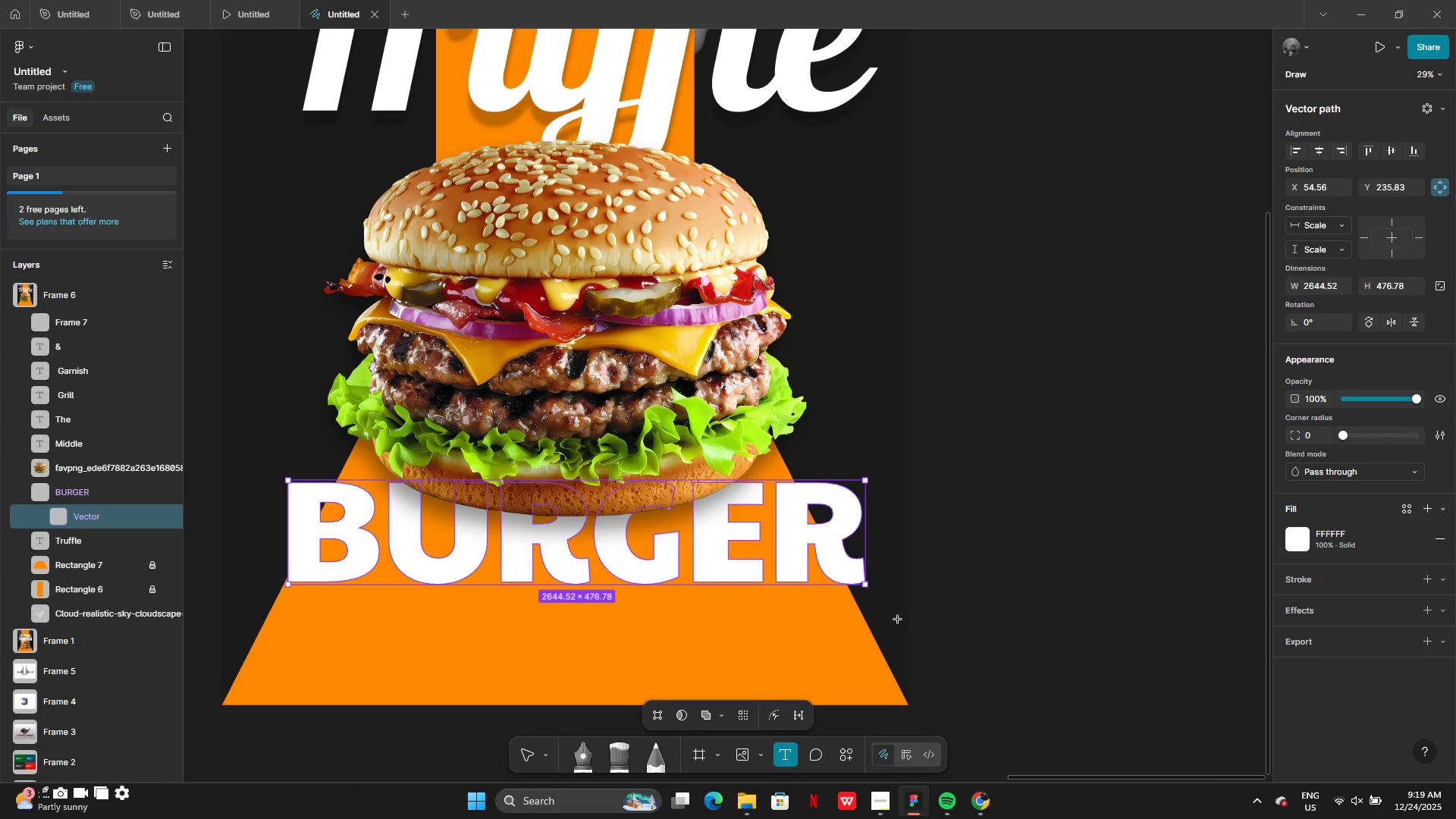 
key(Control+Z)
 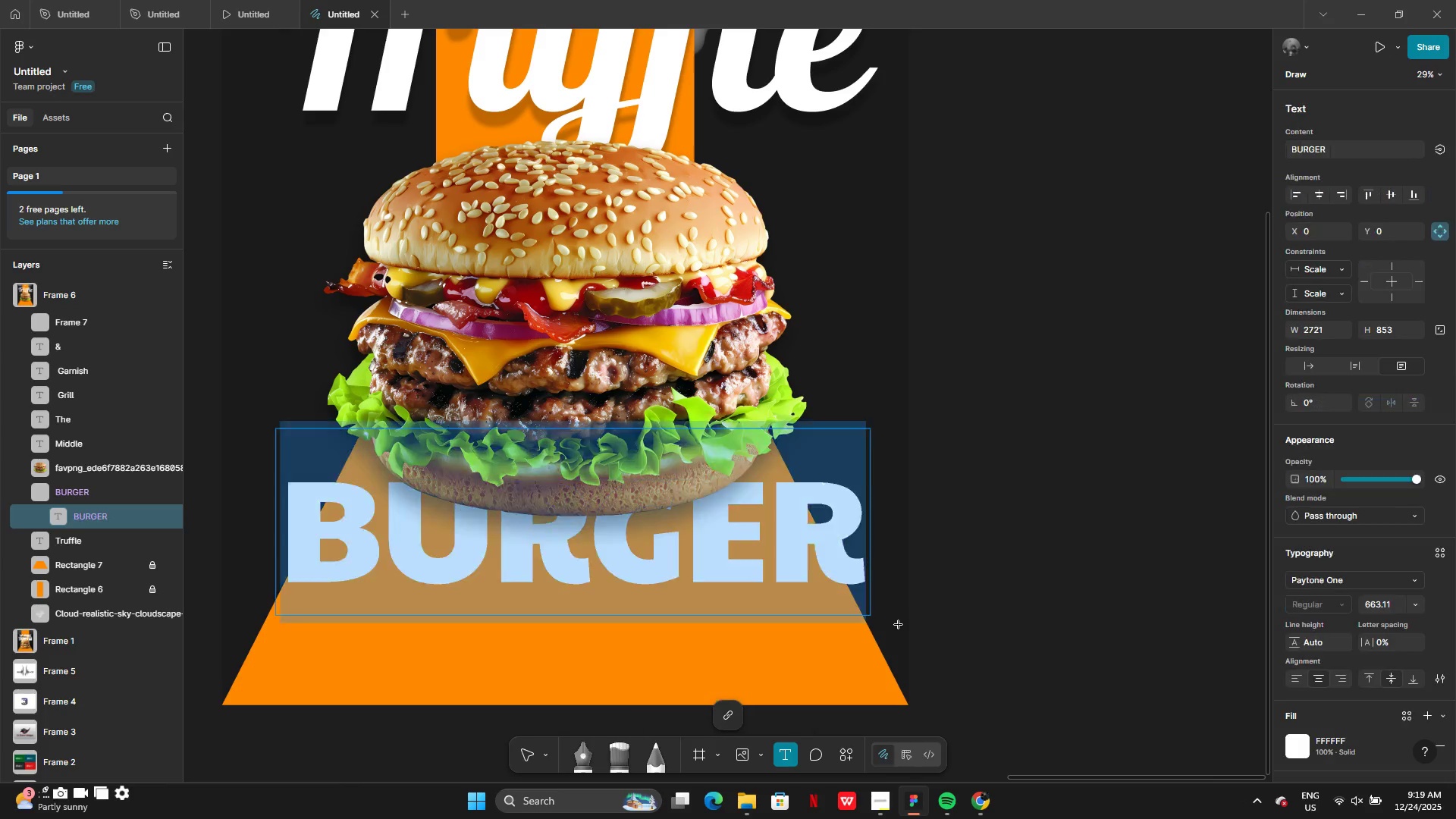 
key(Control+Z)
 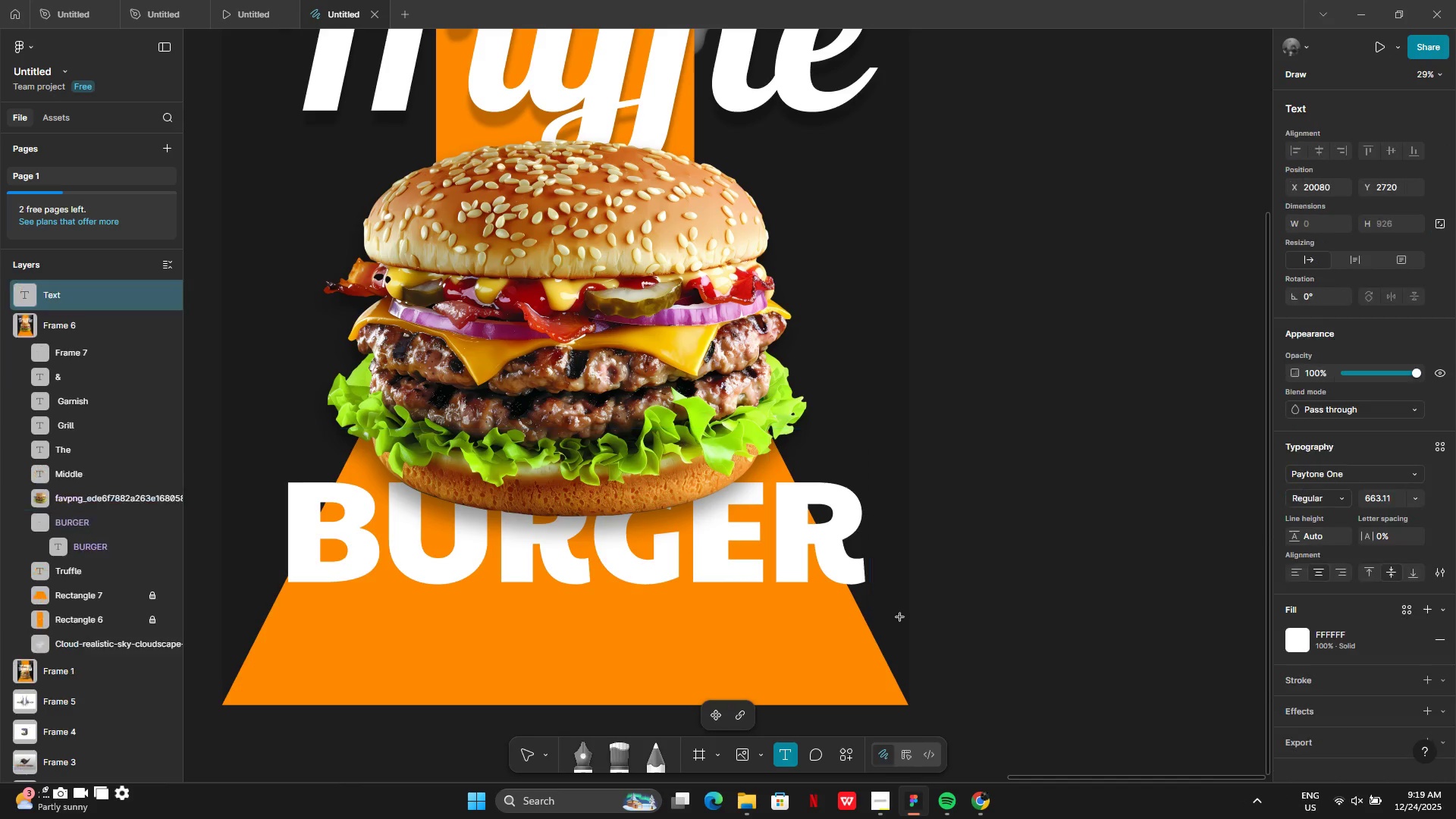 
key(Control+Z)
 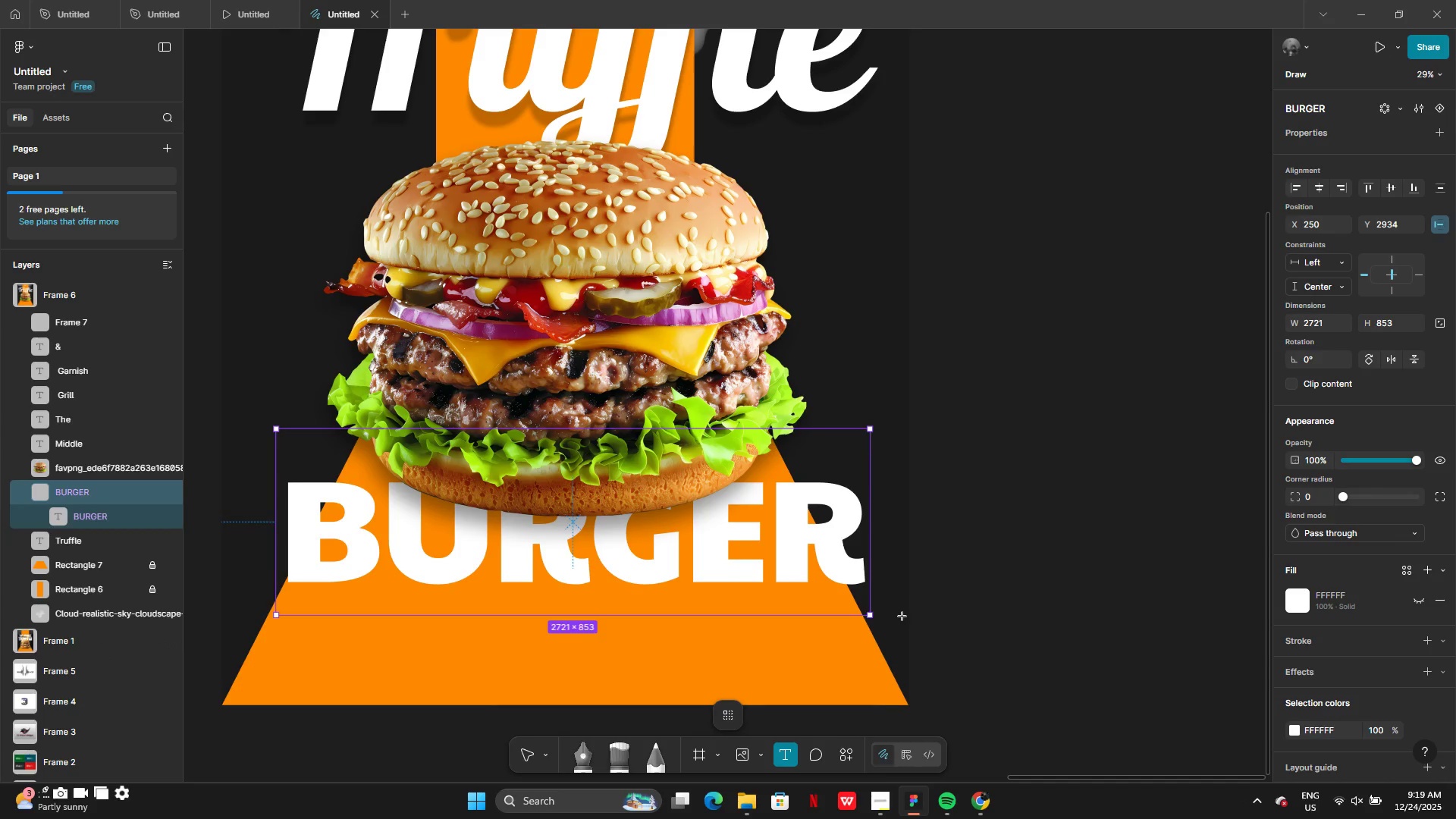 
key(Control+Z)
 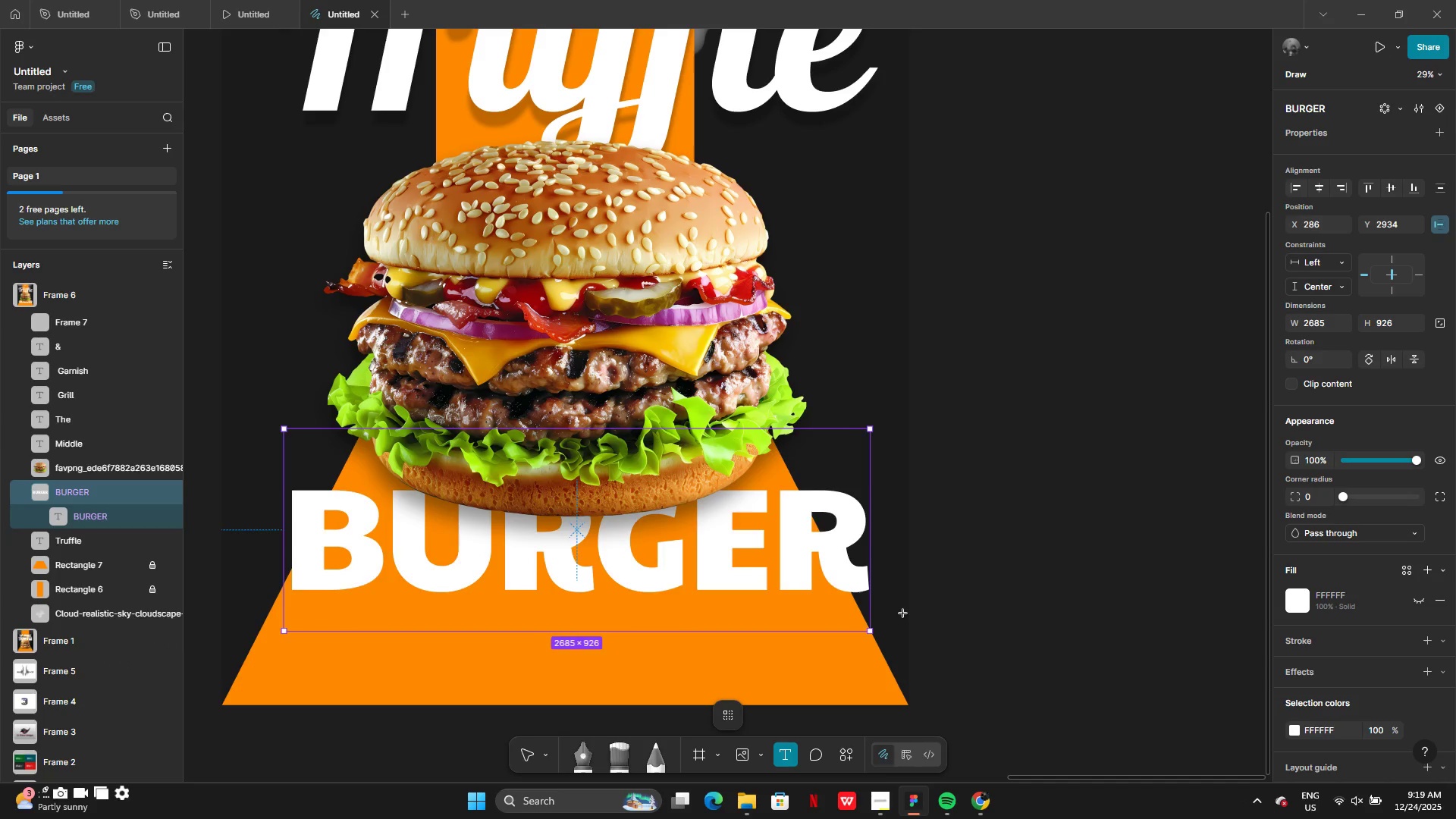 
key(Control+Z)
 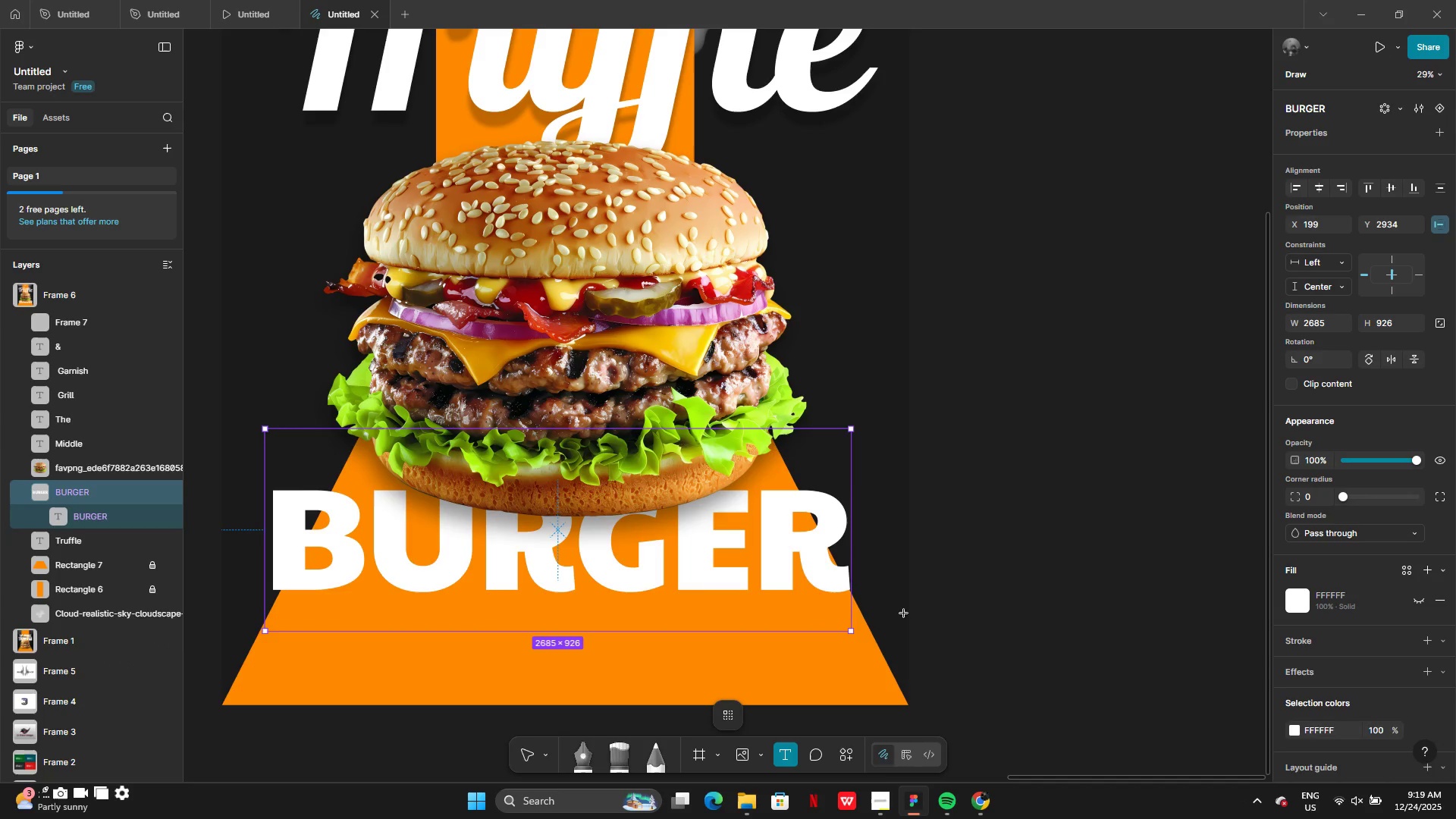 
key(Control+Z)
 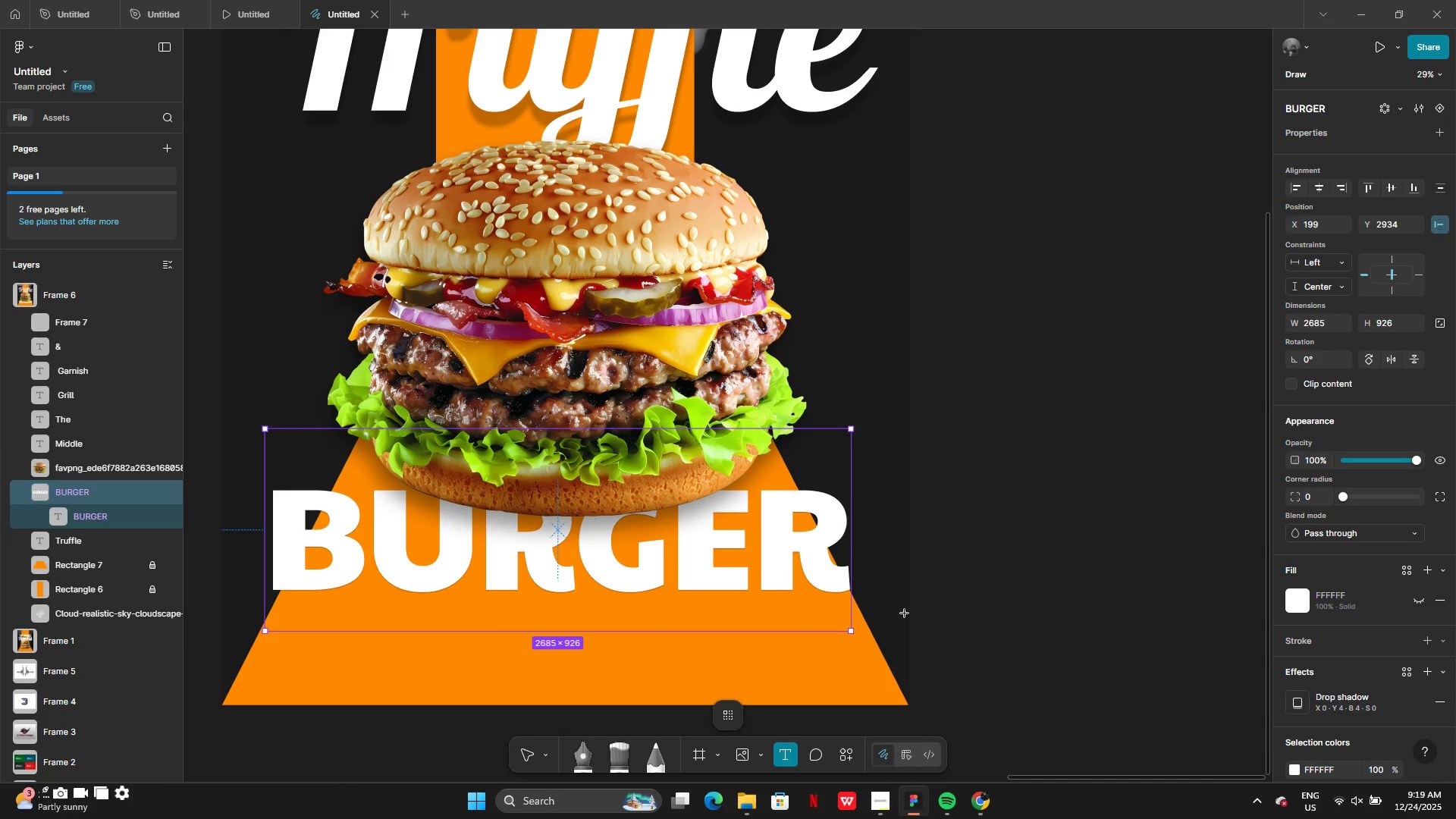 
key(Control+Z)
 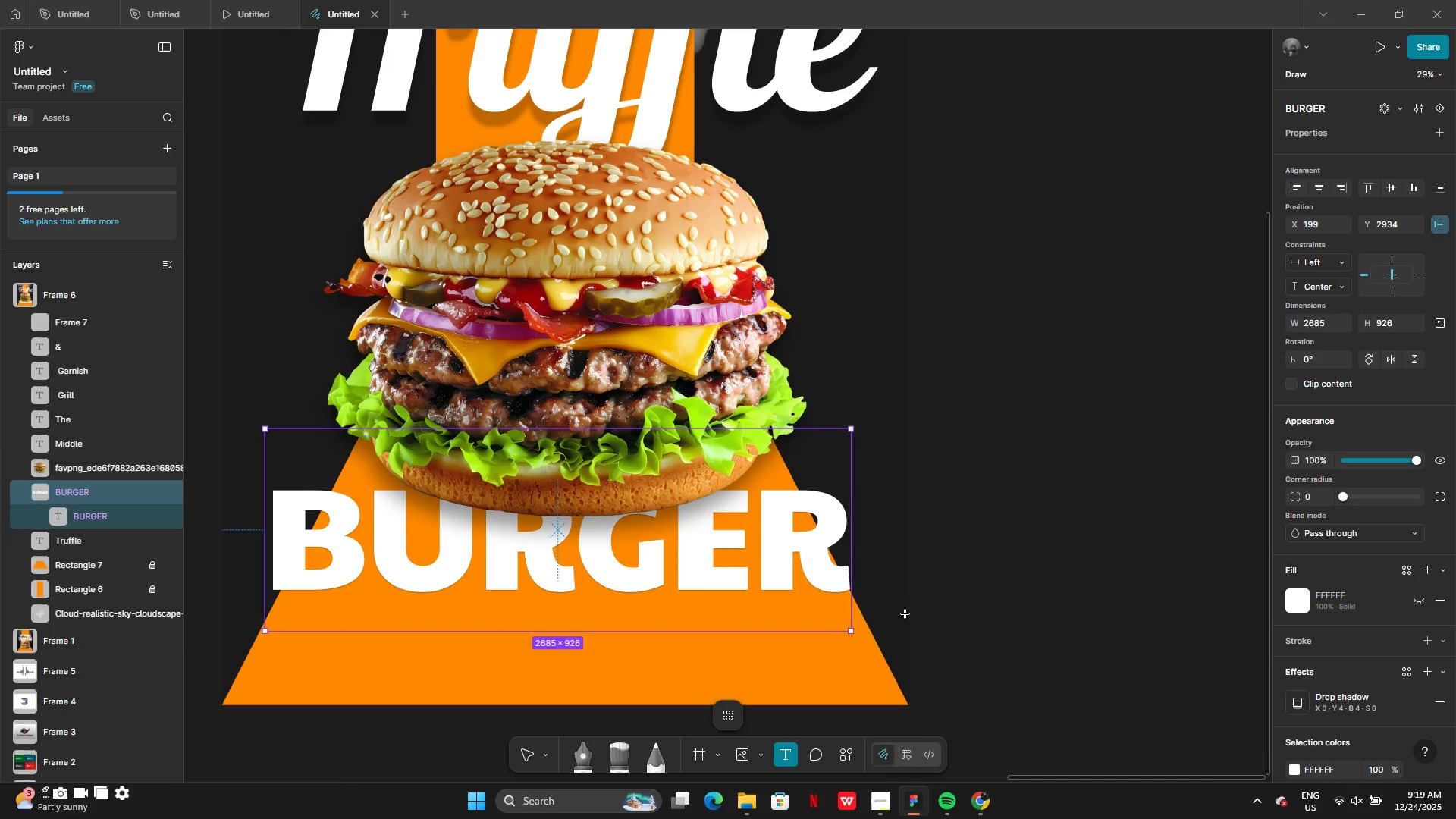 
key(Control+Z)
 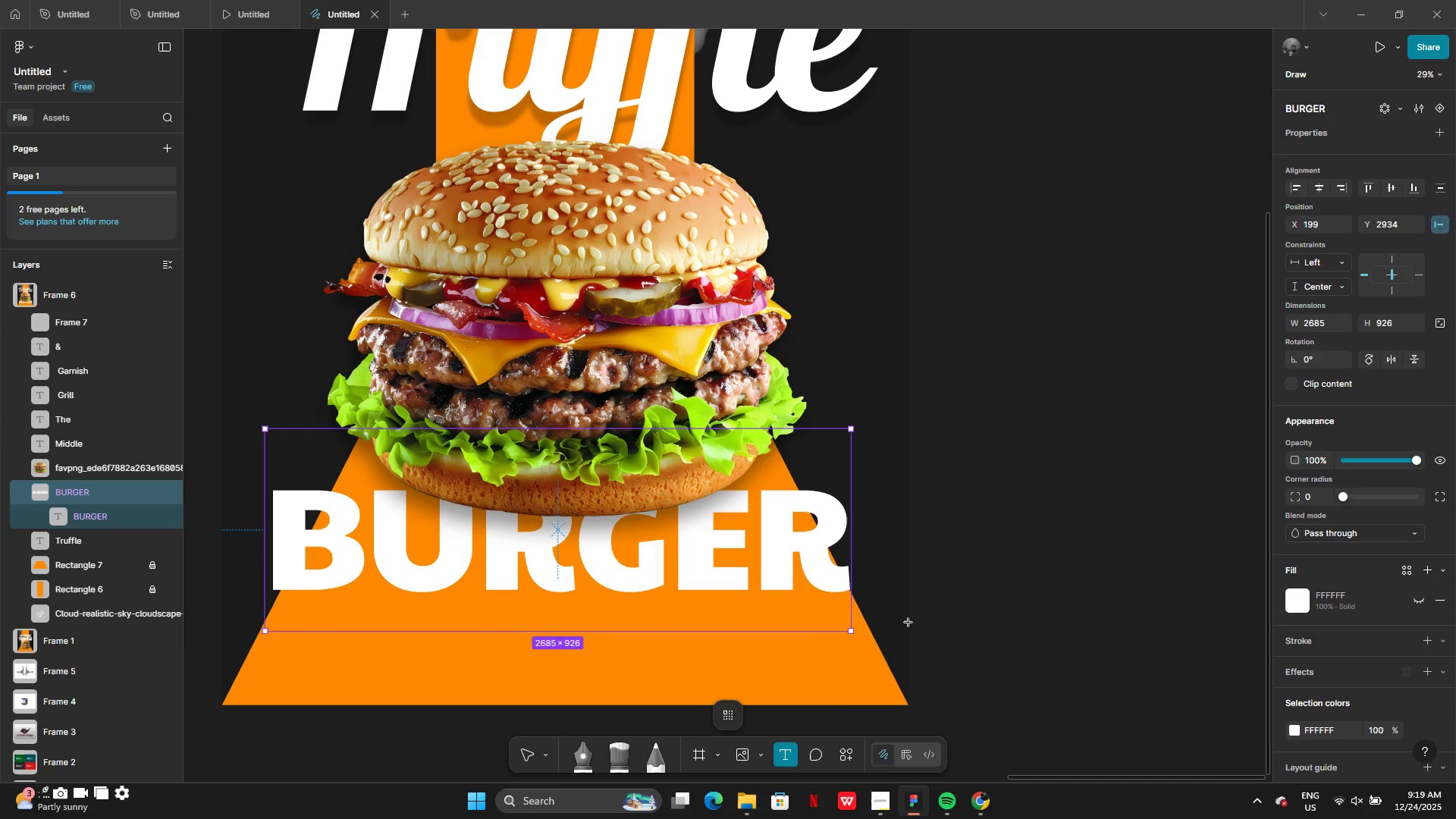 
key(Control+Z)
 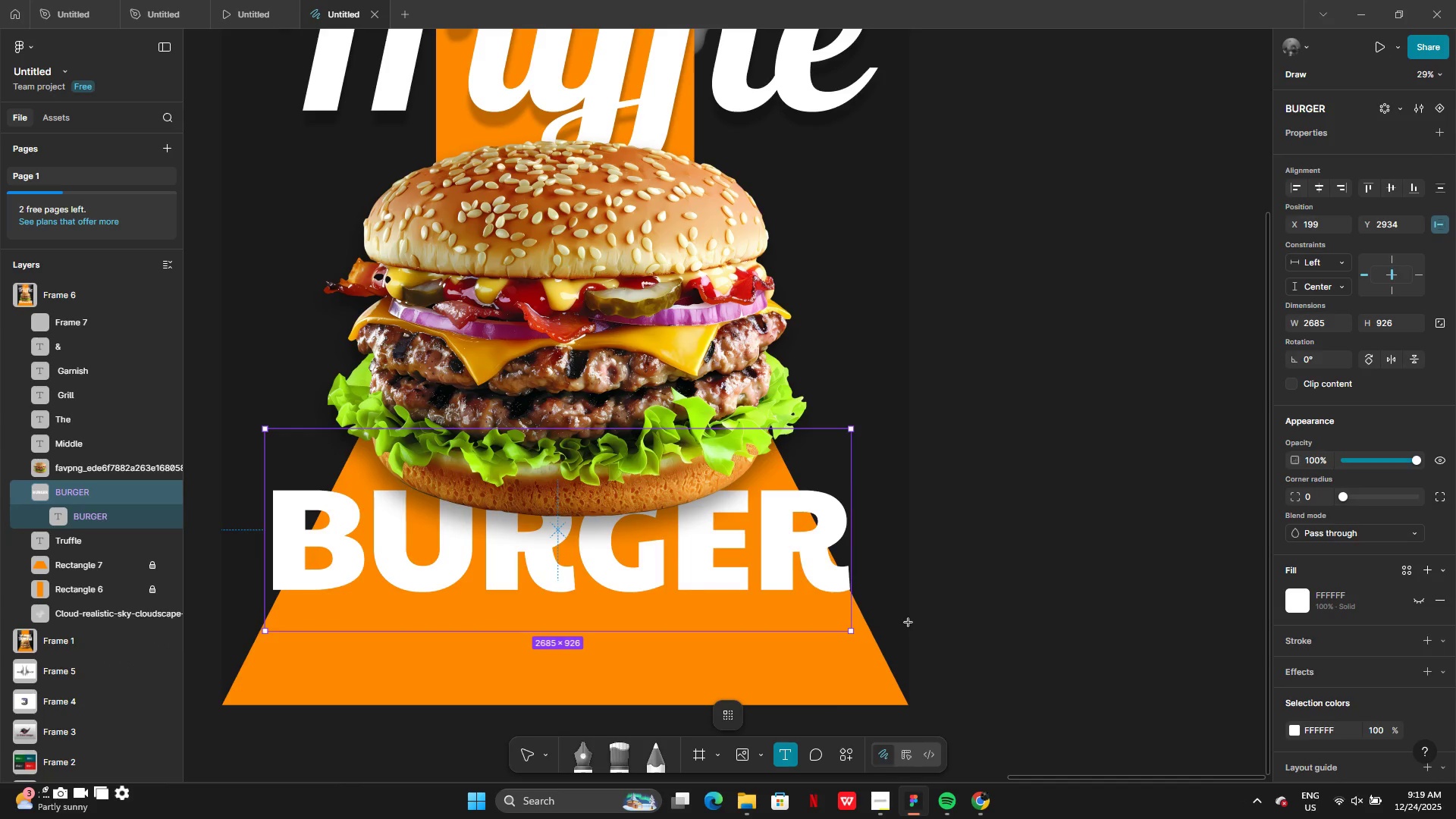 
key(Control+Z)
 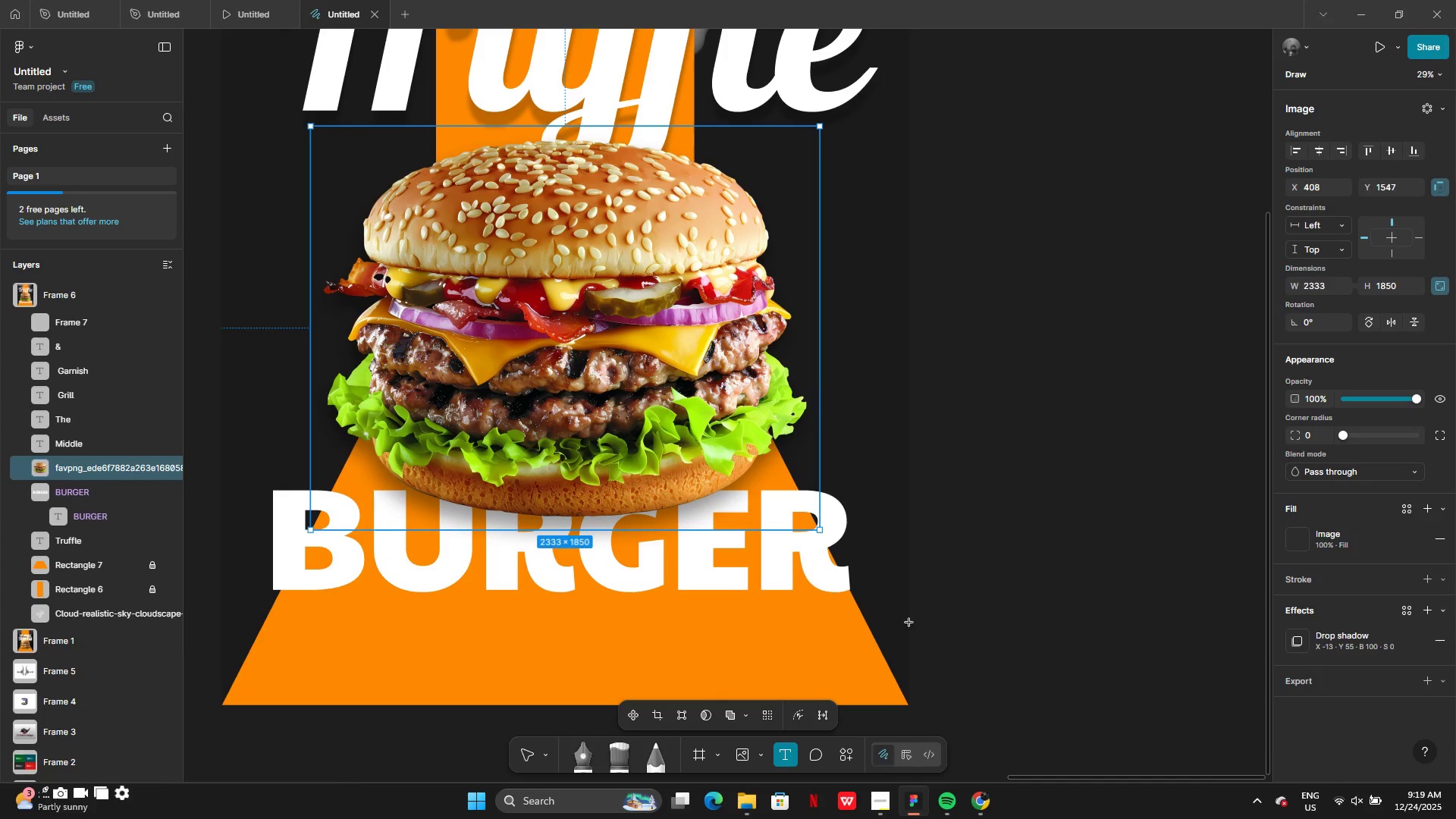 
key(Control+Z)
 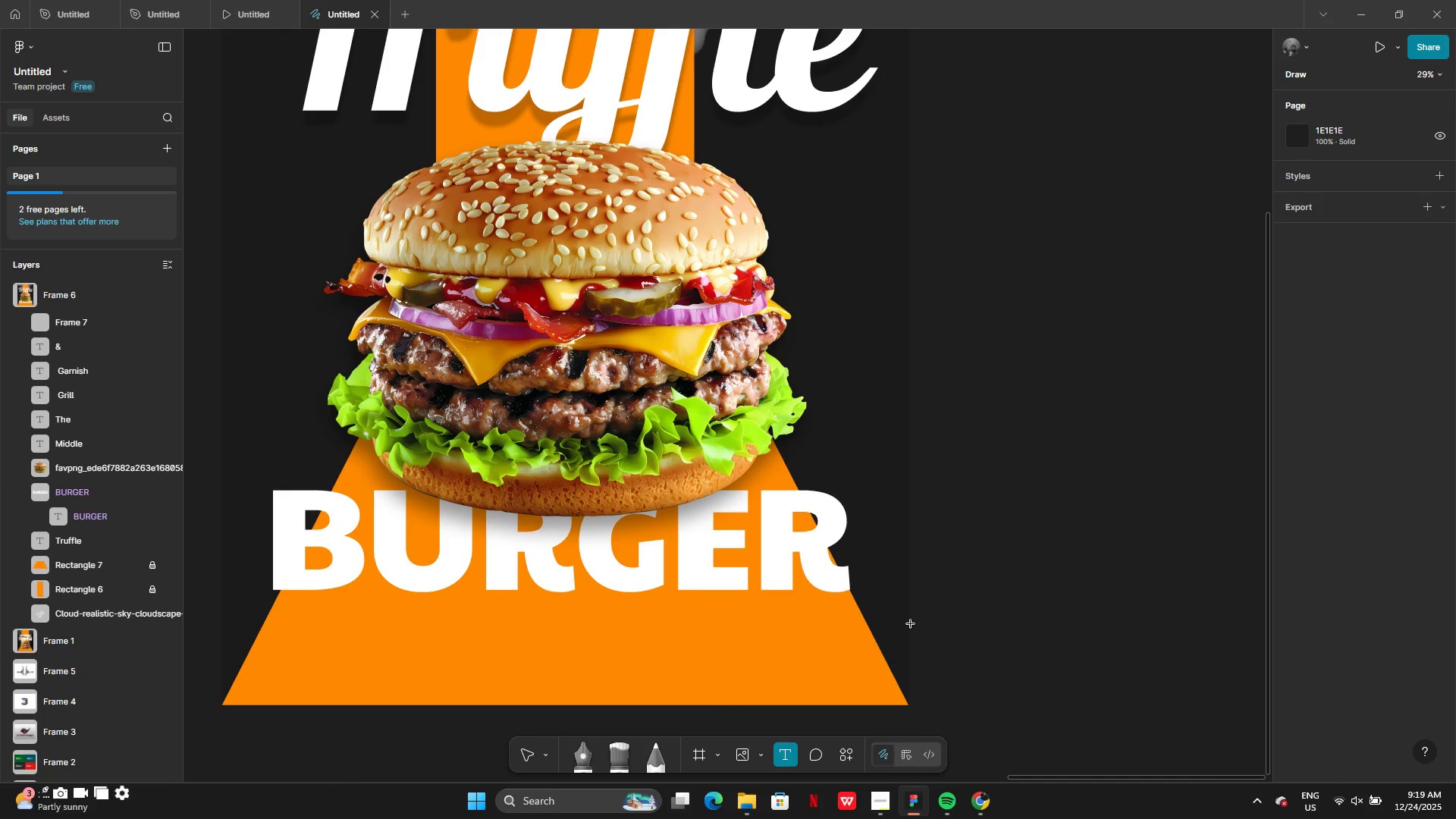 
key(Control+Z)
 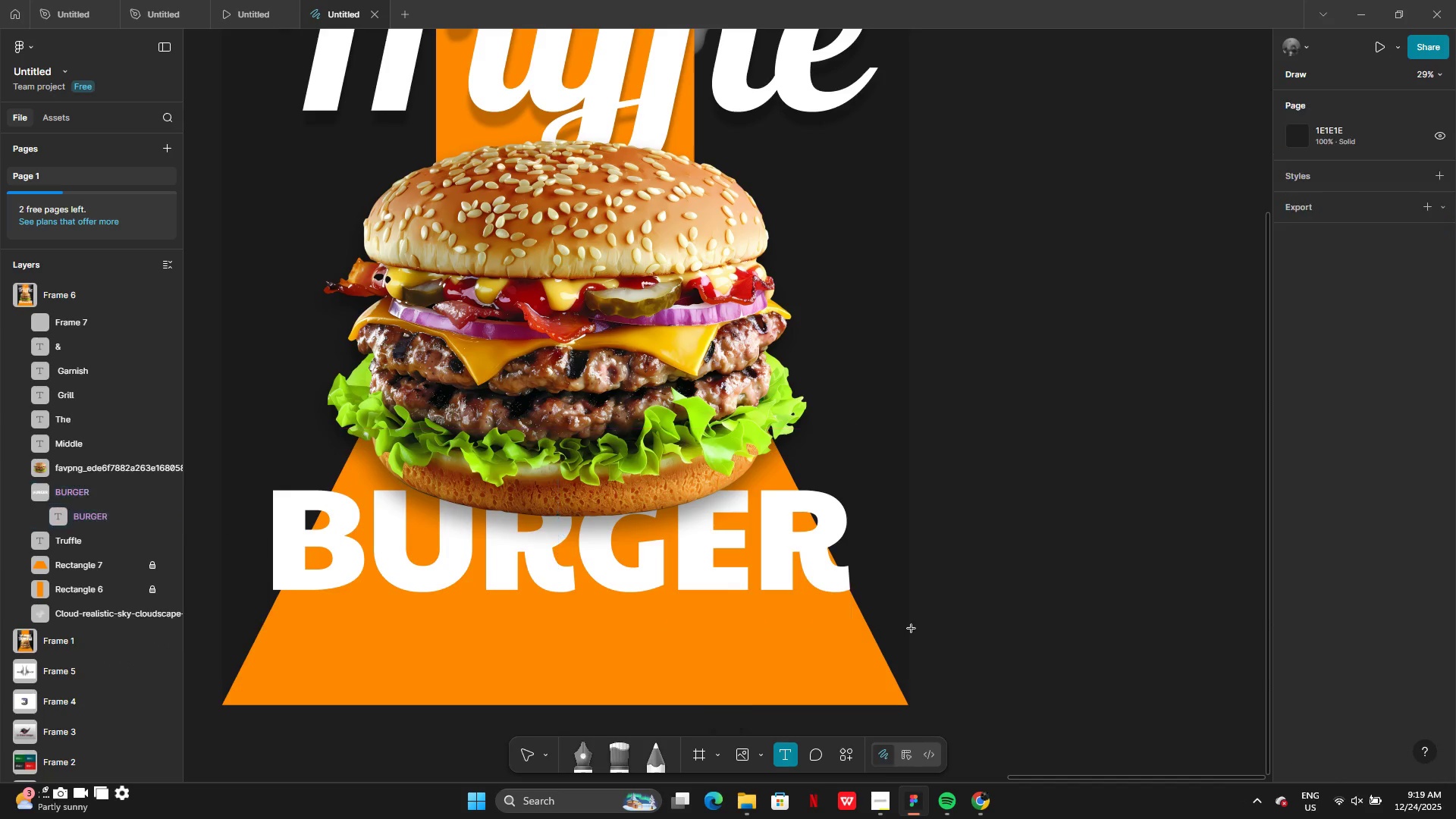 
key(Control+Z)
 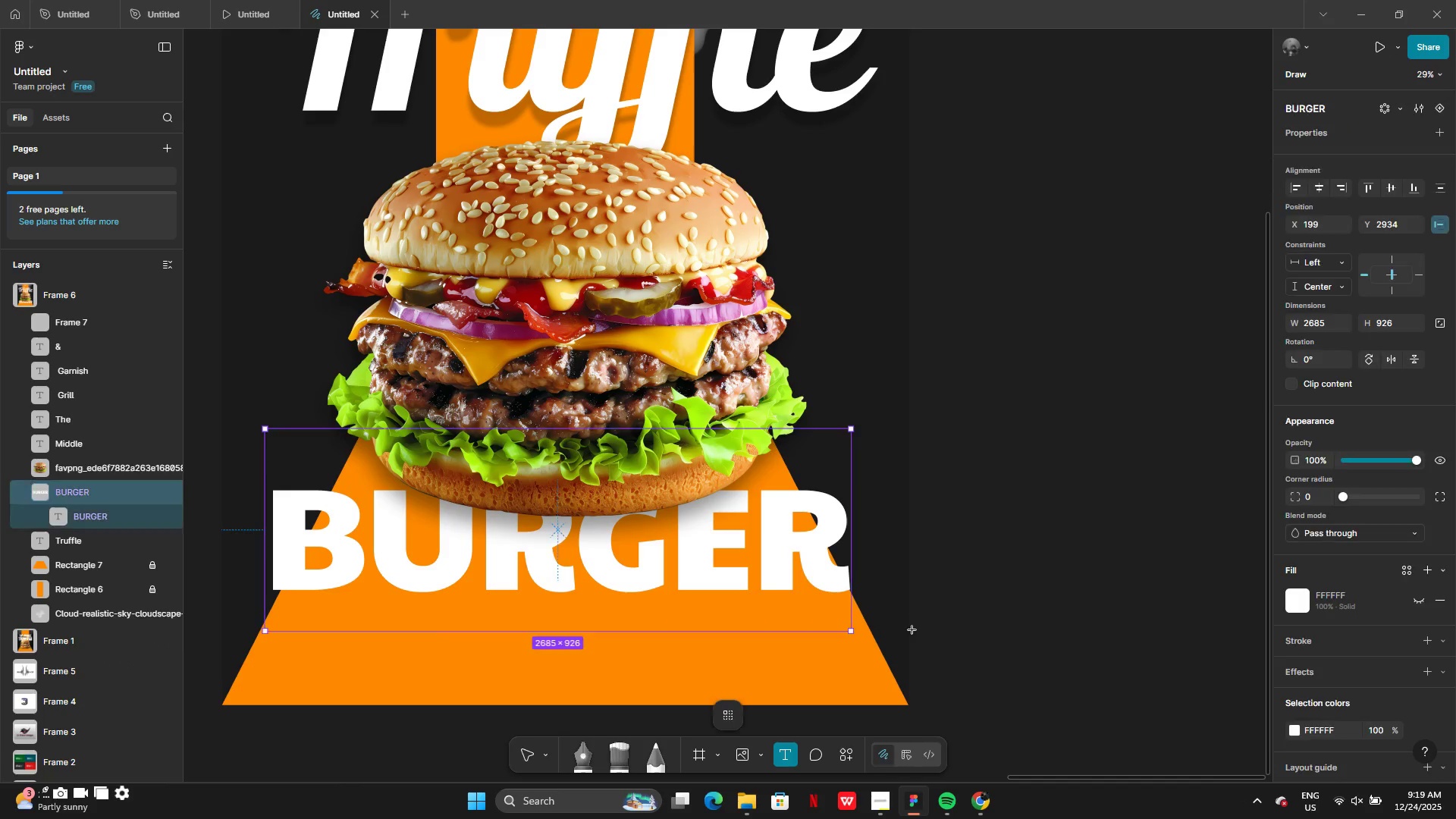 
key(Control+Z)
 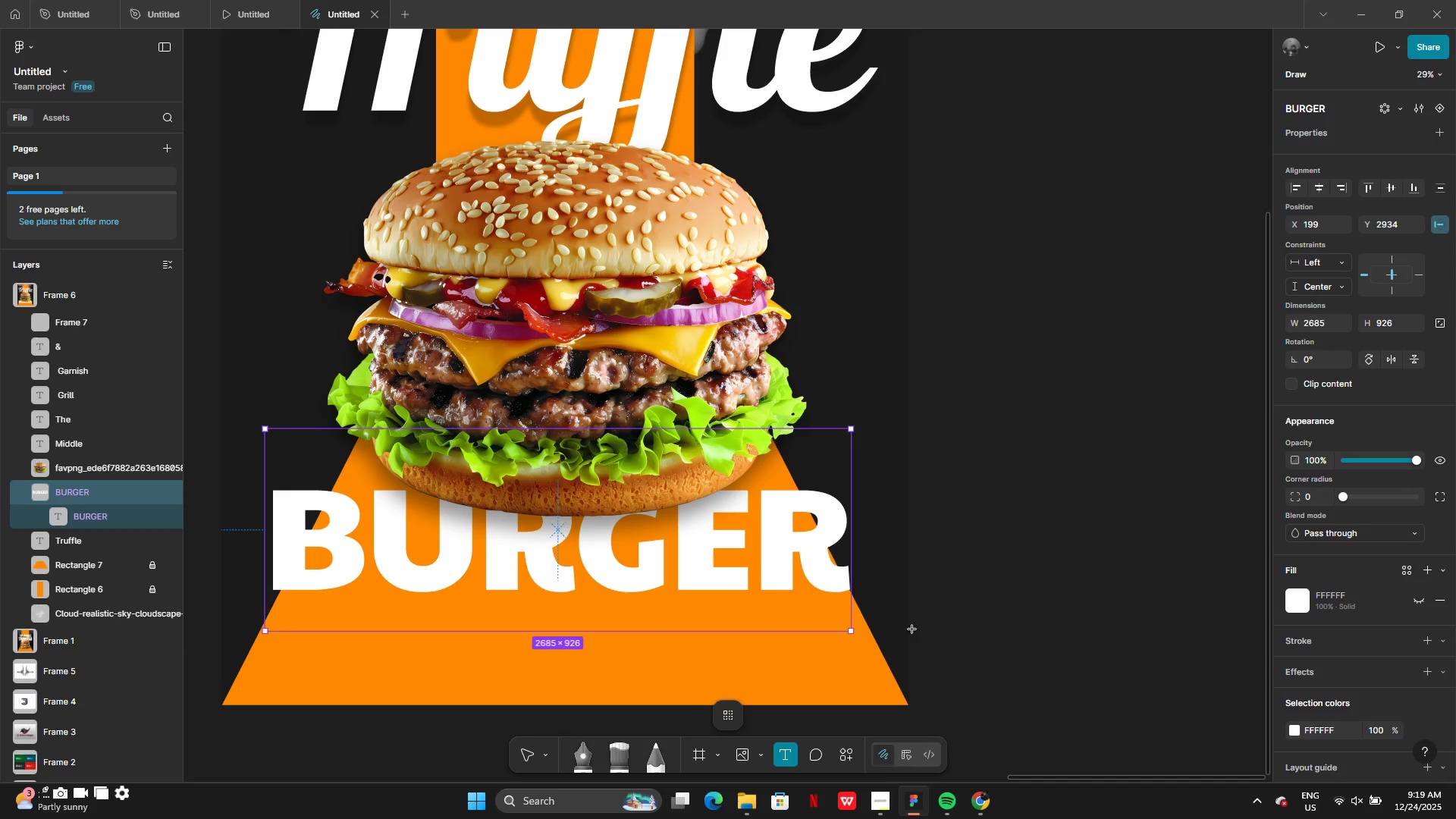 
key(Control+Z)
 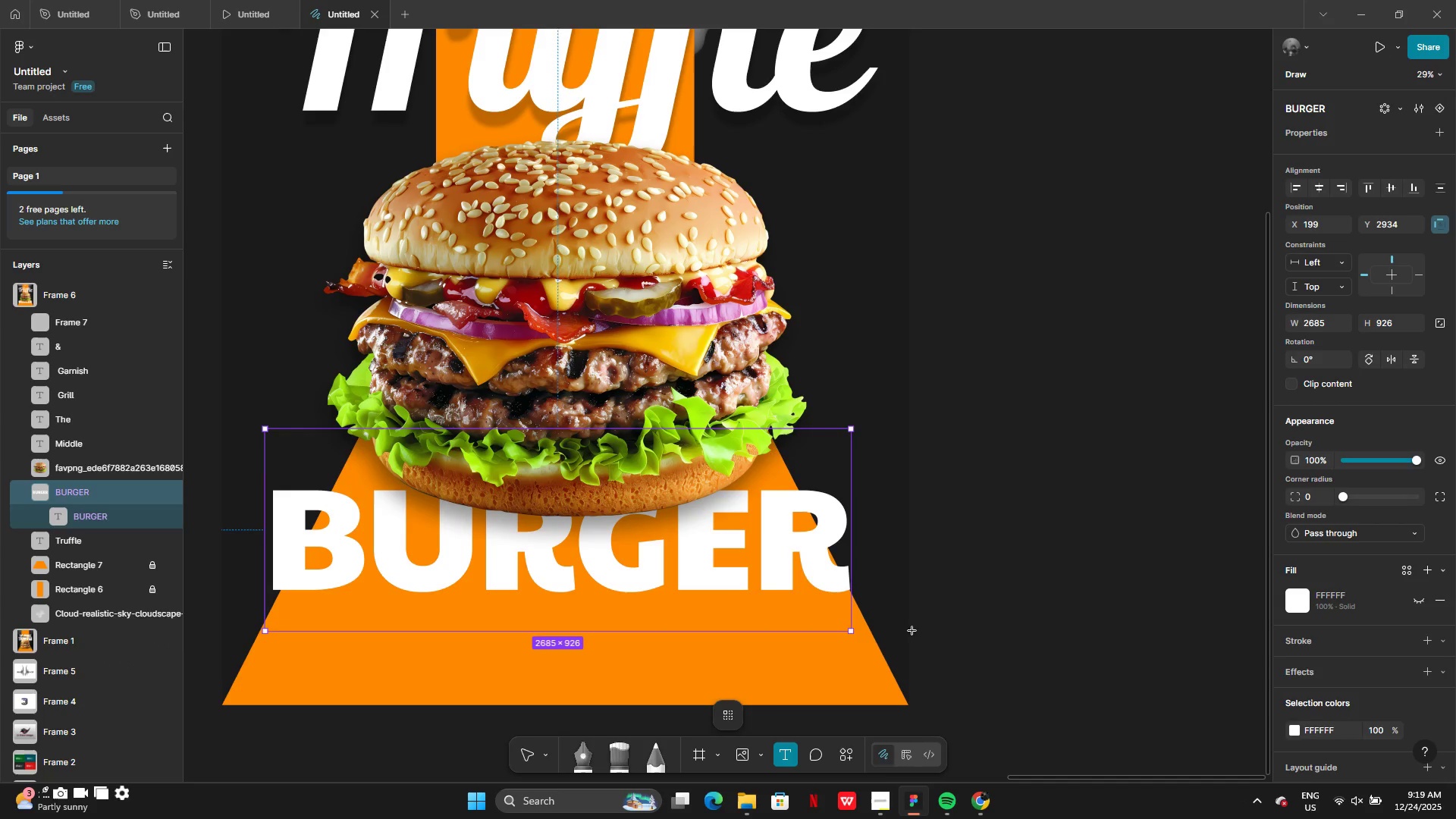 
key(Control+Z)
 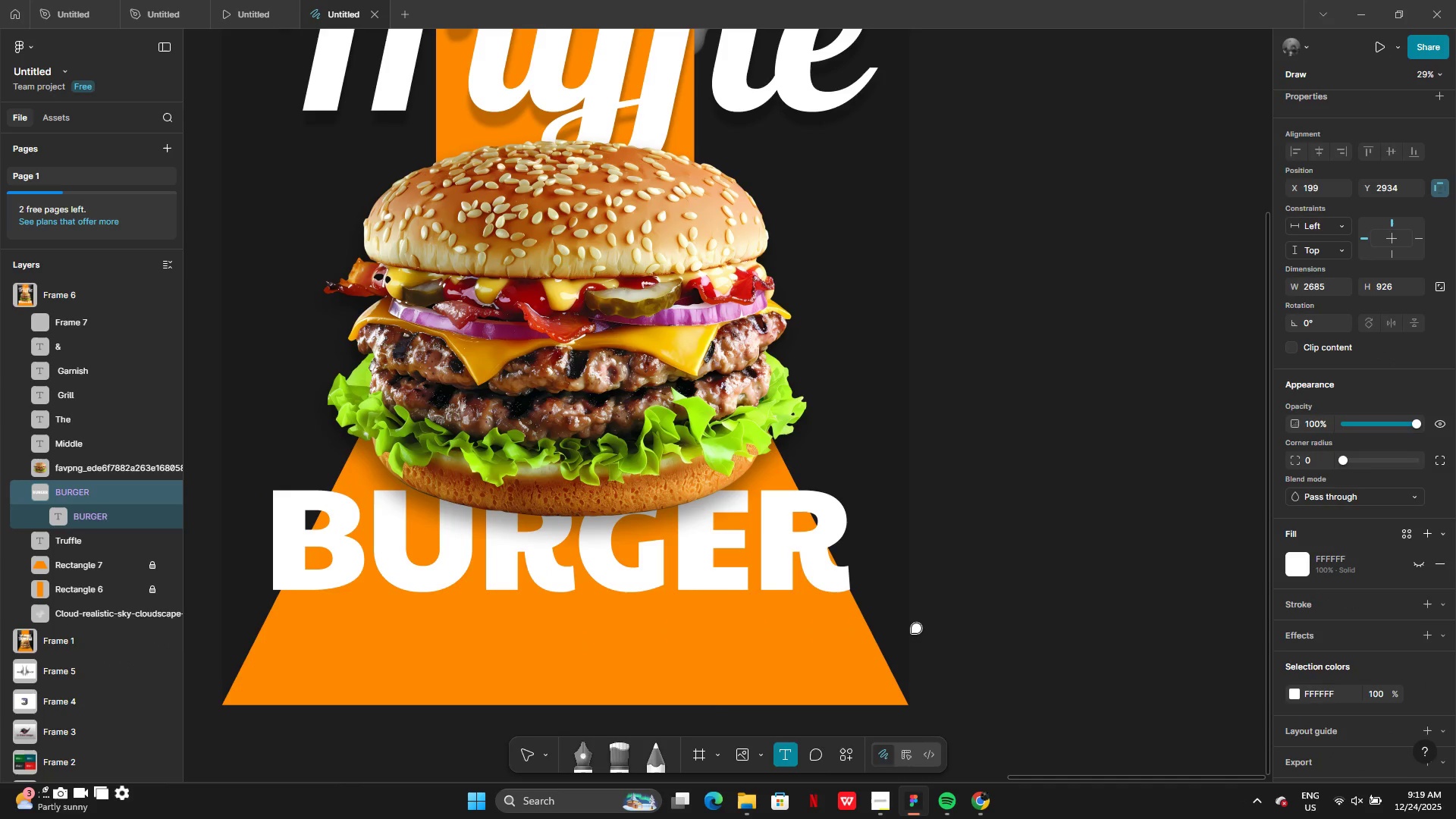 
key(Control+Z)
 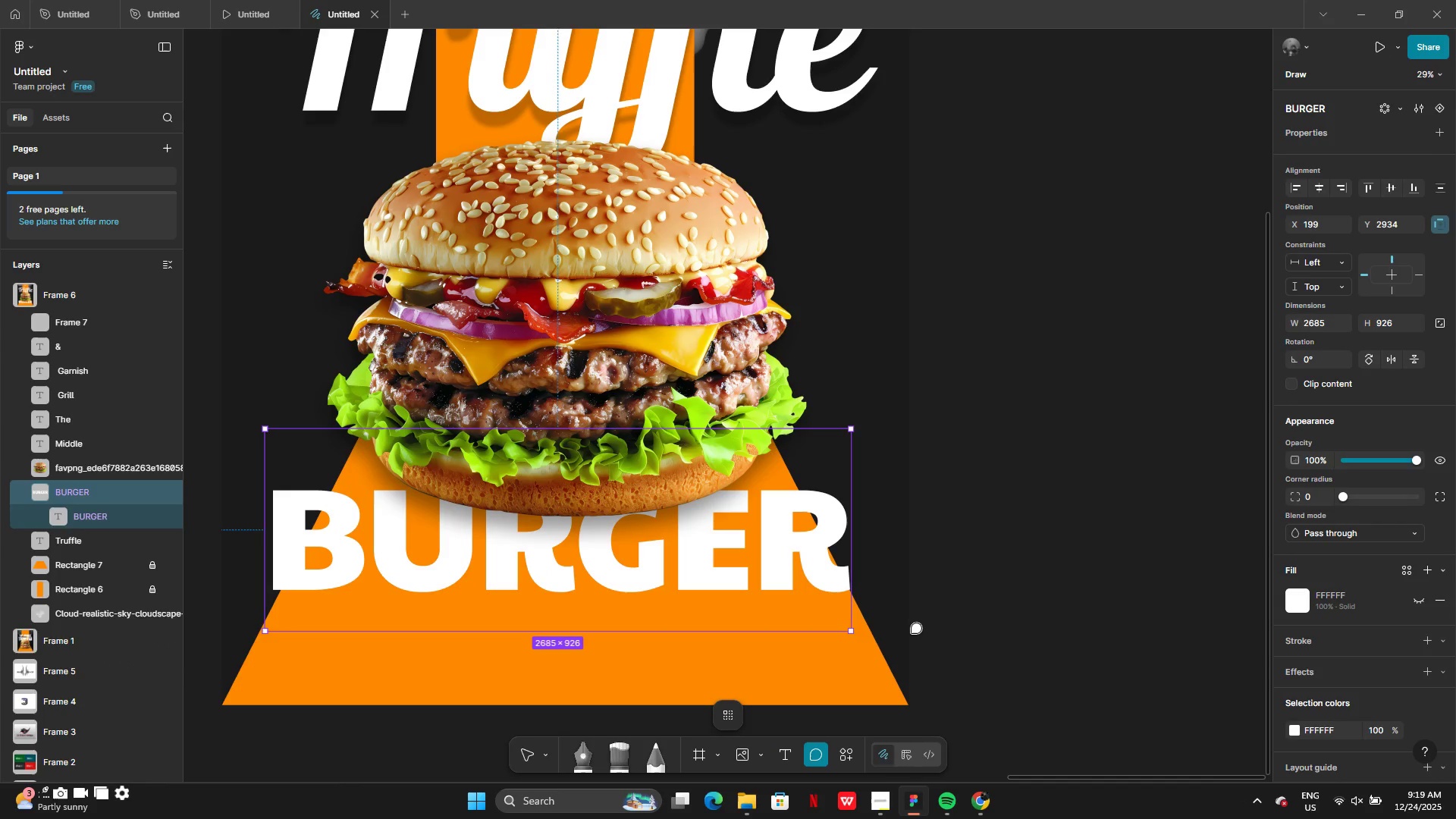 
key(Control+Z)
 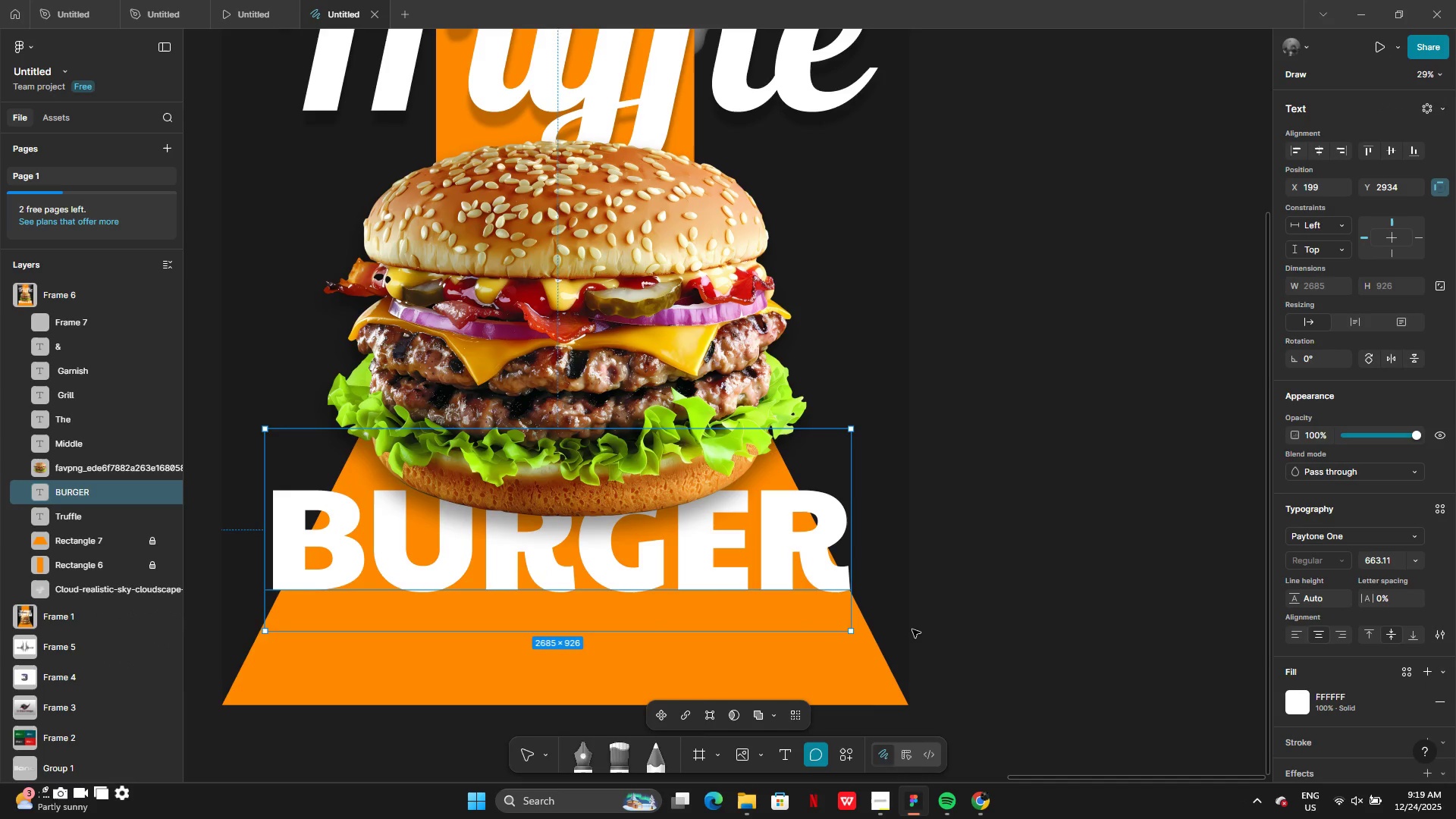 
key(Control+Z)
 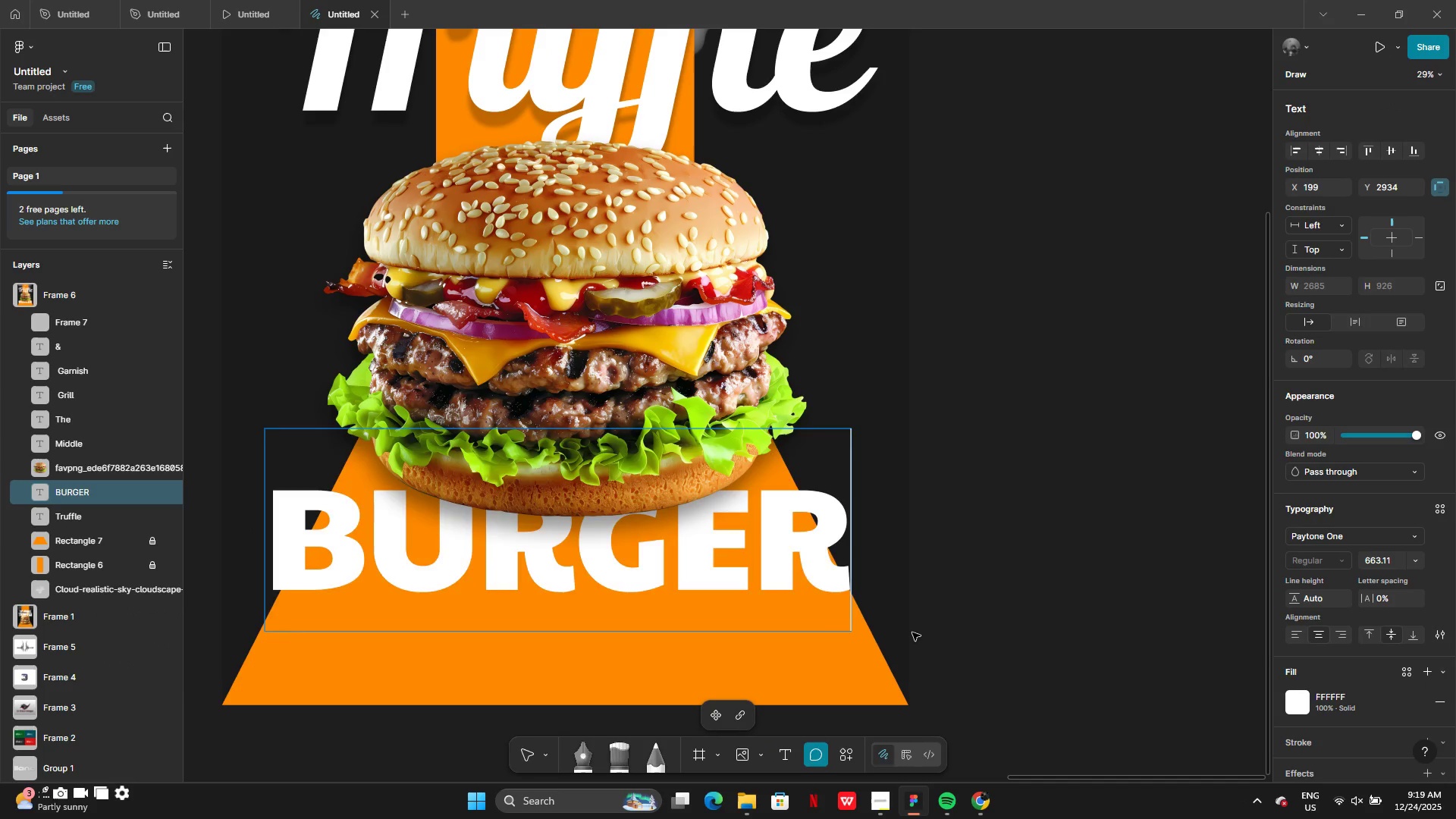 
key(Control+Z)
 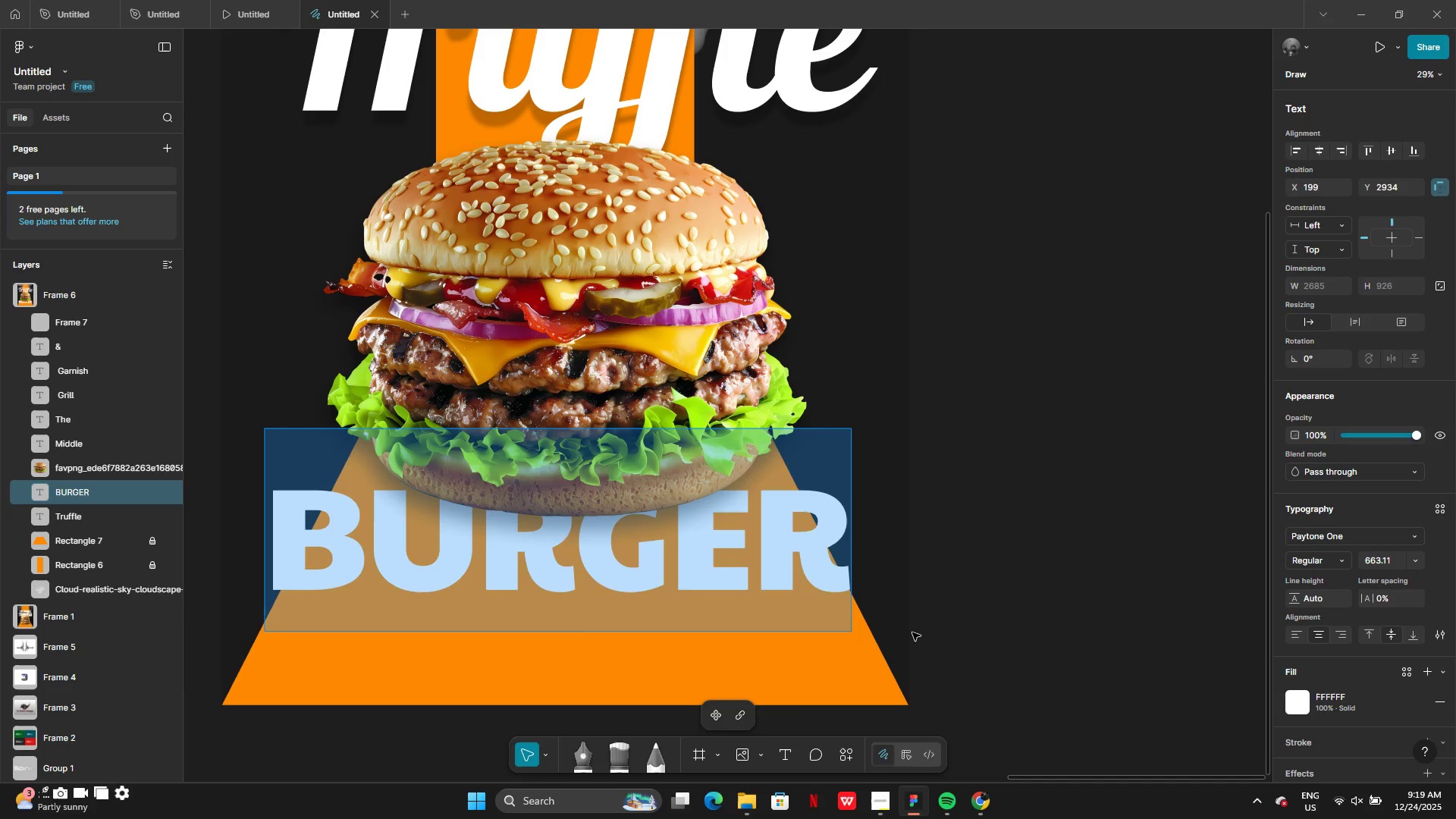 
key(Control+Z)
 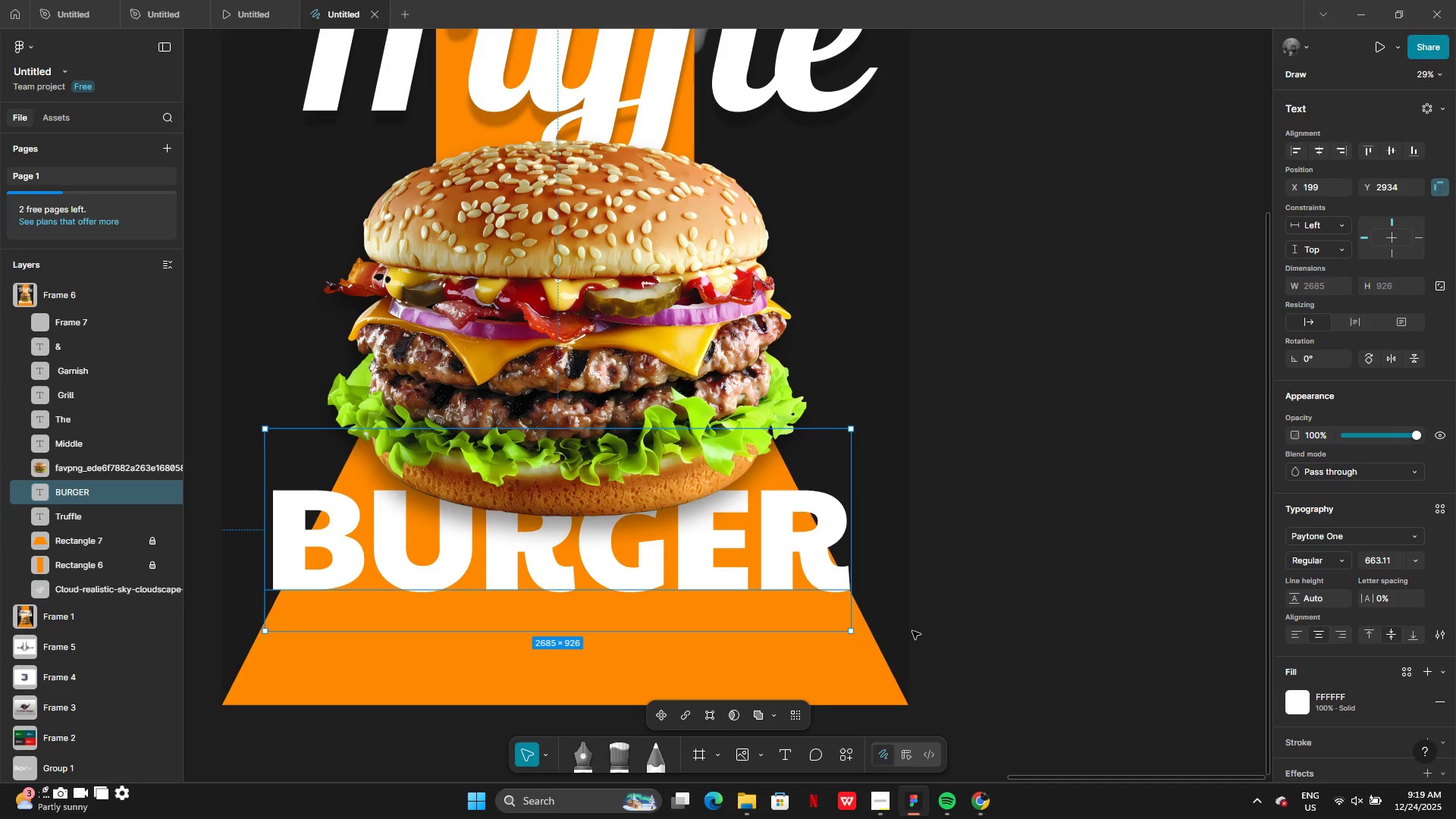 
key(Control+Z)
 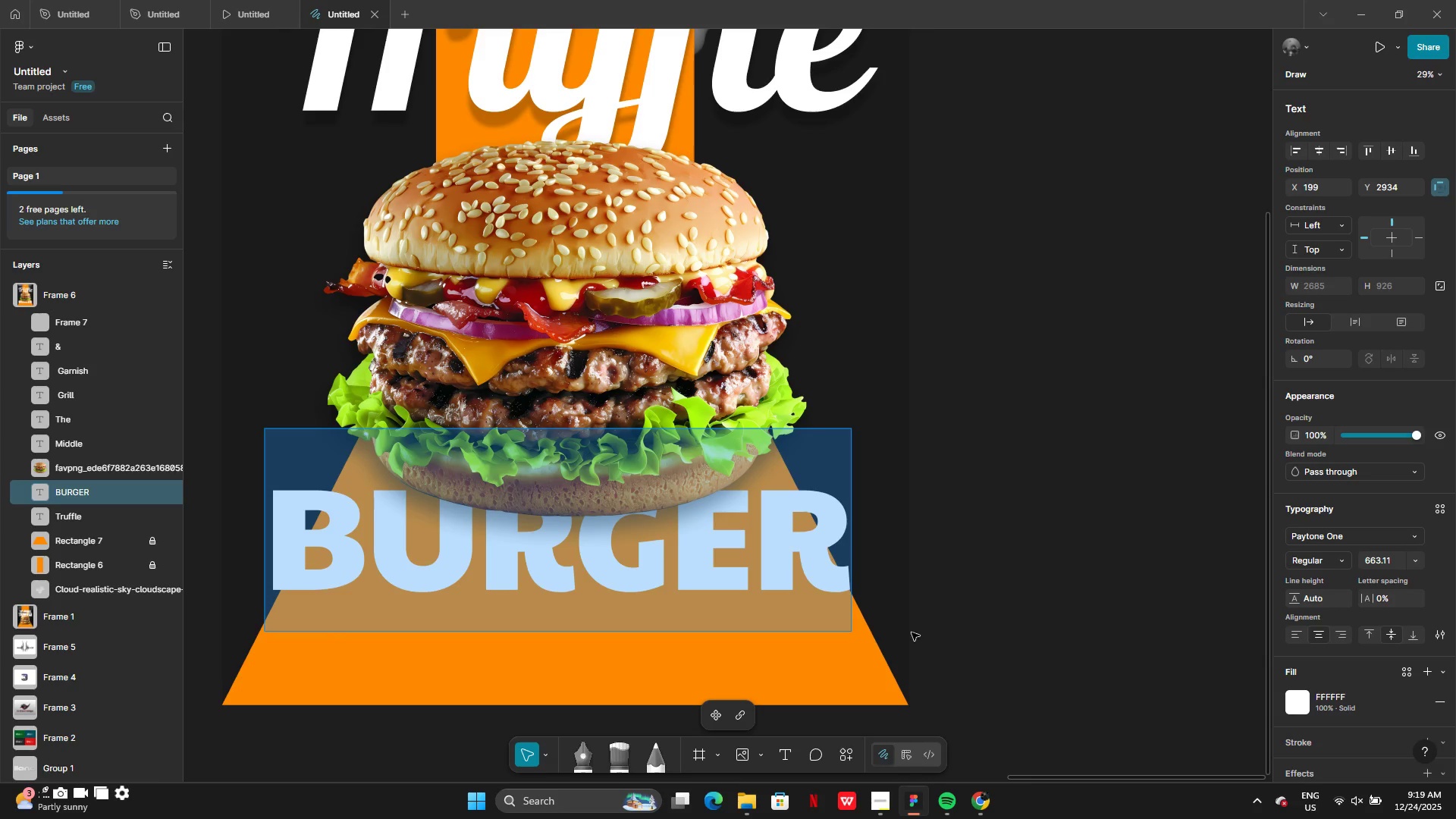 
key(Control+Z)
 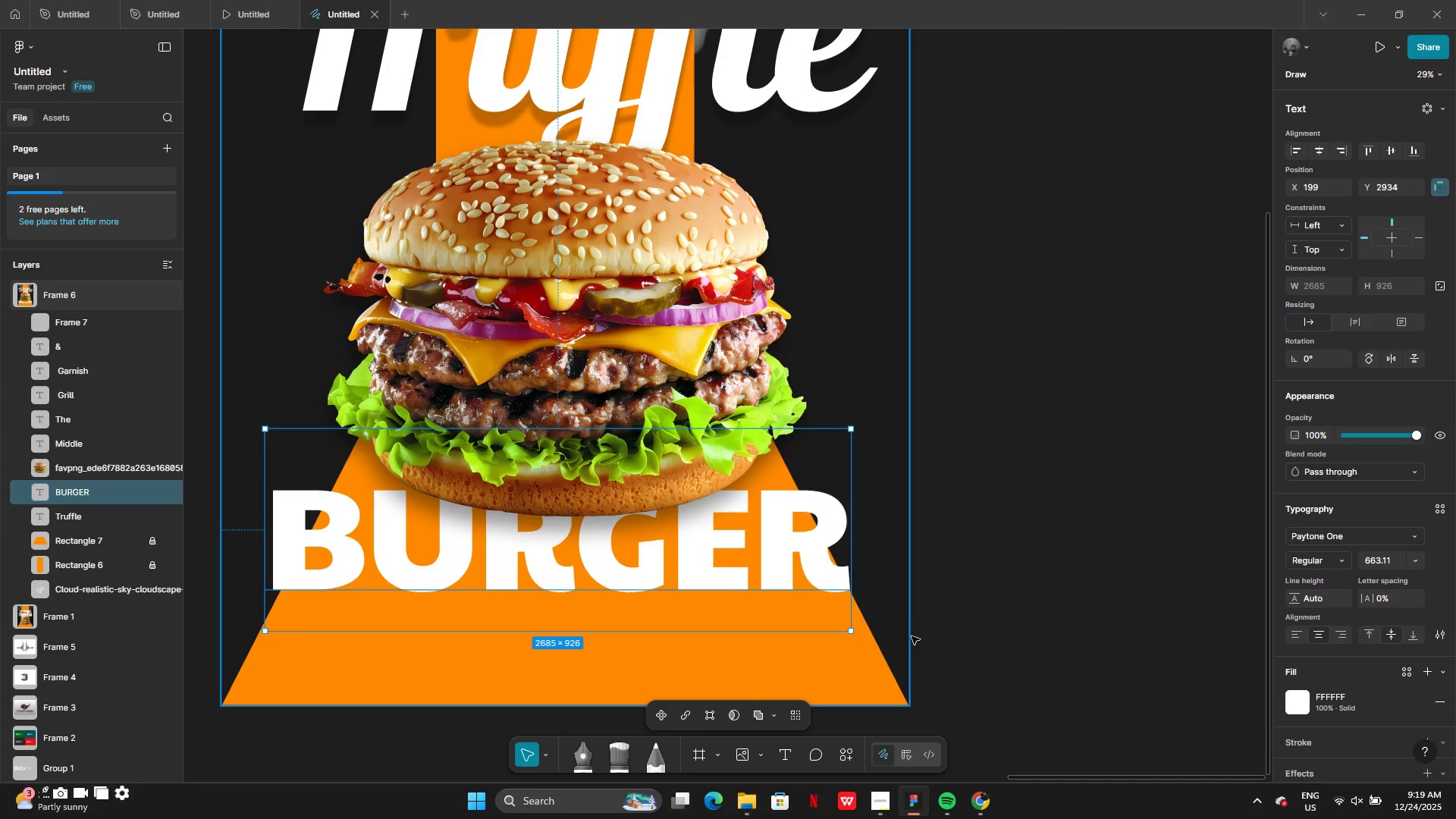 
key(Control+Z)
 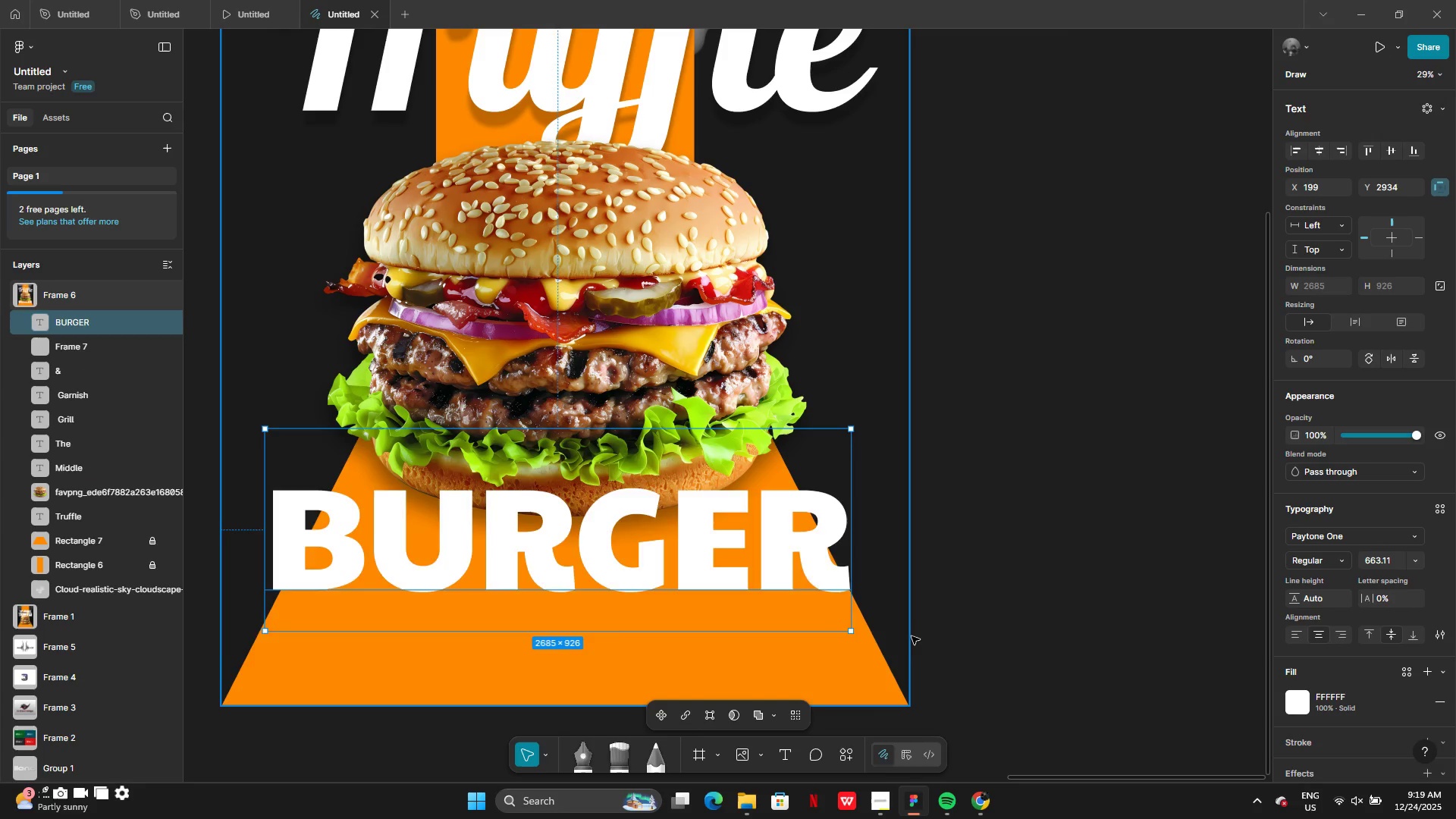 
key(Control+Z)
 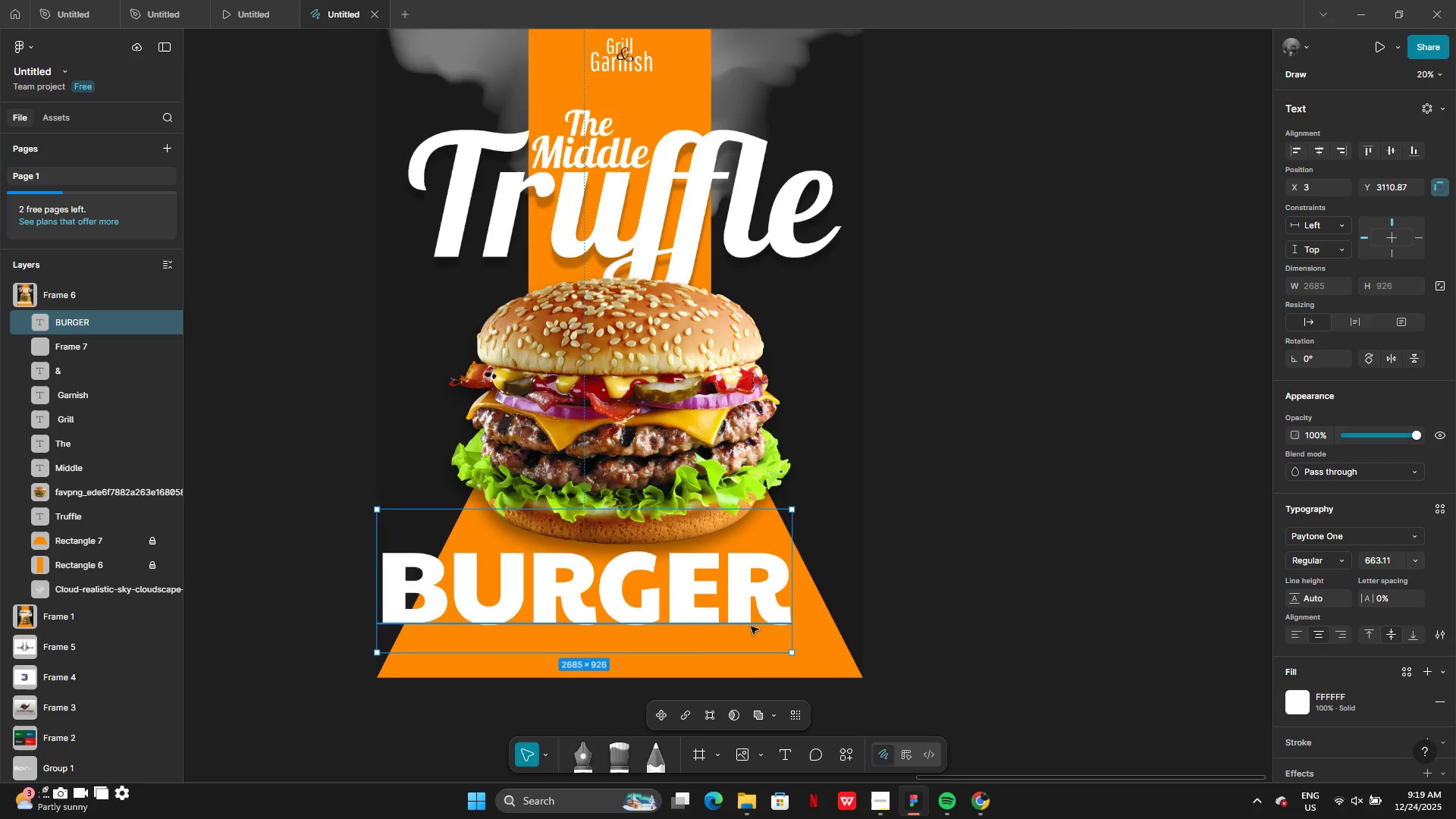 
left_click([1111, 526])
 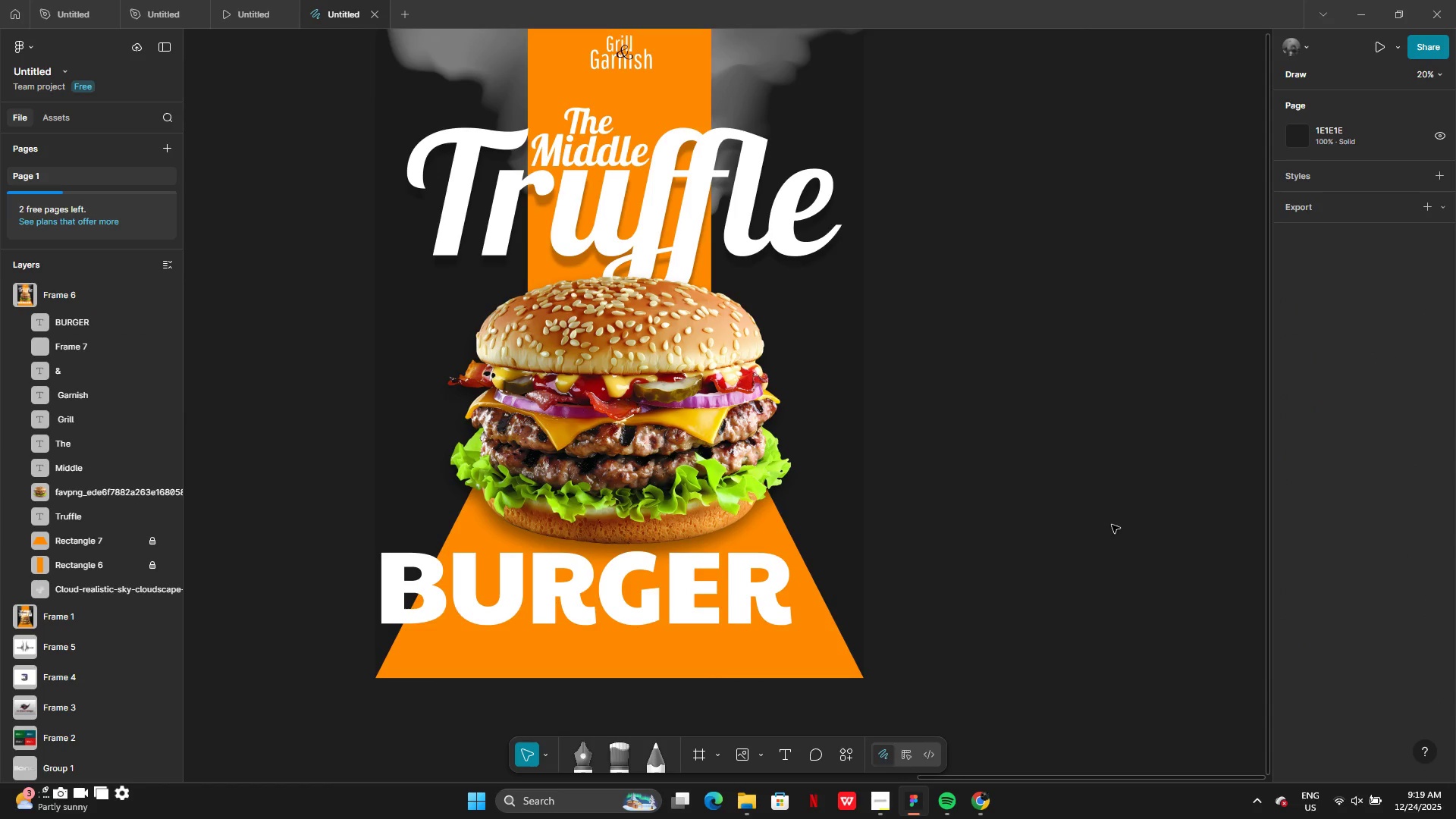 
scroll: coordinate [1112, 525], scroll_direction: up, amount: 2.0
 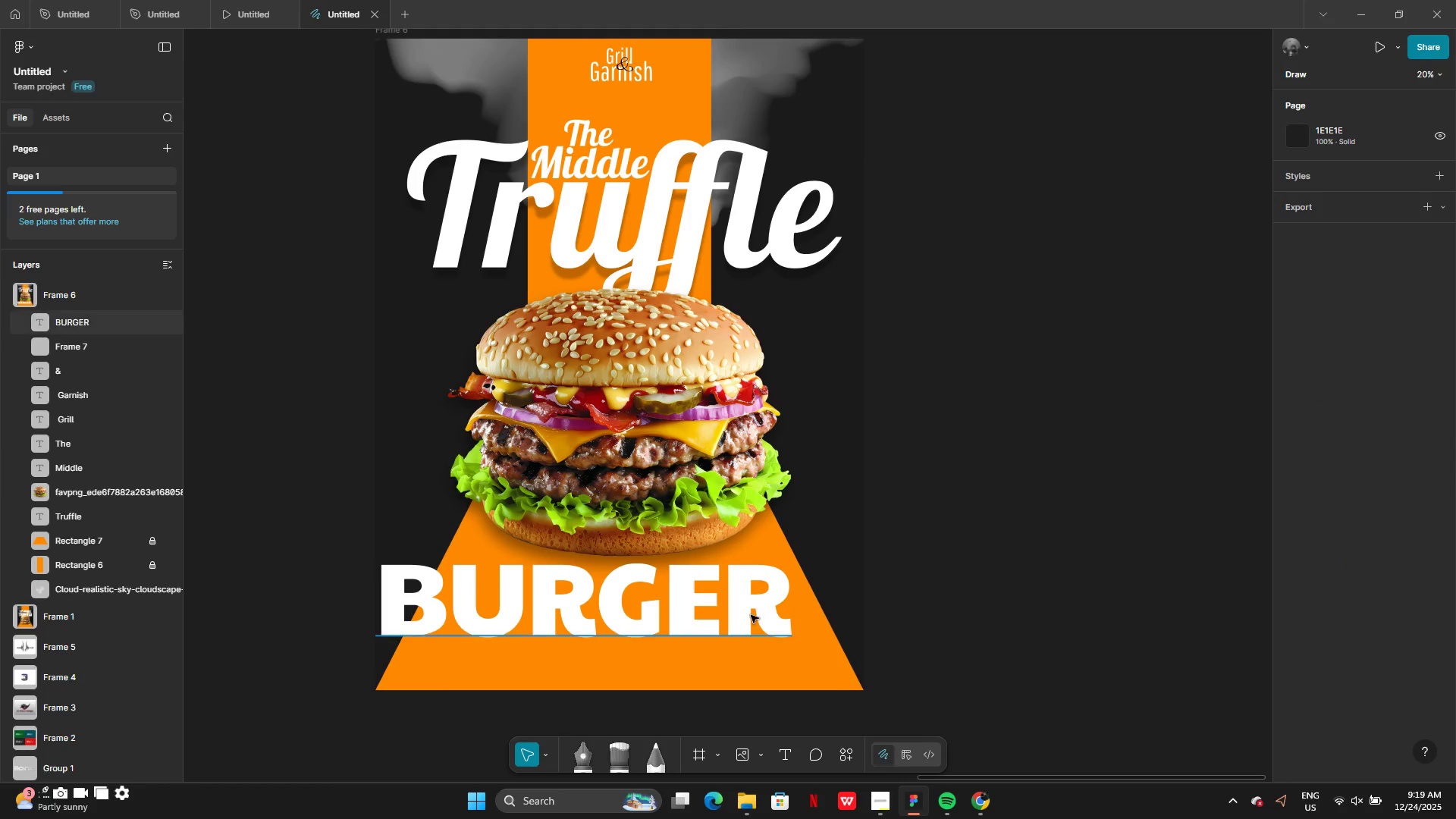 
left_click_drag(start_coordinate=[719, 615], to_coordinate=[771, 400])
 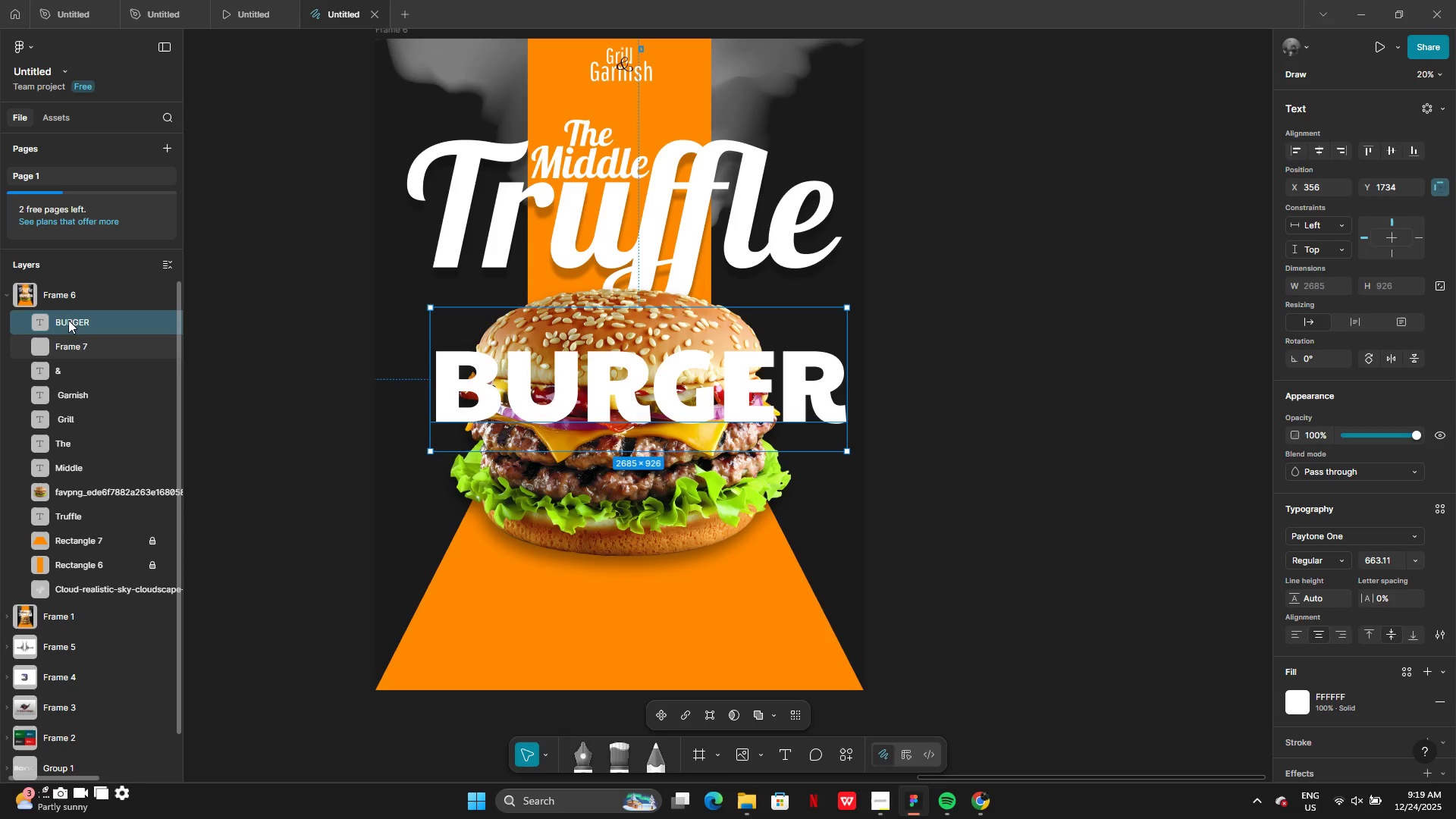 
left_click_drag(start_coordinate=[69, 312], to_coordinate=[84, 572])
 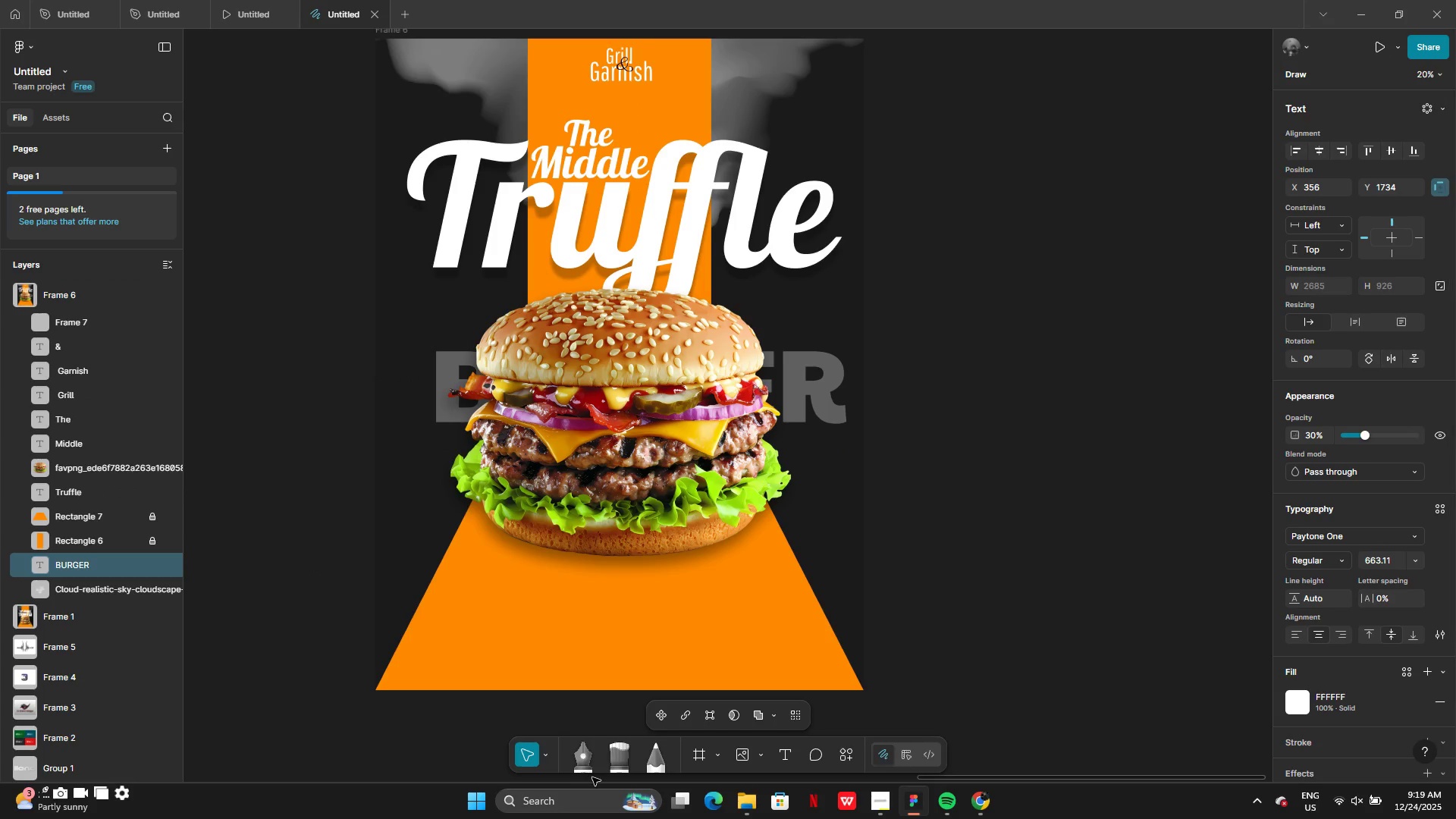 
wait(6.56)
 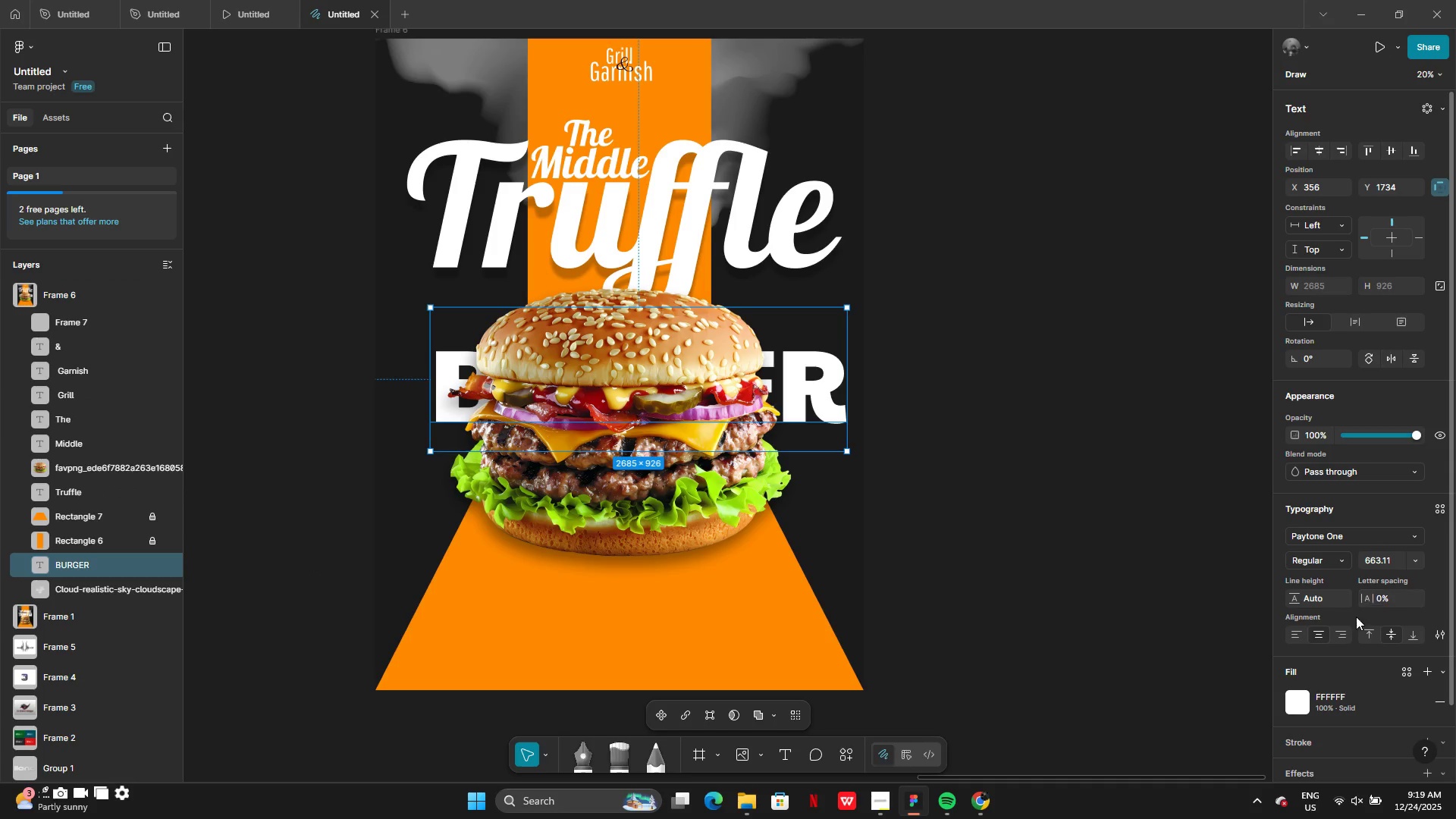 
double_click([543, 756])
 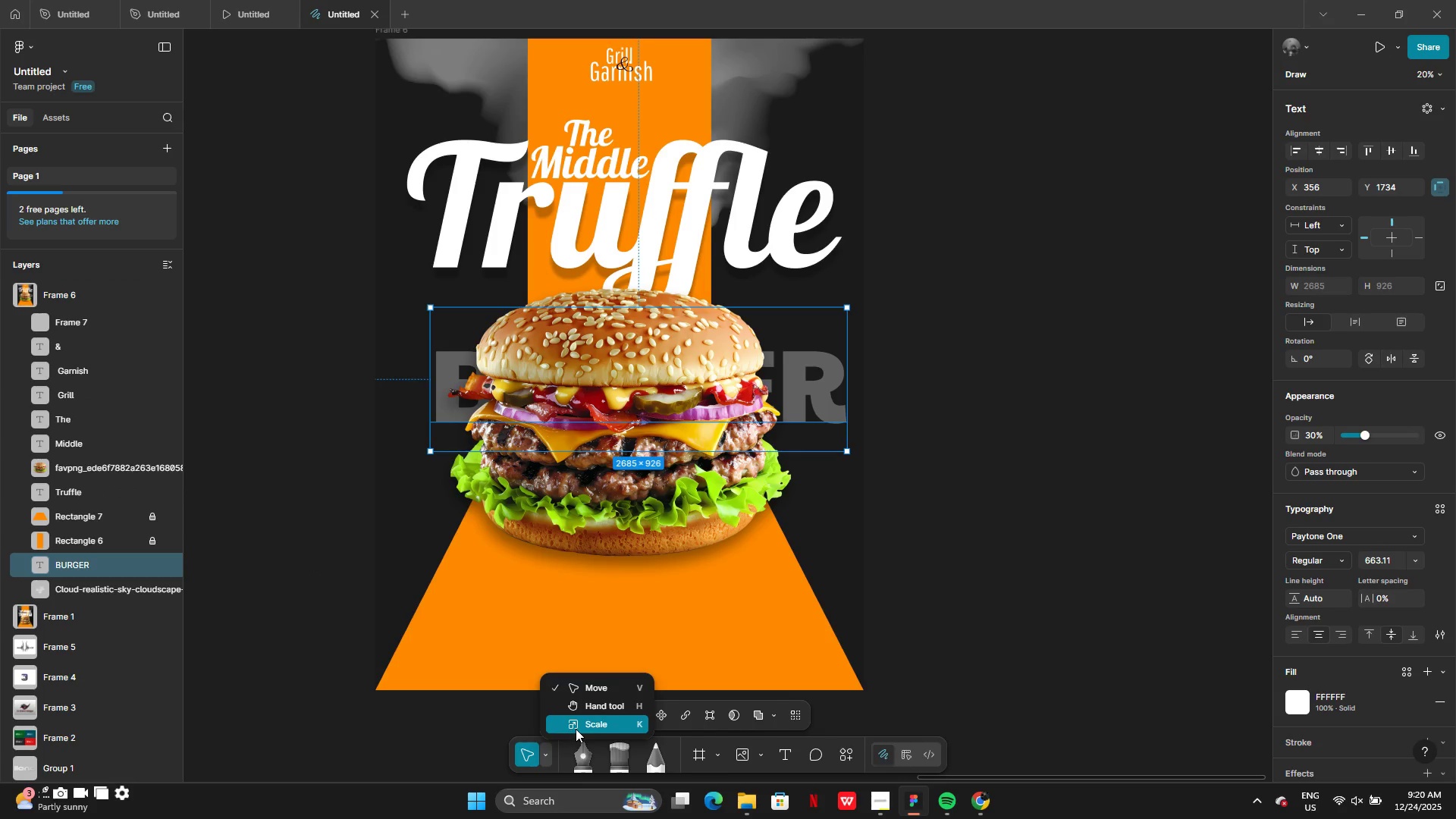 
left_click([576, 728])
 